 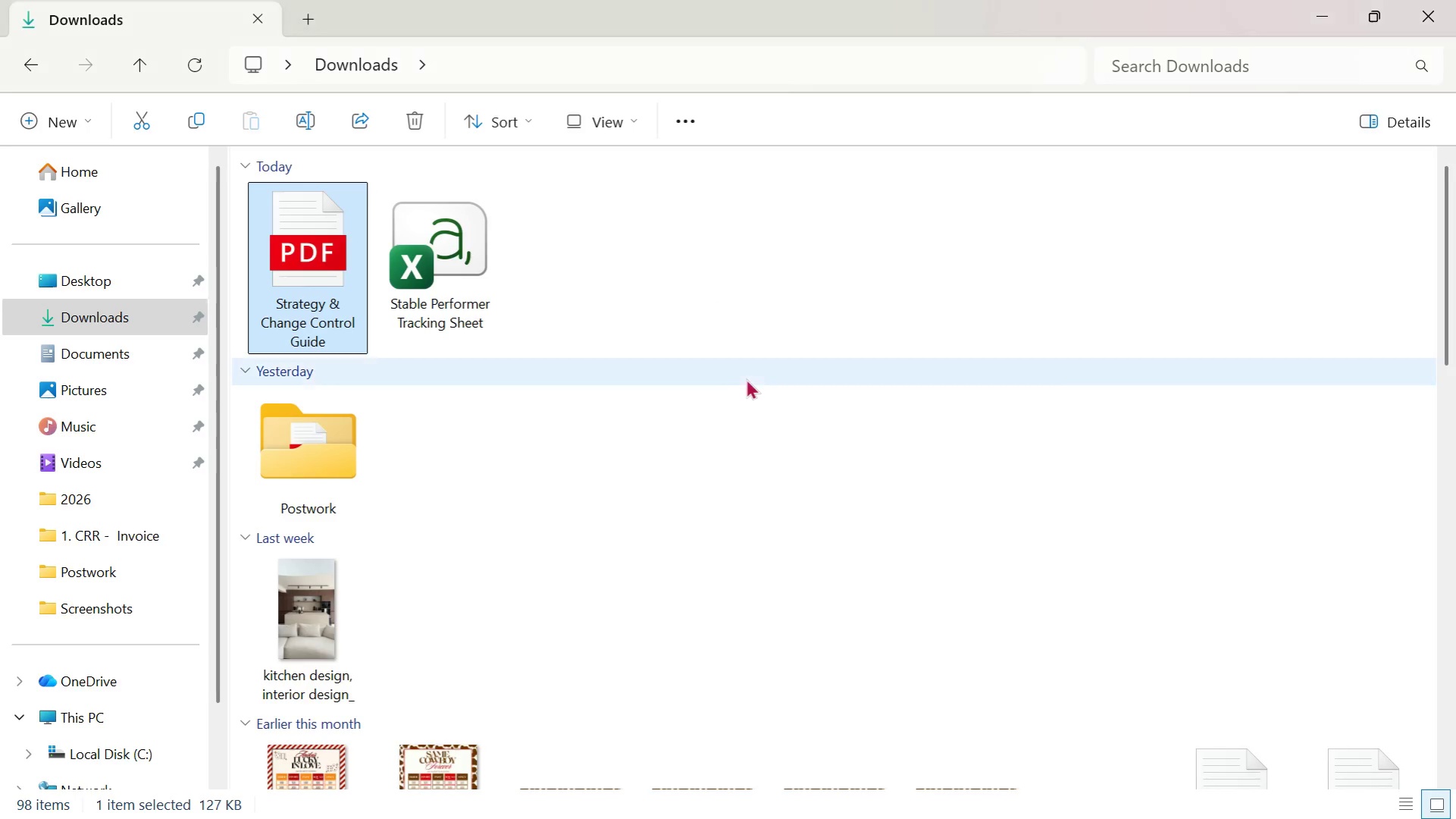 
key(Alt+Tab)
 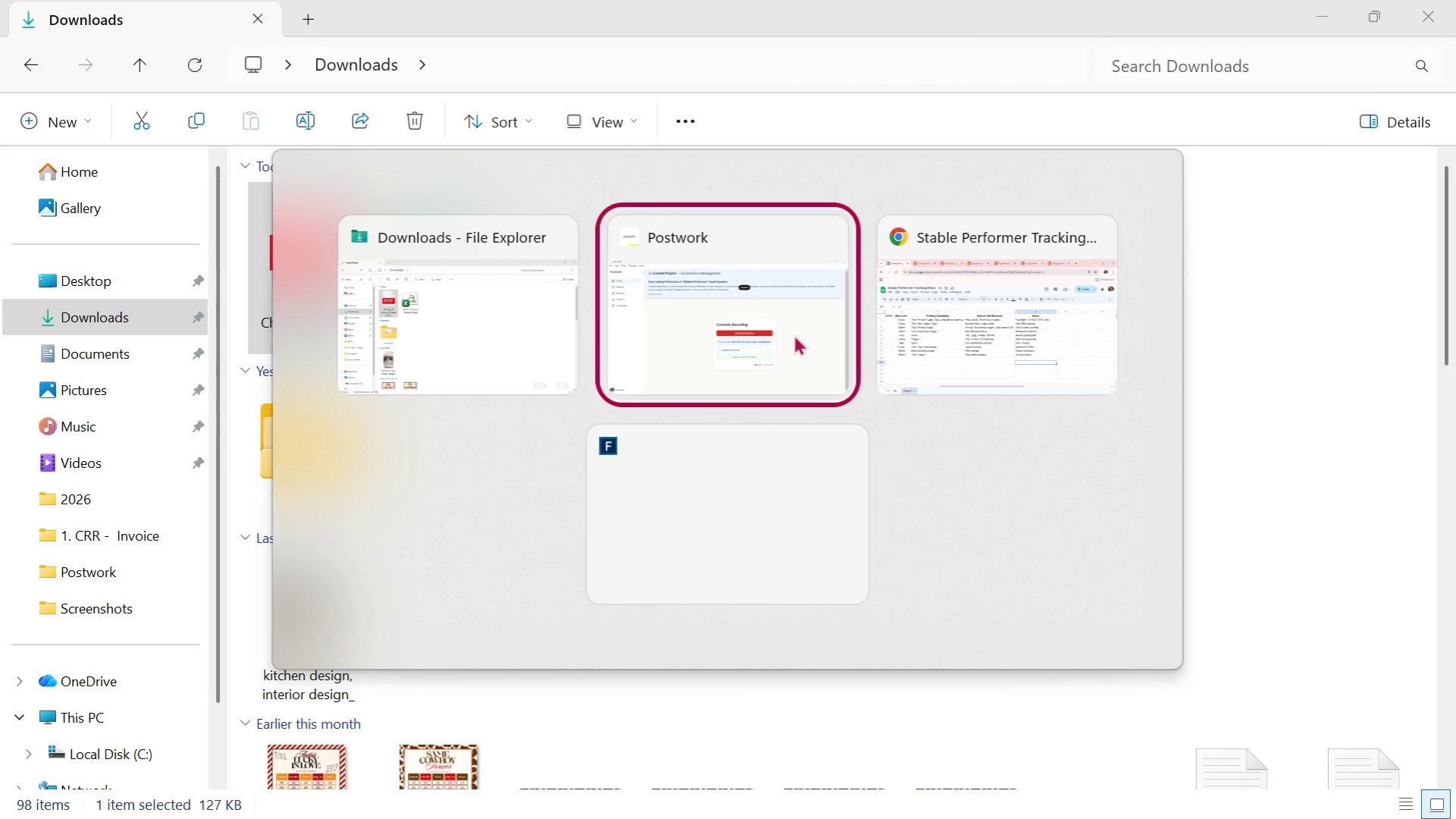 
key(Alt+Tab)
 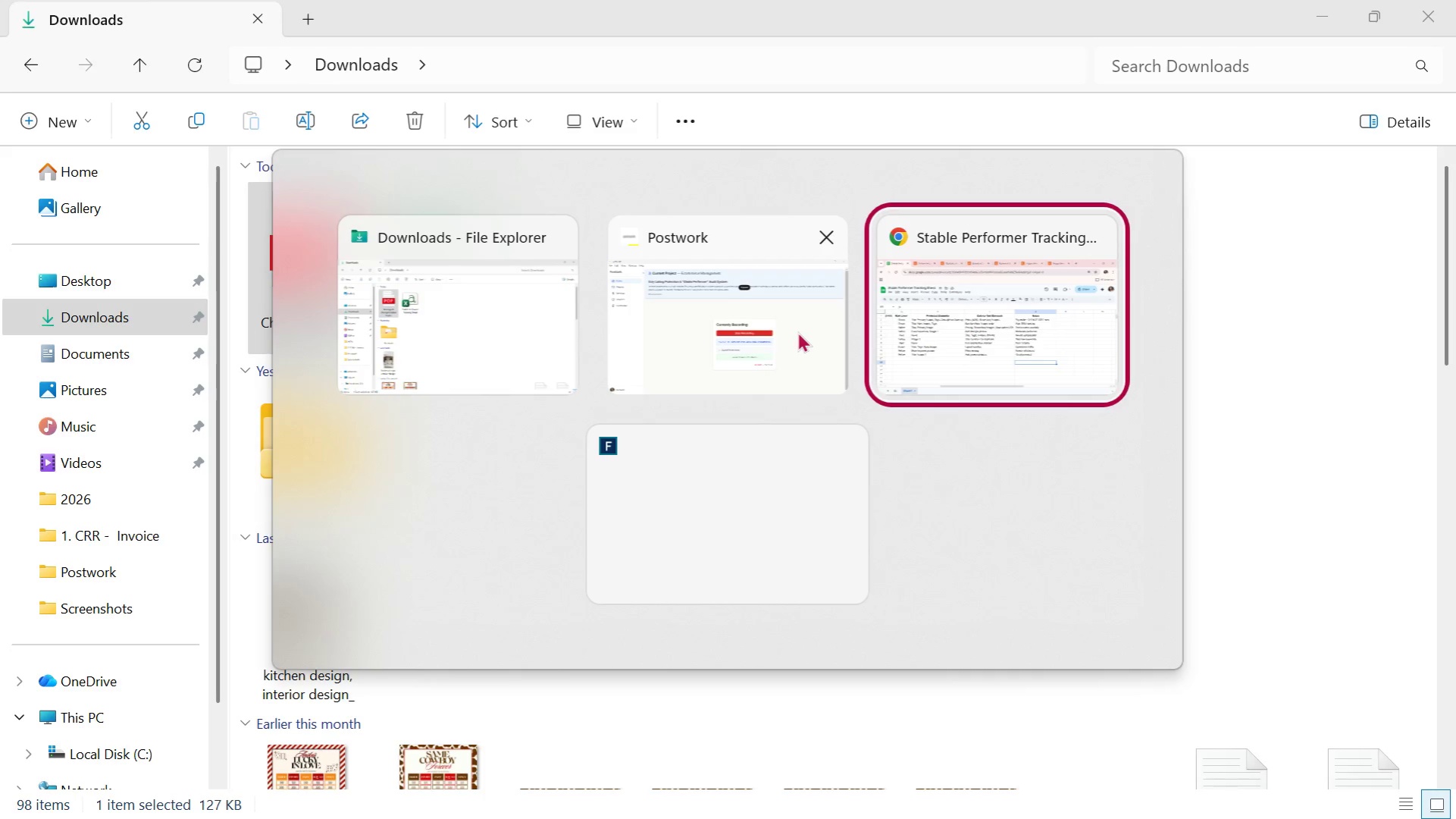 
key(Alt+Tab)
 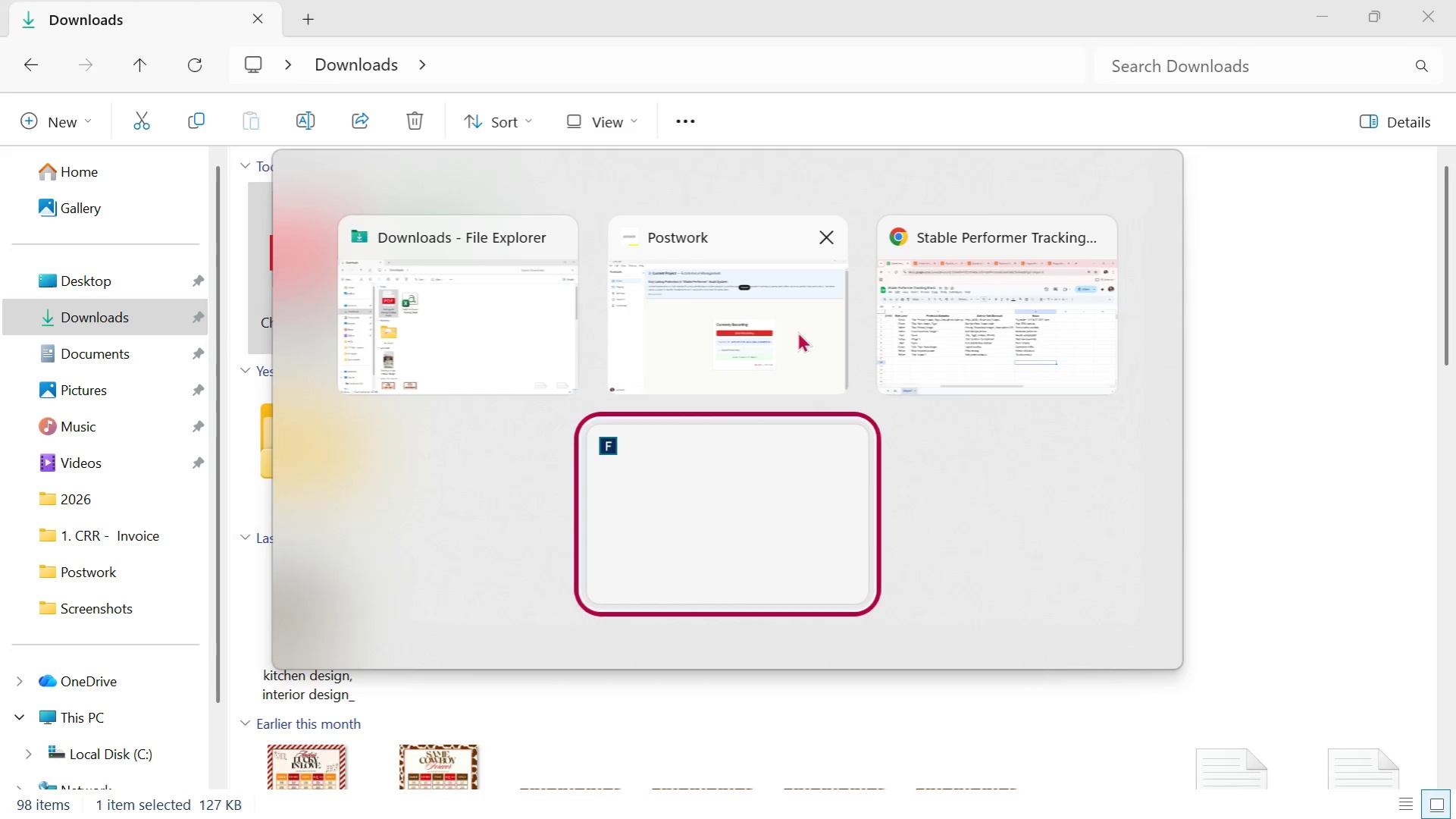 
key(Alt+Tab)
 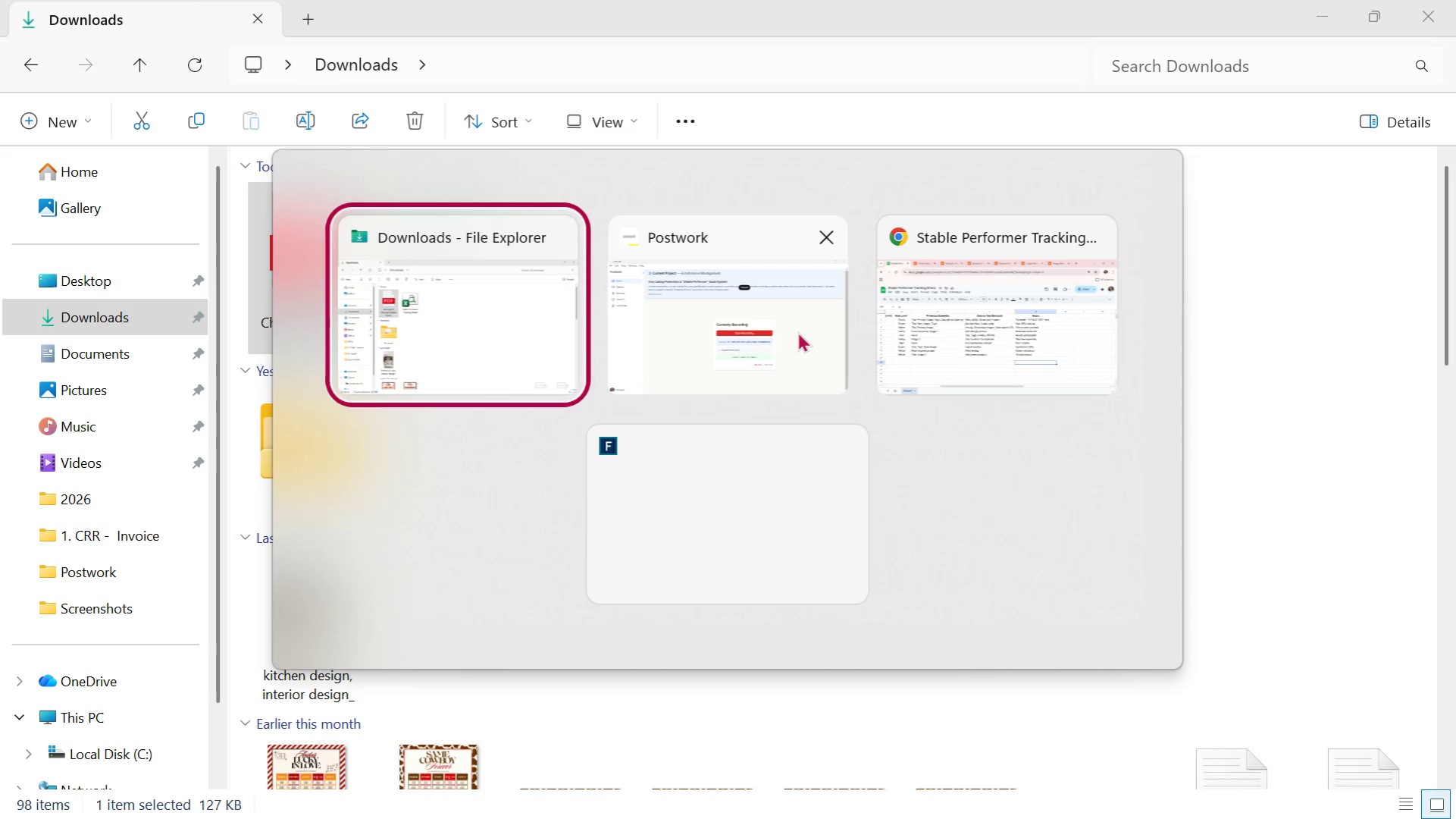 
key(Alt+Tab)
 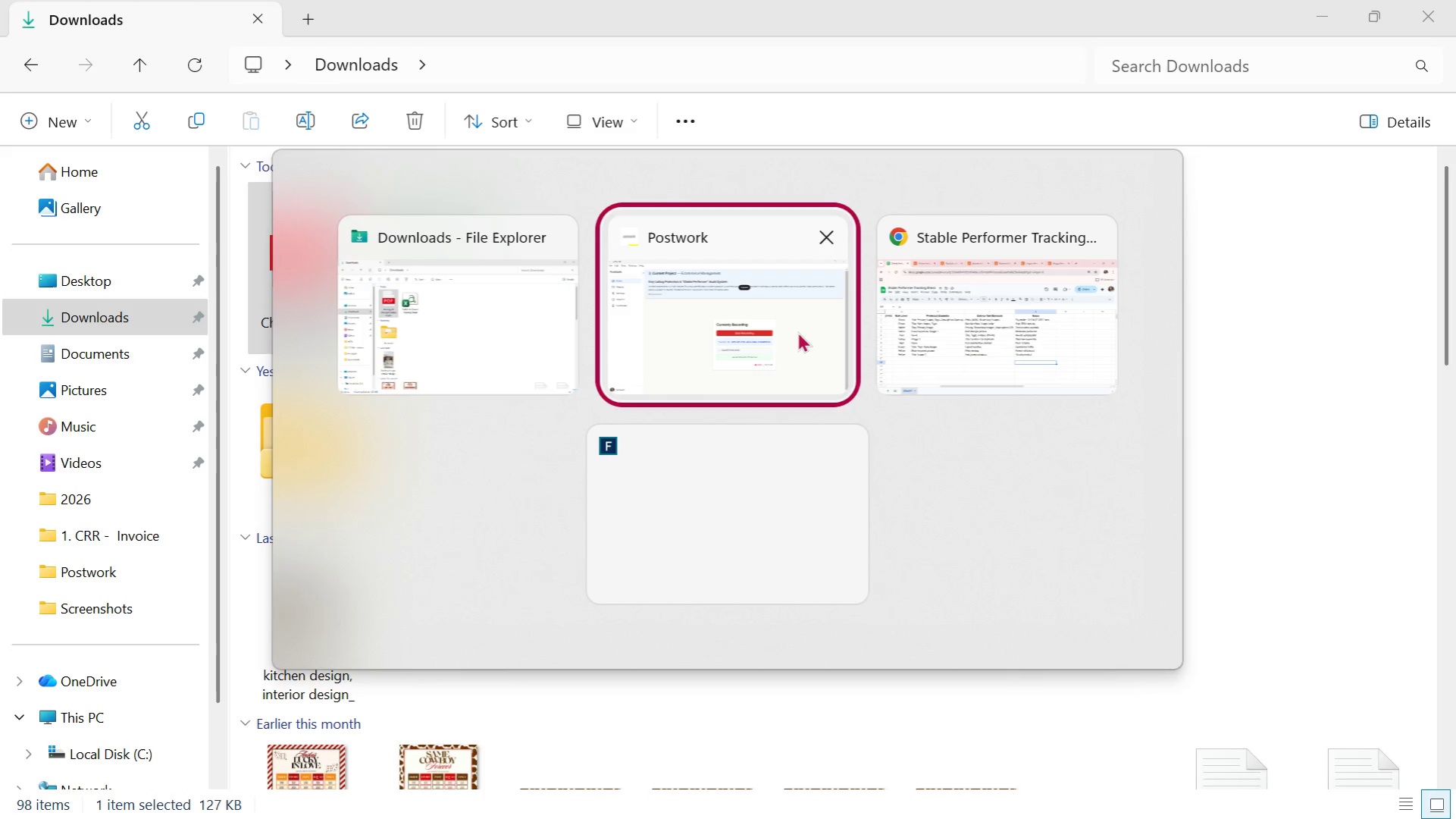 
key(Alt+Tab)
 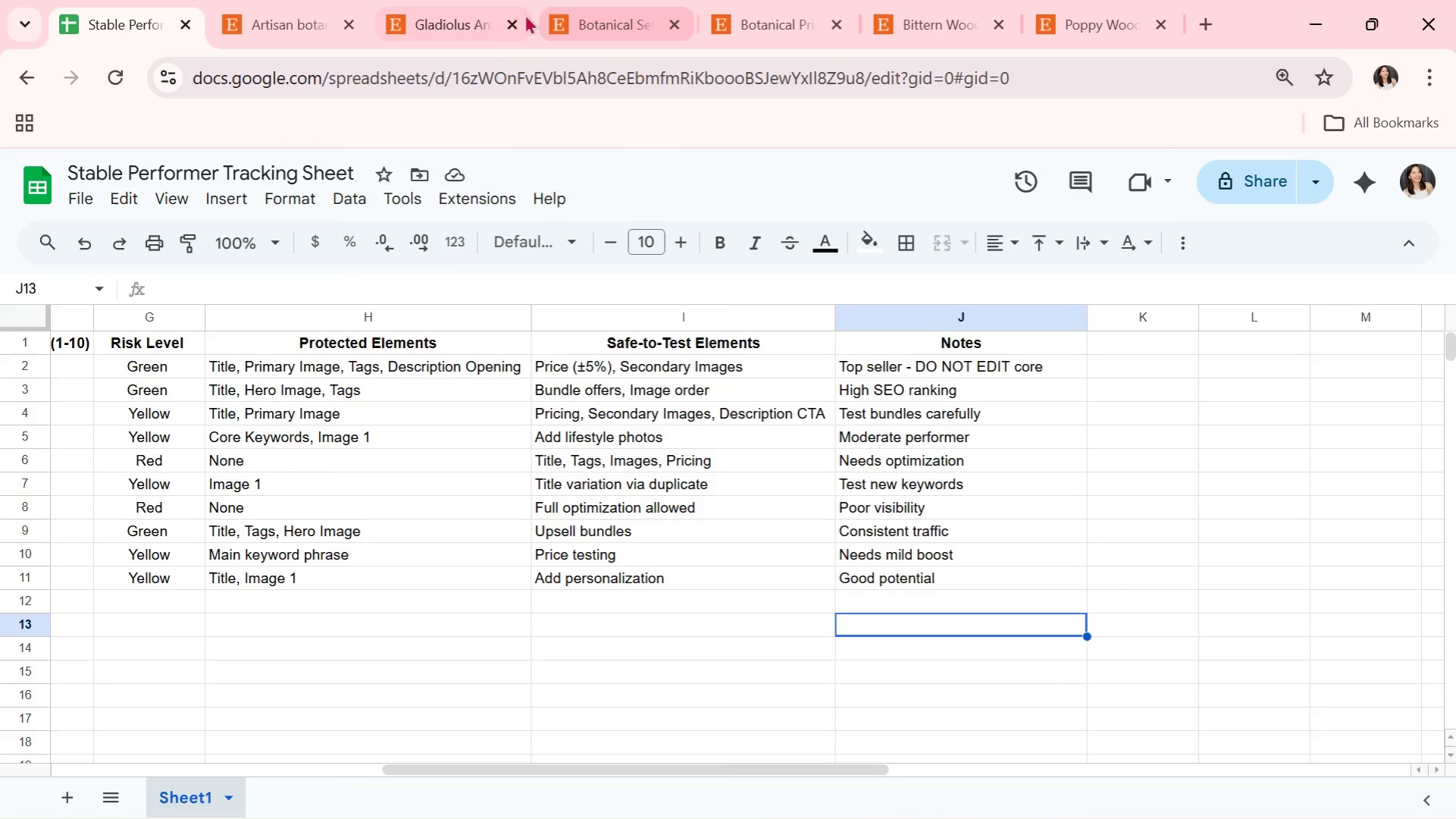 
left_click([465, 0])
 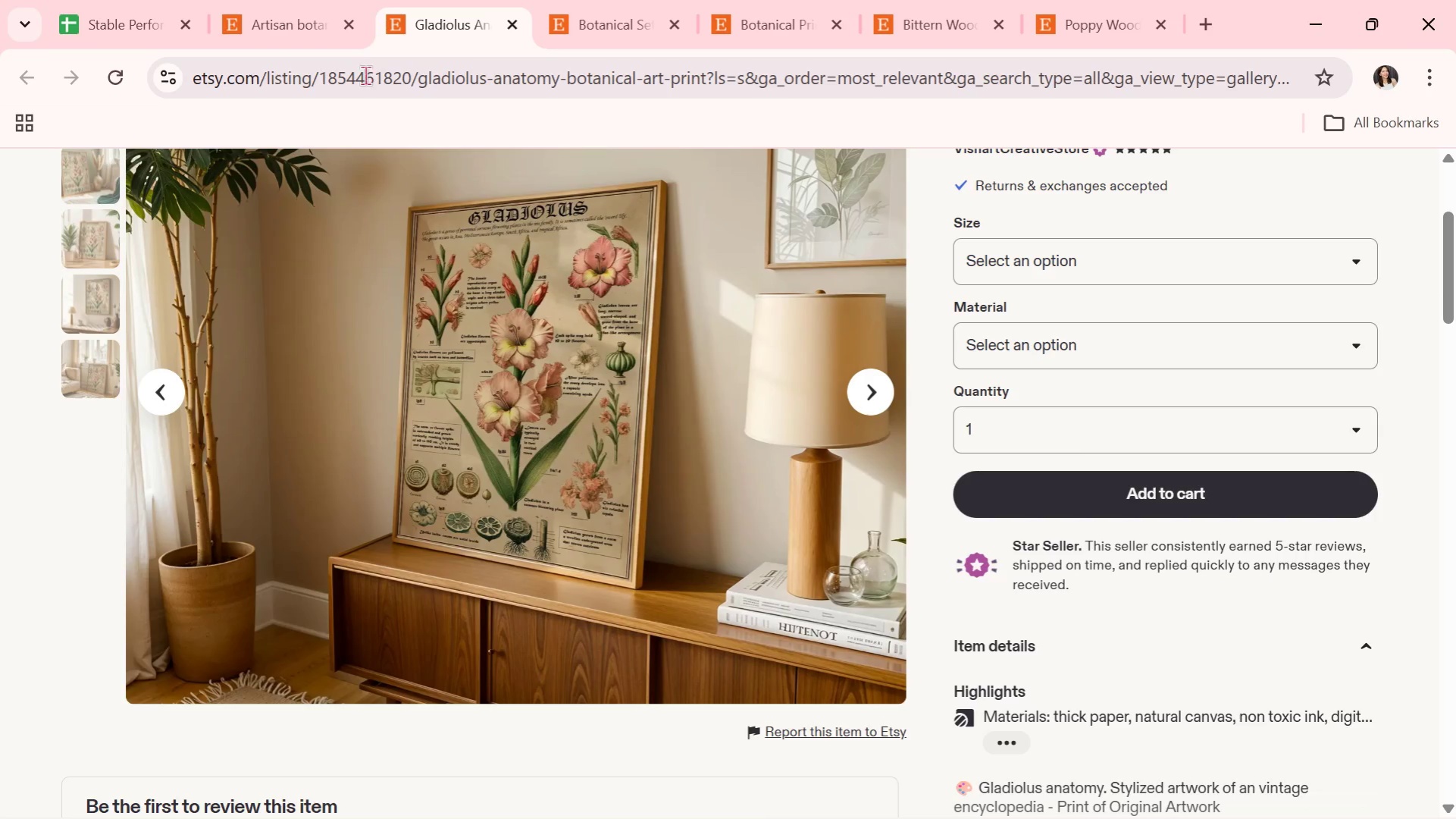 
left_click([236, 0])
 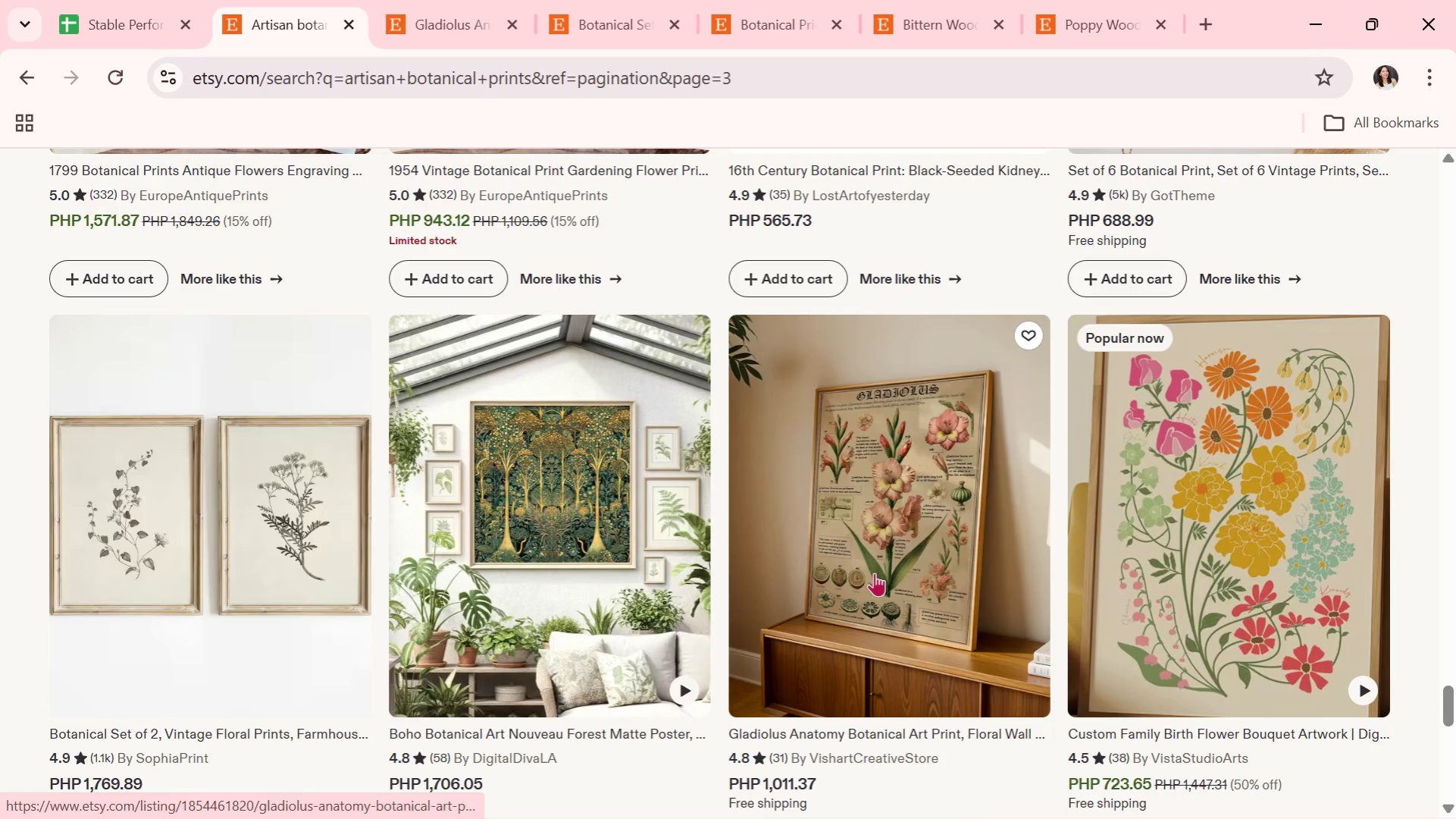 
scroll: coordinate [872, 580], scroll_direction: down, amount: 4.0
 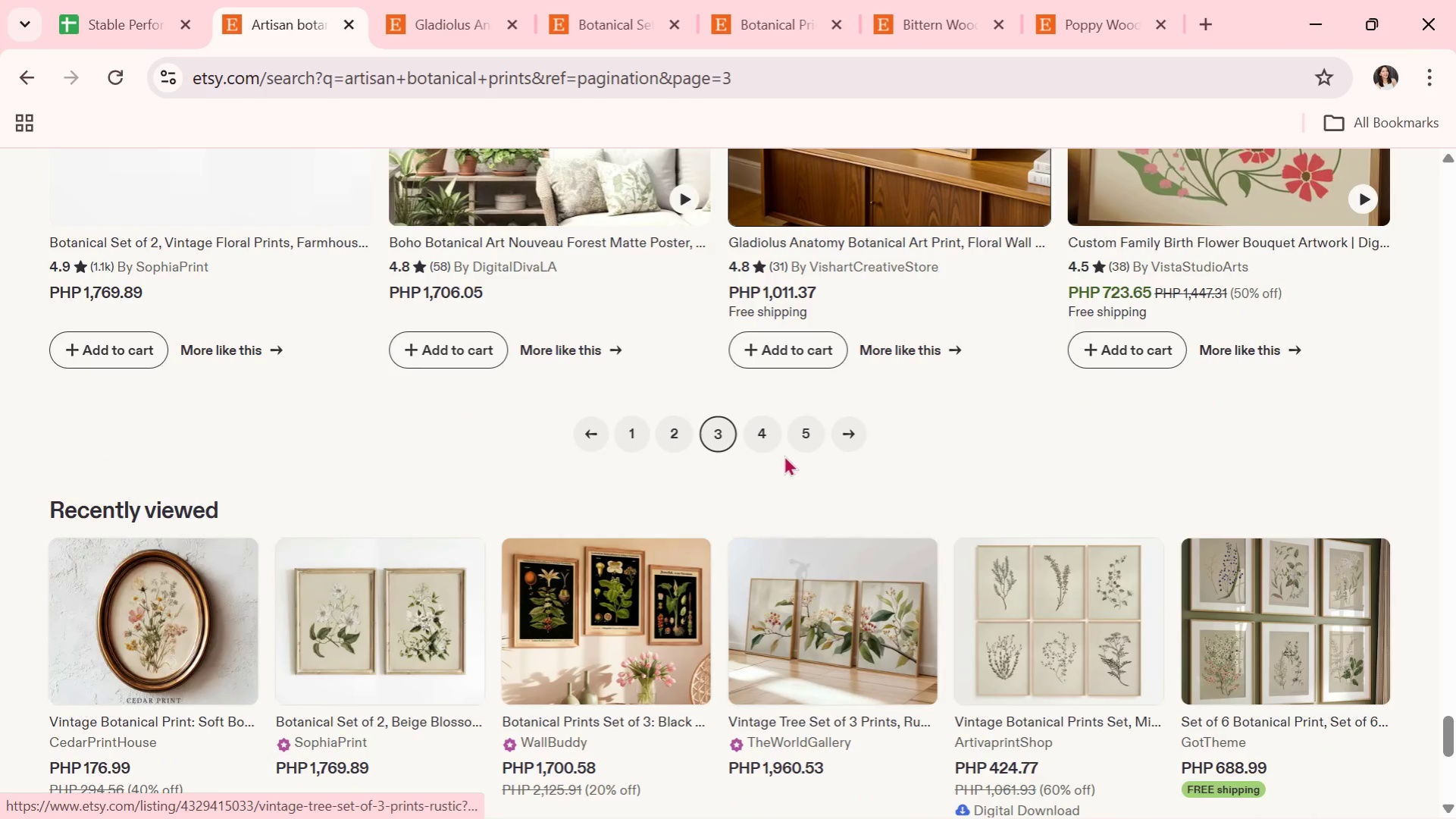 
left_click([774, 431])
 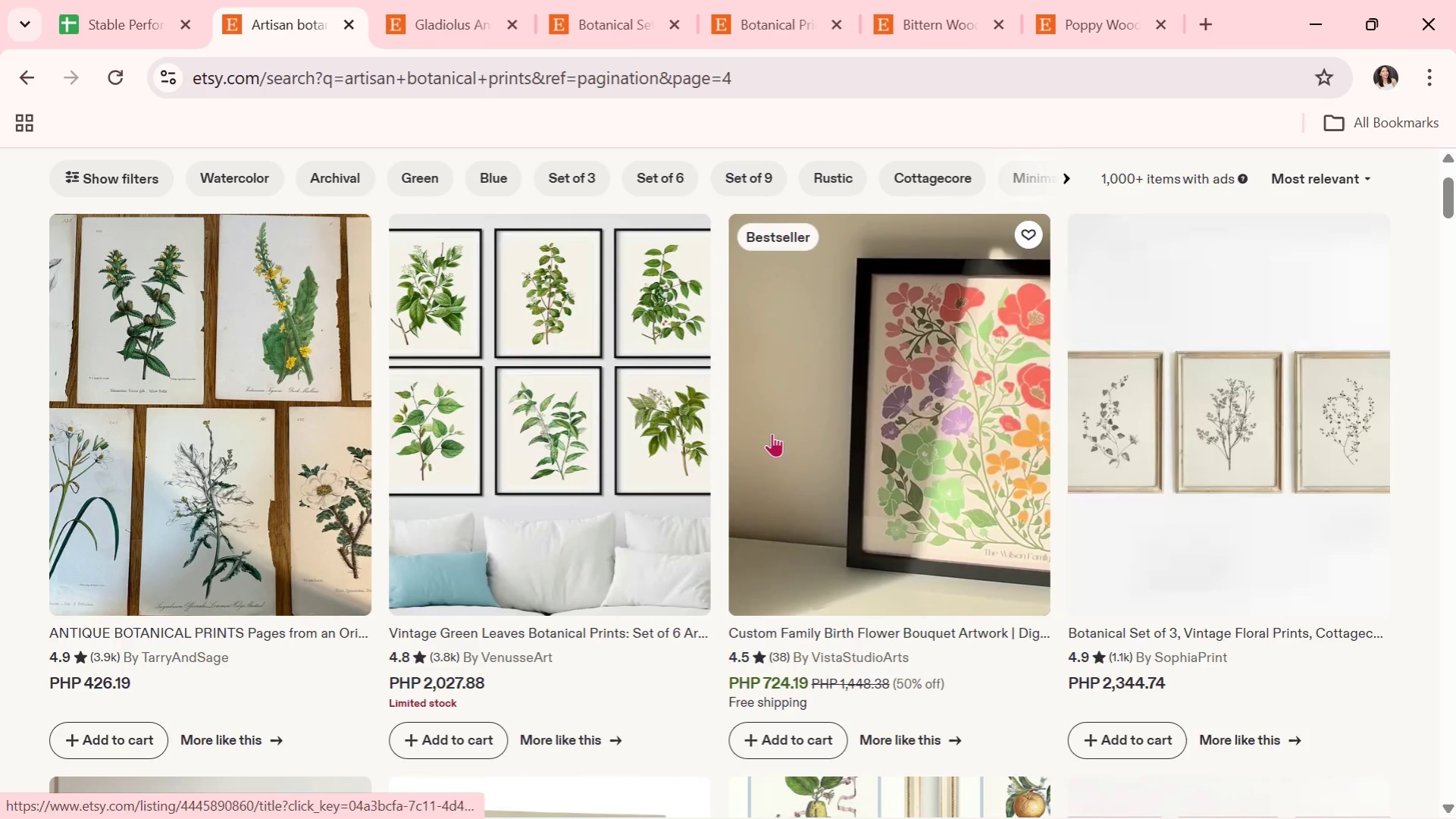 
scroll: coordinate [778, 440], scroll_direction: down, amount: 5.0
 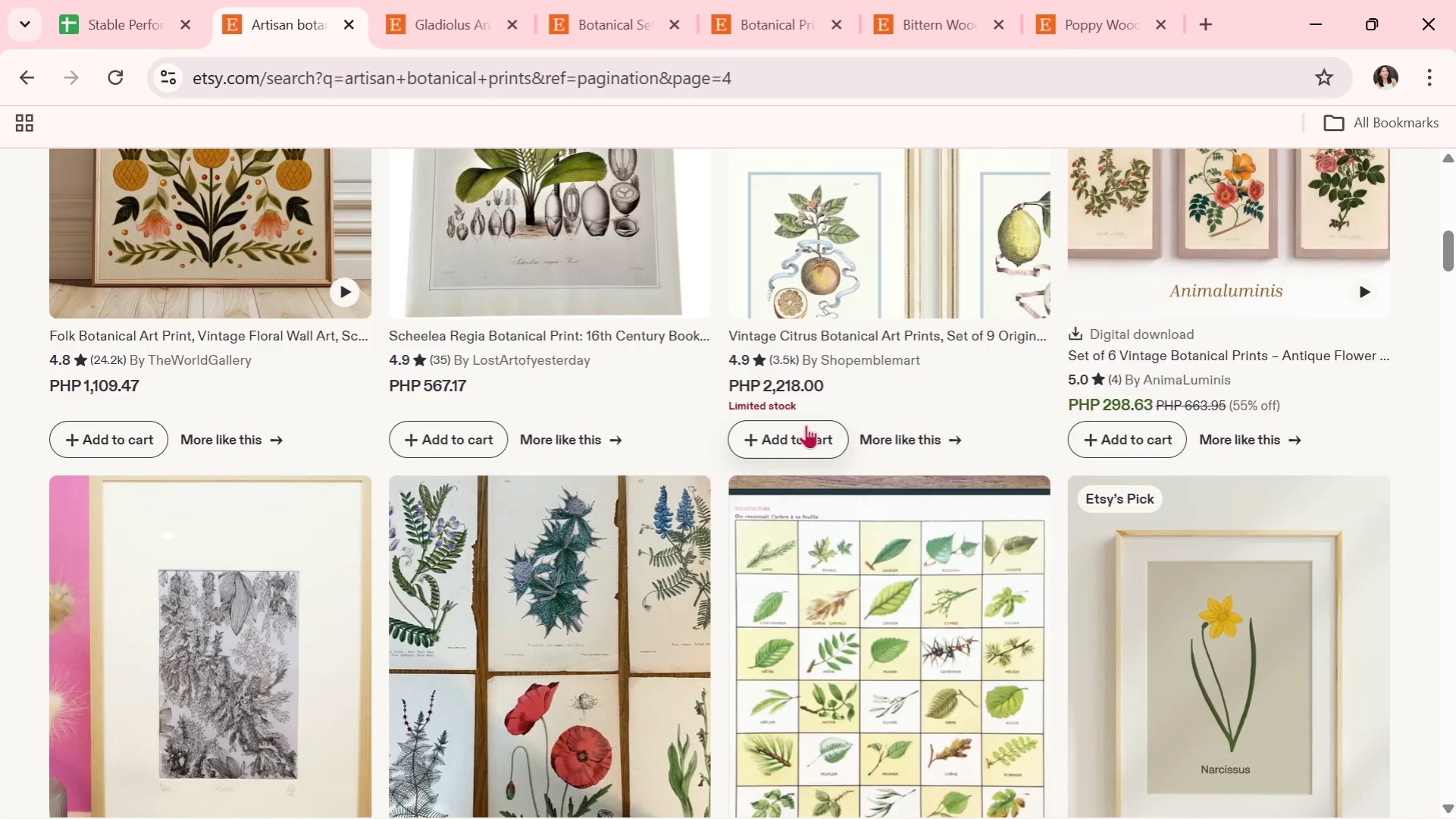 
scroll: coordinate [797, 437], scroll_direction: down, amount: 5.0
 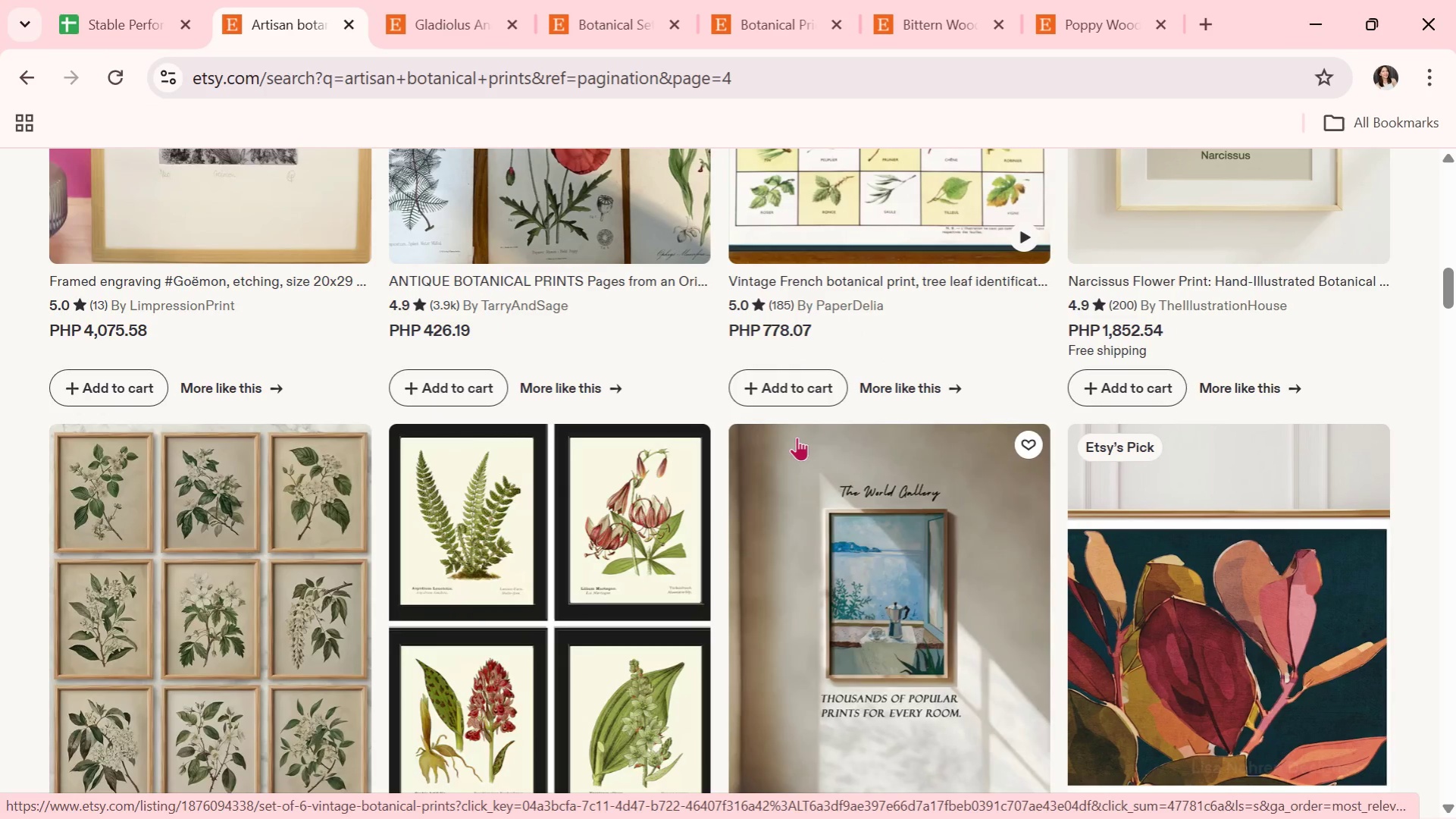 
scroll: coordinate [796, 439], scroll_direction: down, amount: 7.0
 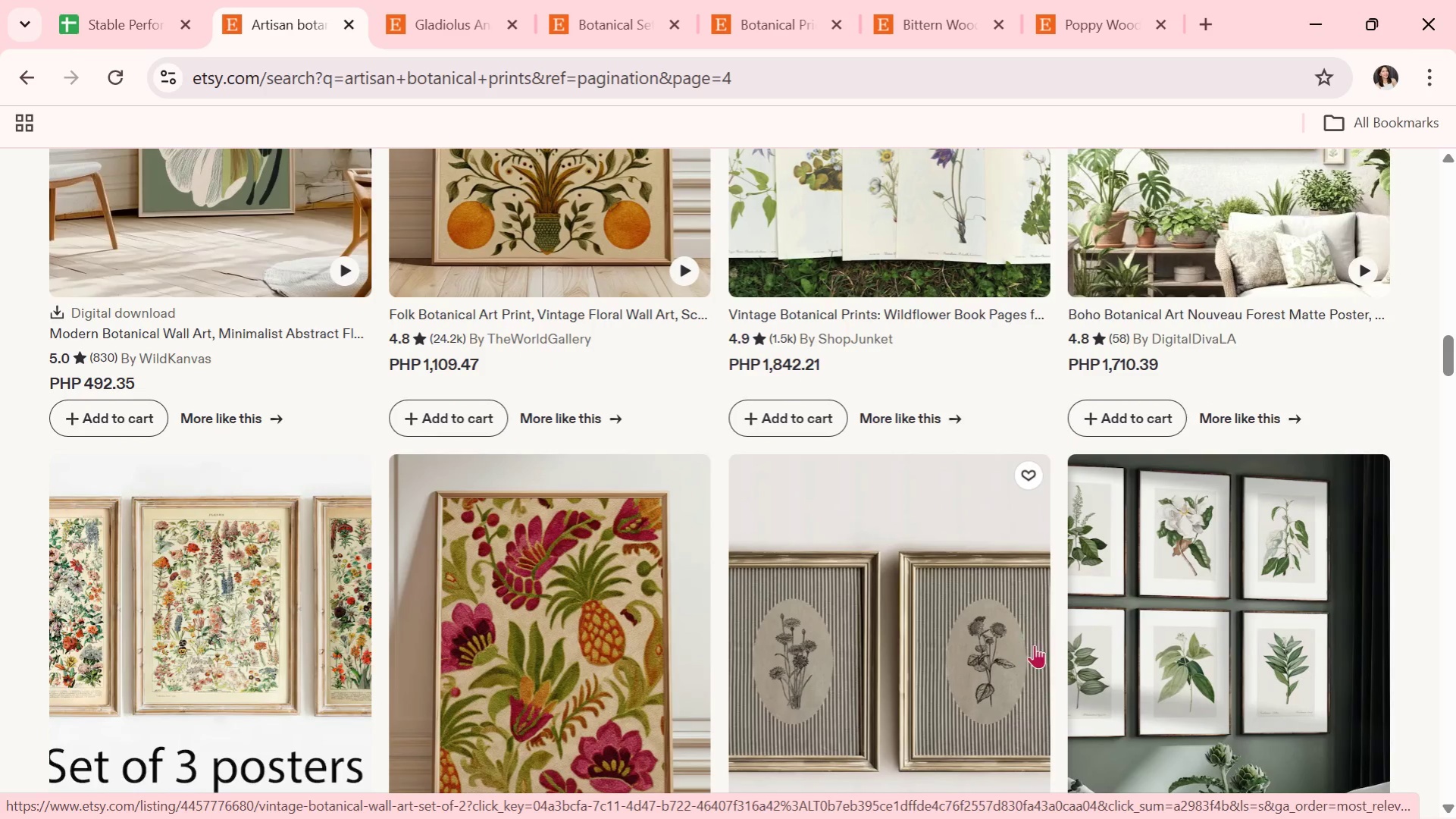 
left_click([927, 712])
 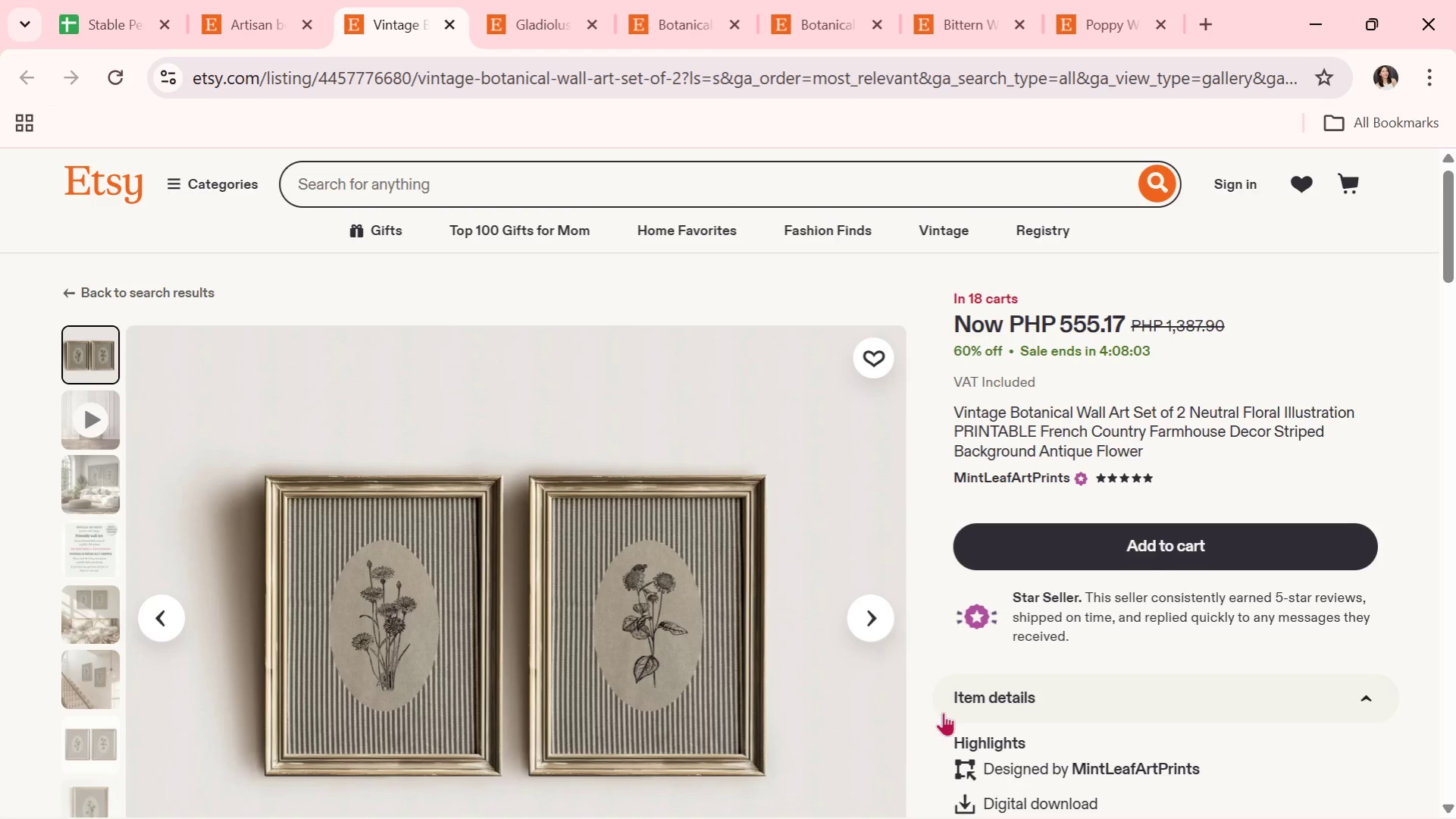 
wait(10.69)
 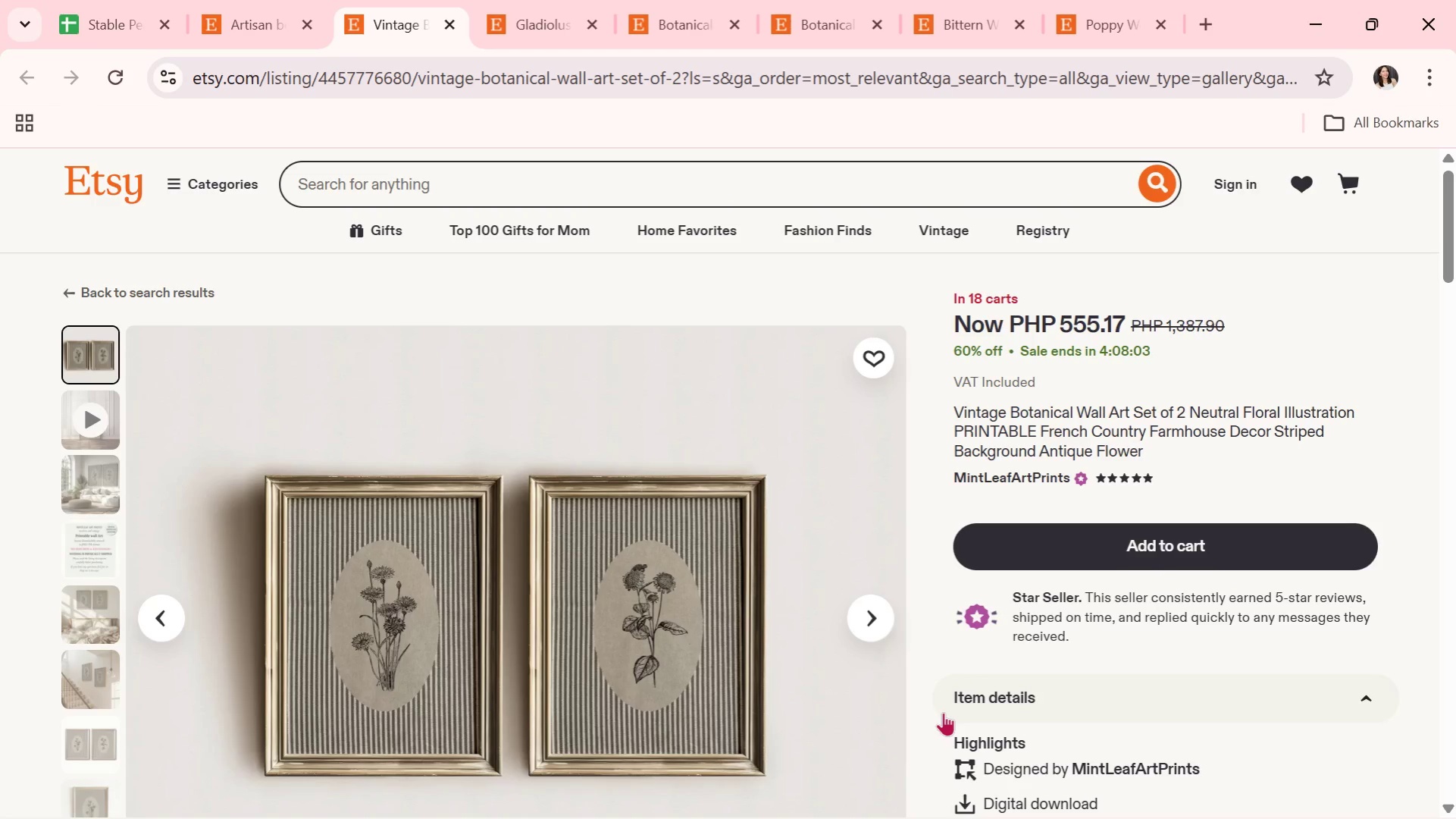 
scroll: coordinate [942, 714], scroll_direction: down, amount: 1.0
 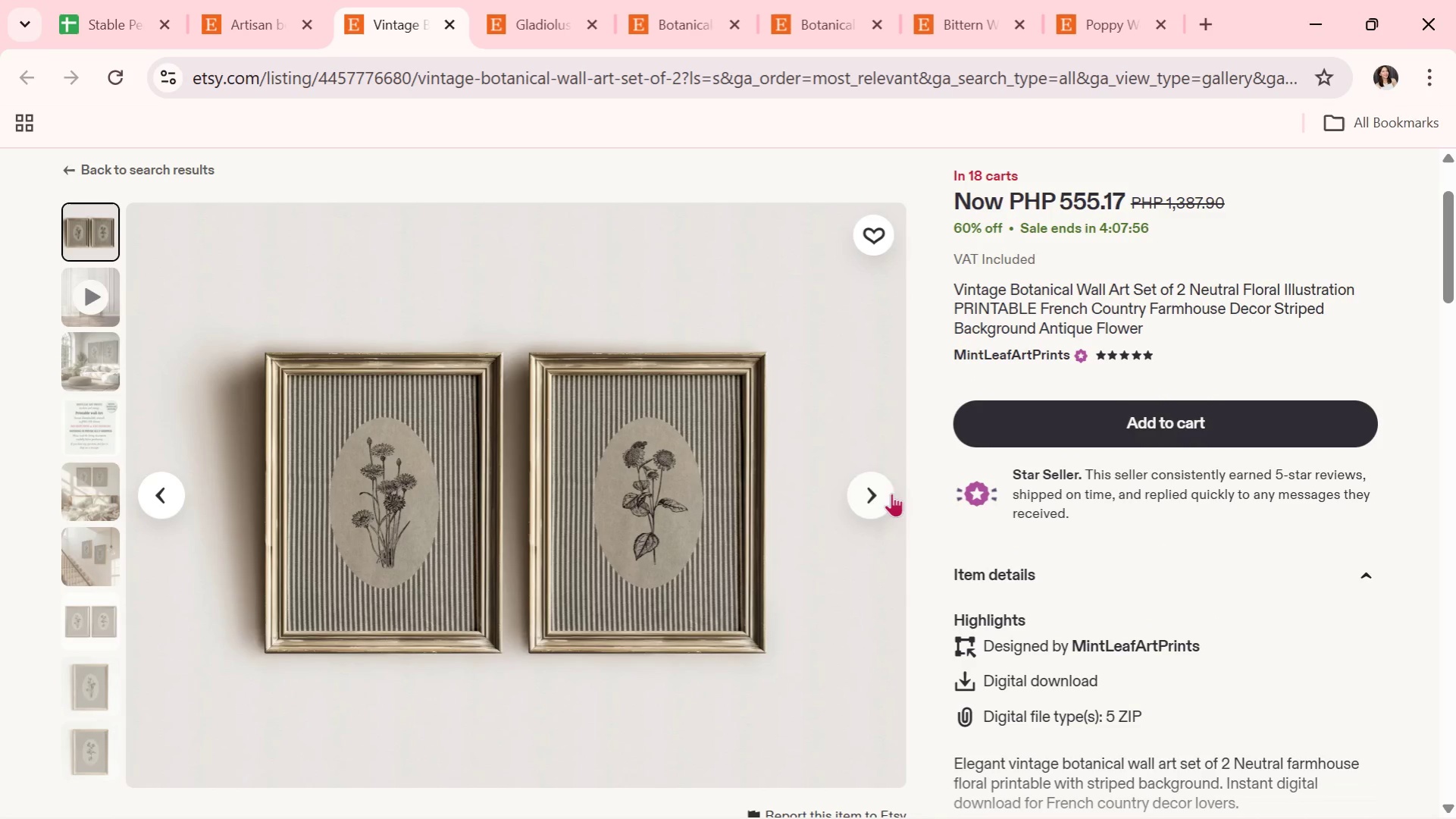 
left_click([886, 497])
 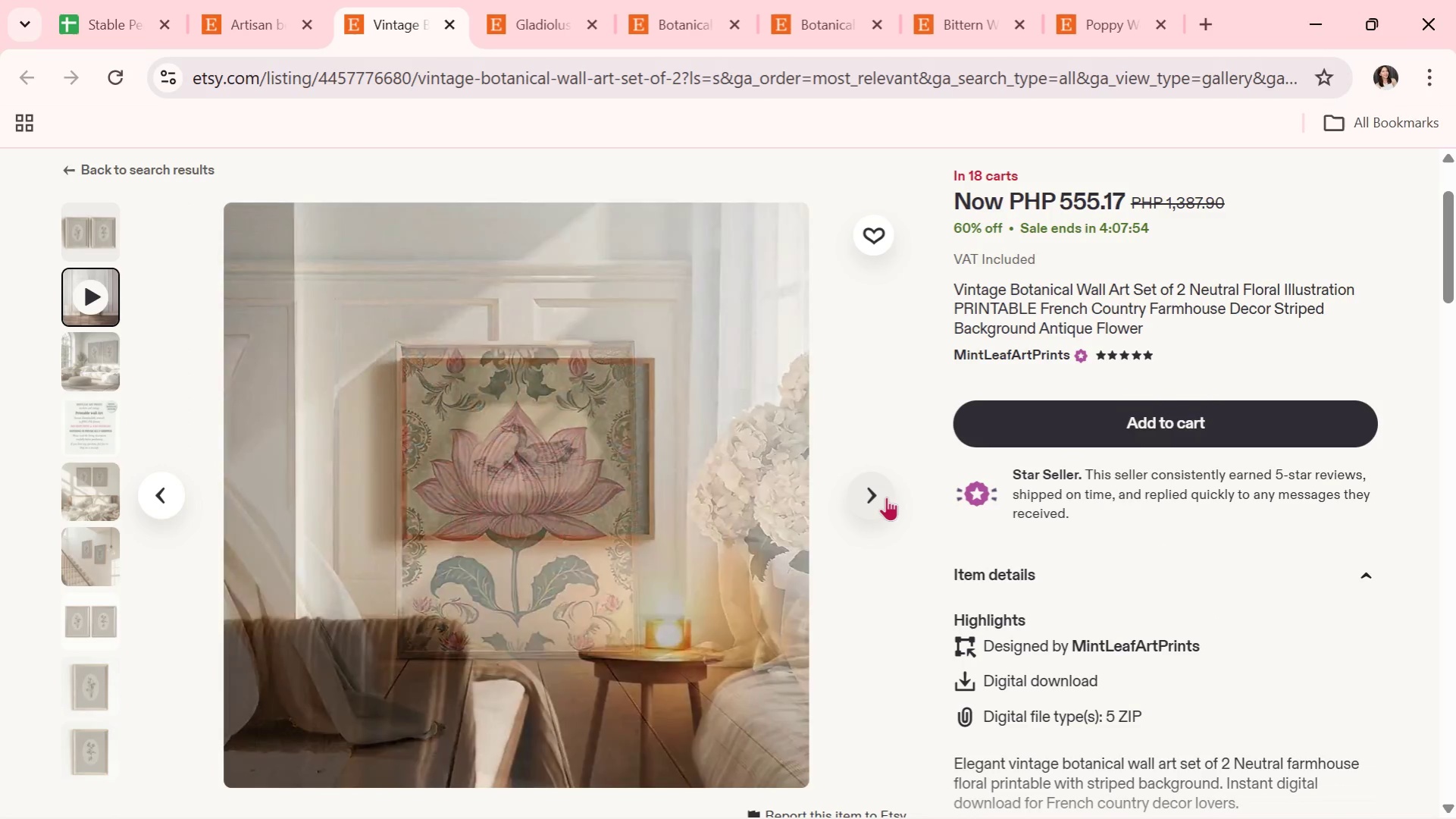 
left_click([886, 497])
 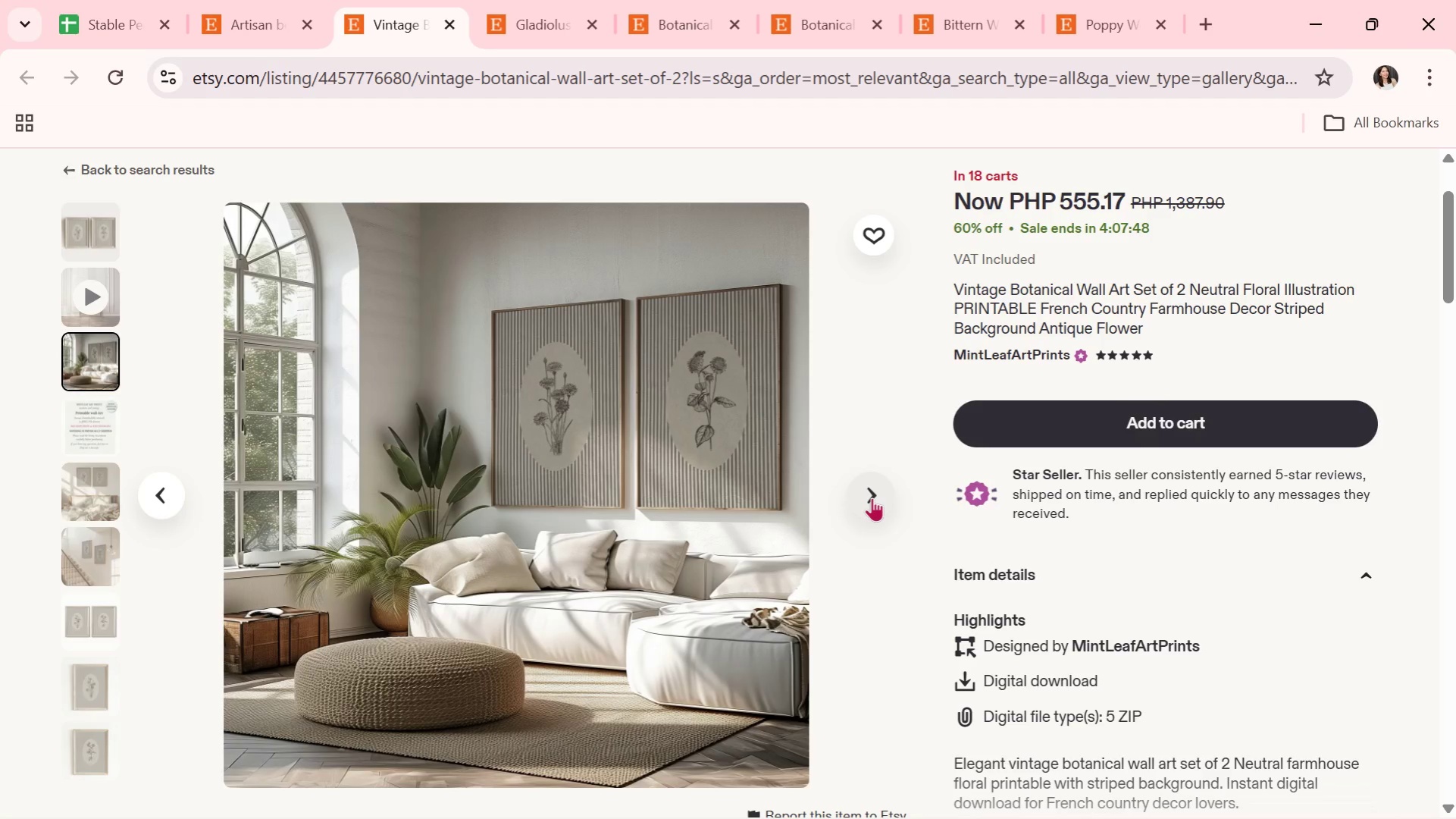 
wait(7.86)
 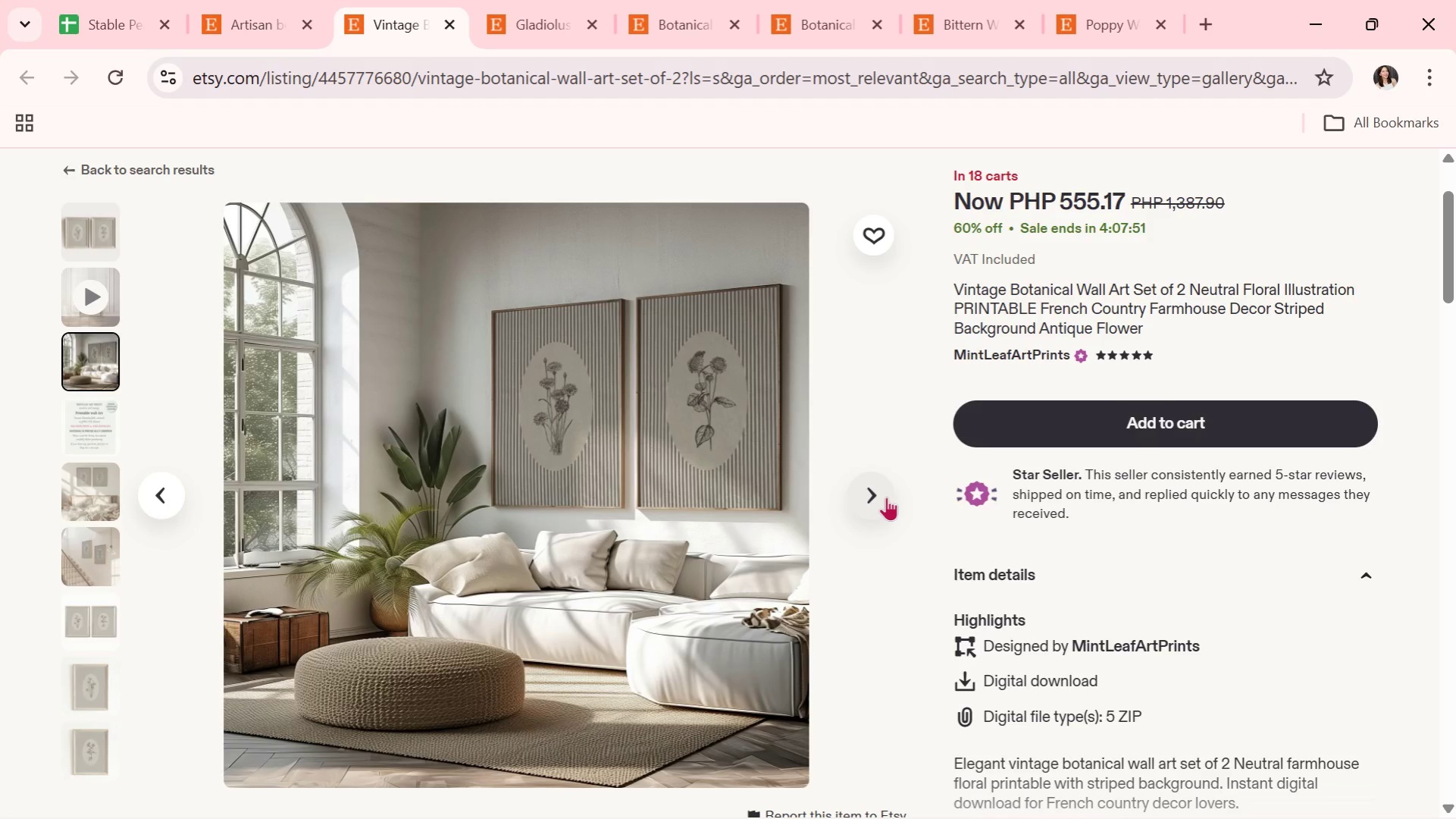 
left_click([871, 497])
 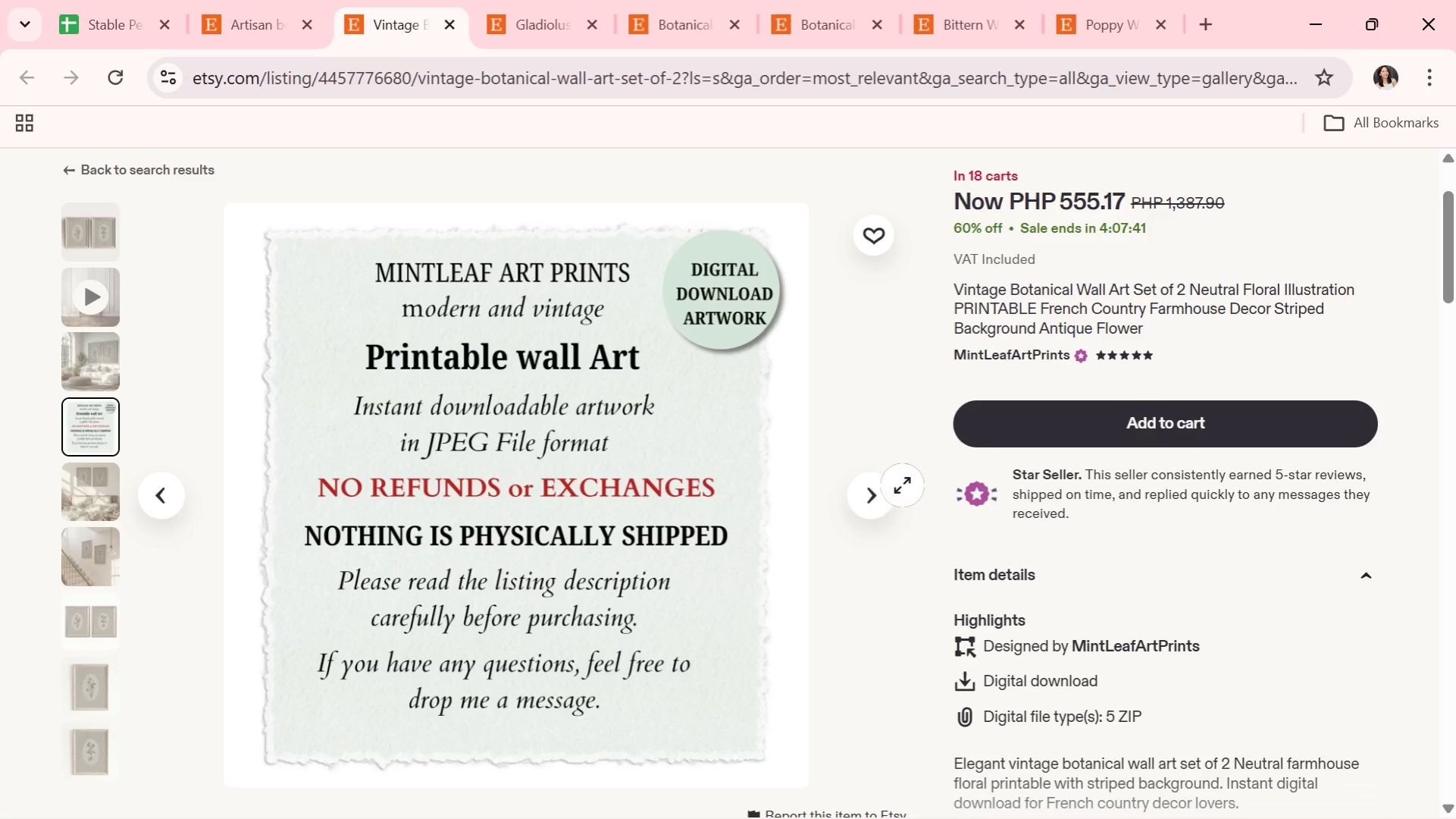 
wait(6.38)
 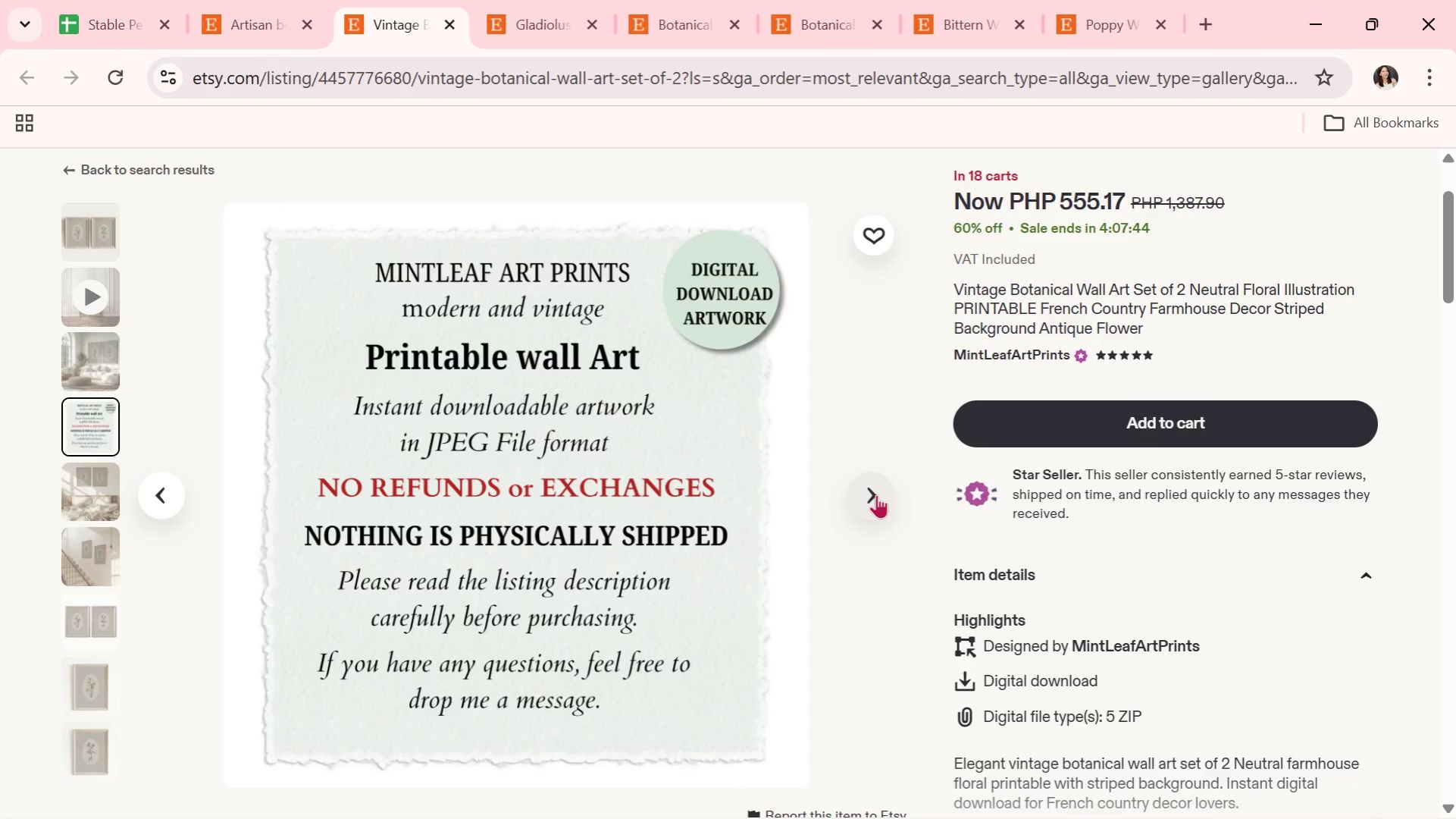 
left_click([875, 500])
 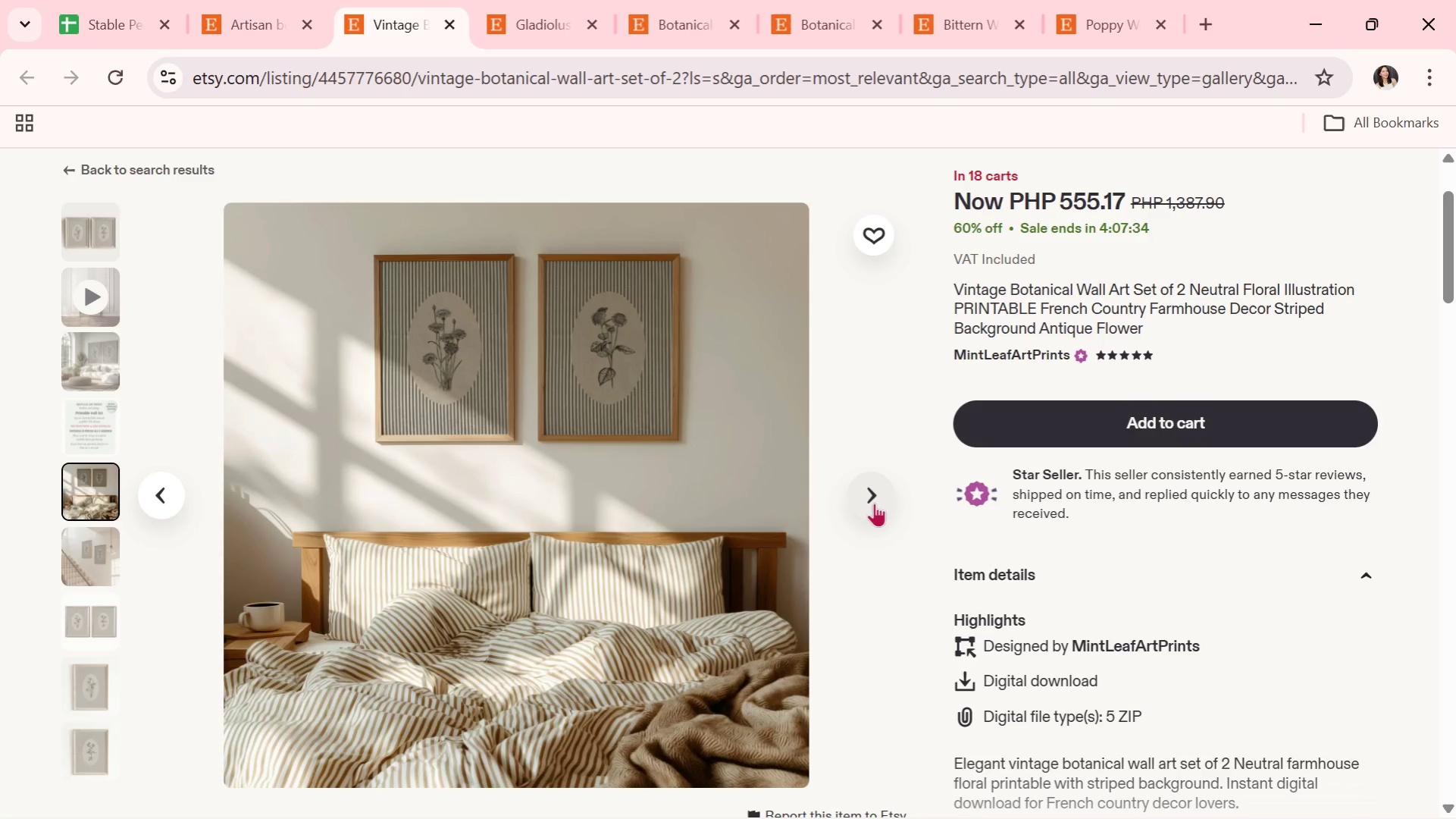 
wait(6.88)
 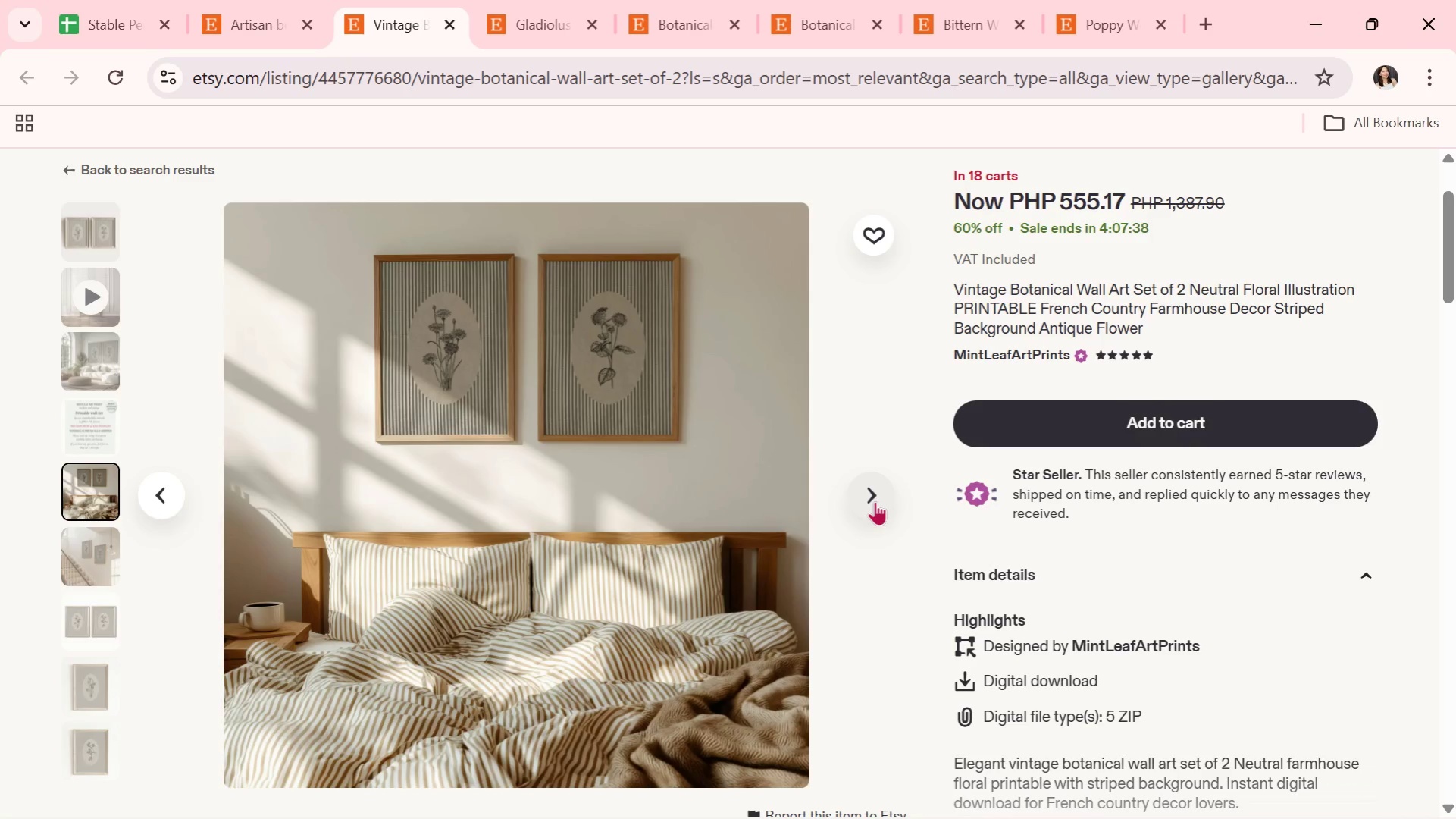 
left_click([874, 505])
 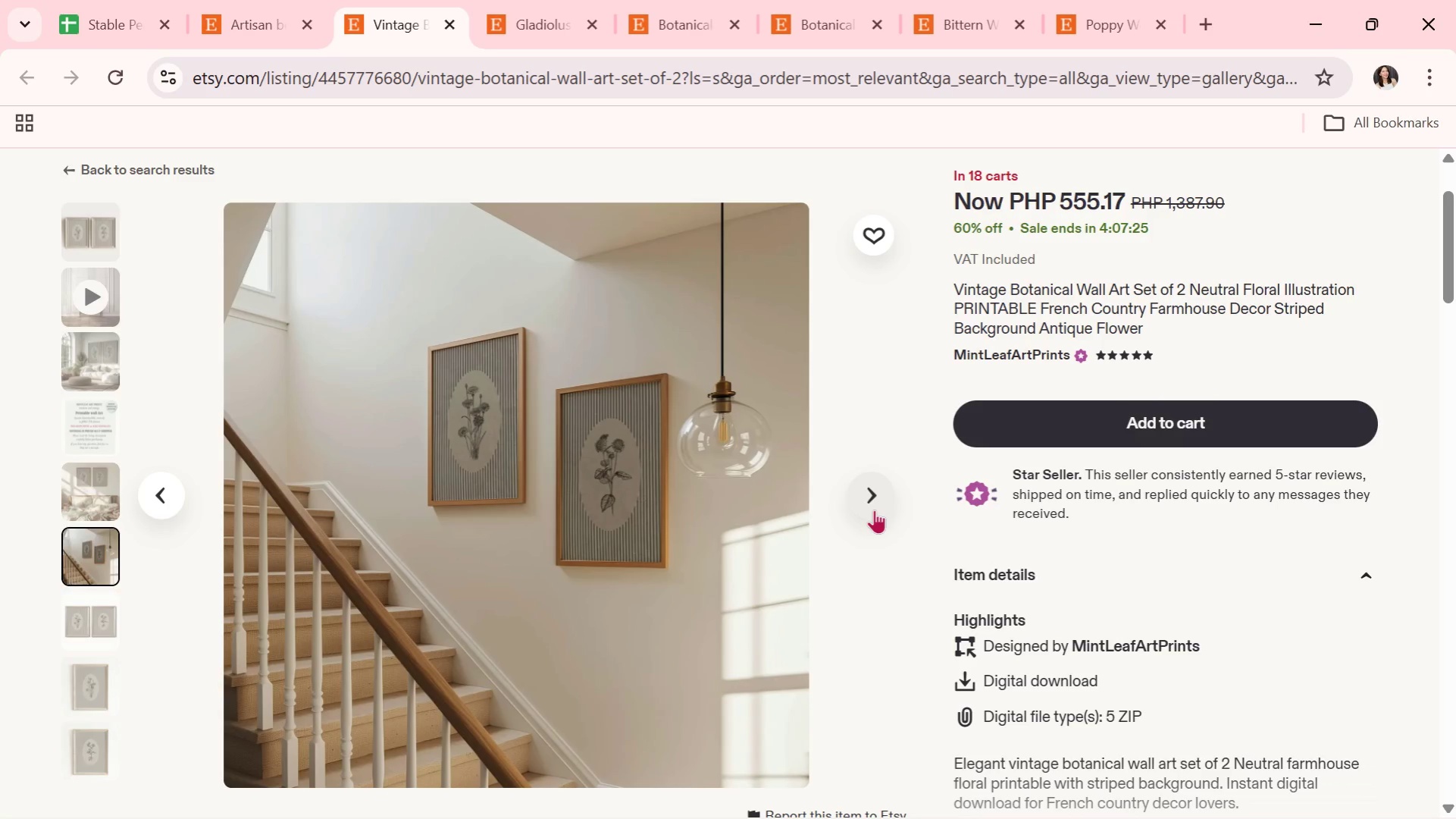 
wait(11.8)
 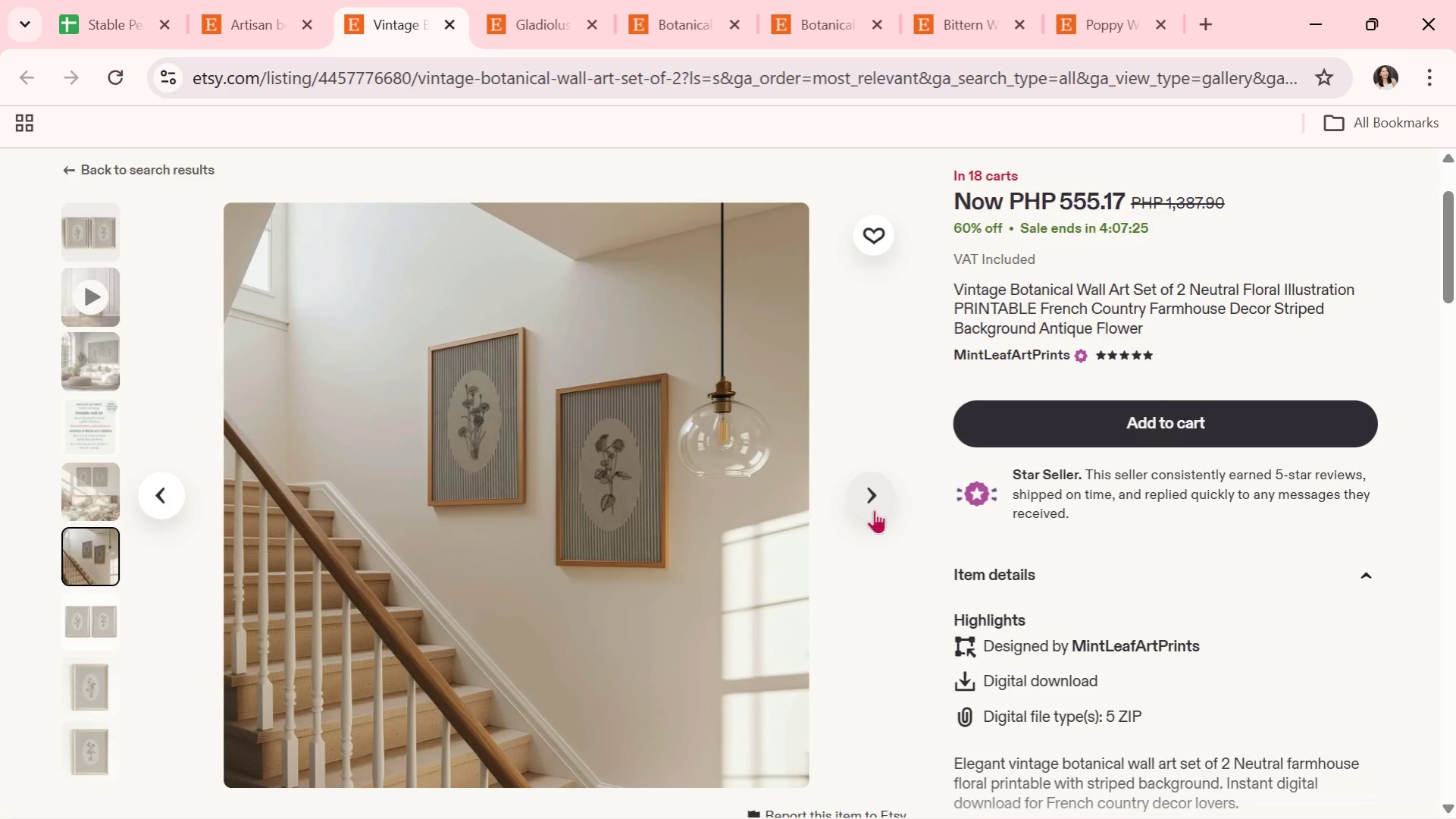 
left_click([874, 510])
 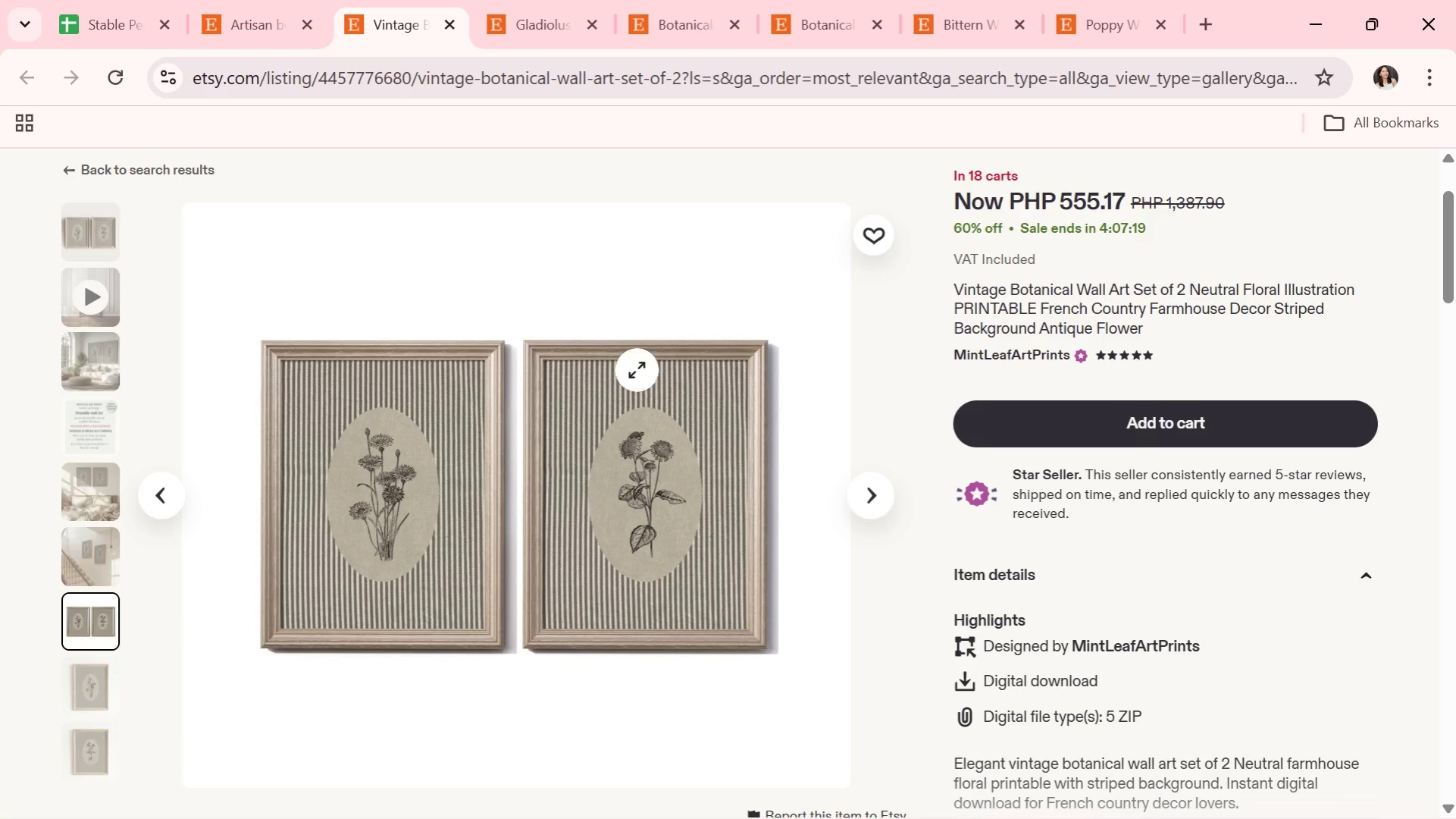 
scroll: coordinate [776, 466], scroll_direction: down, amount: 1.0
 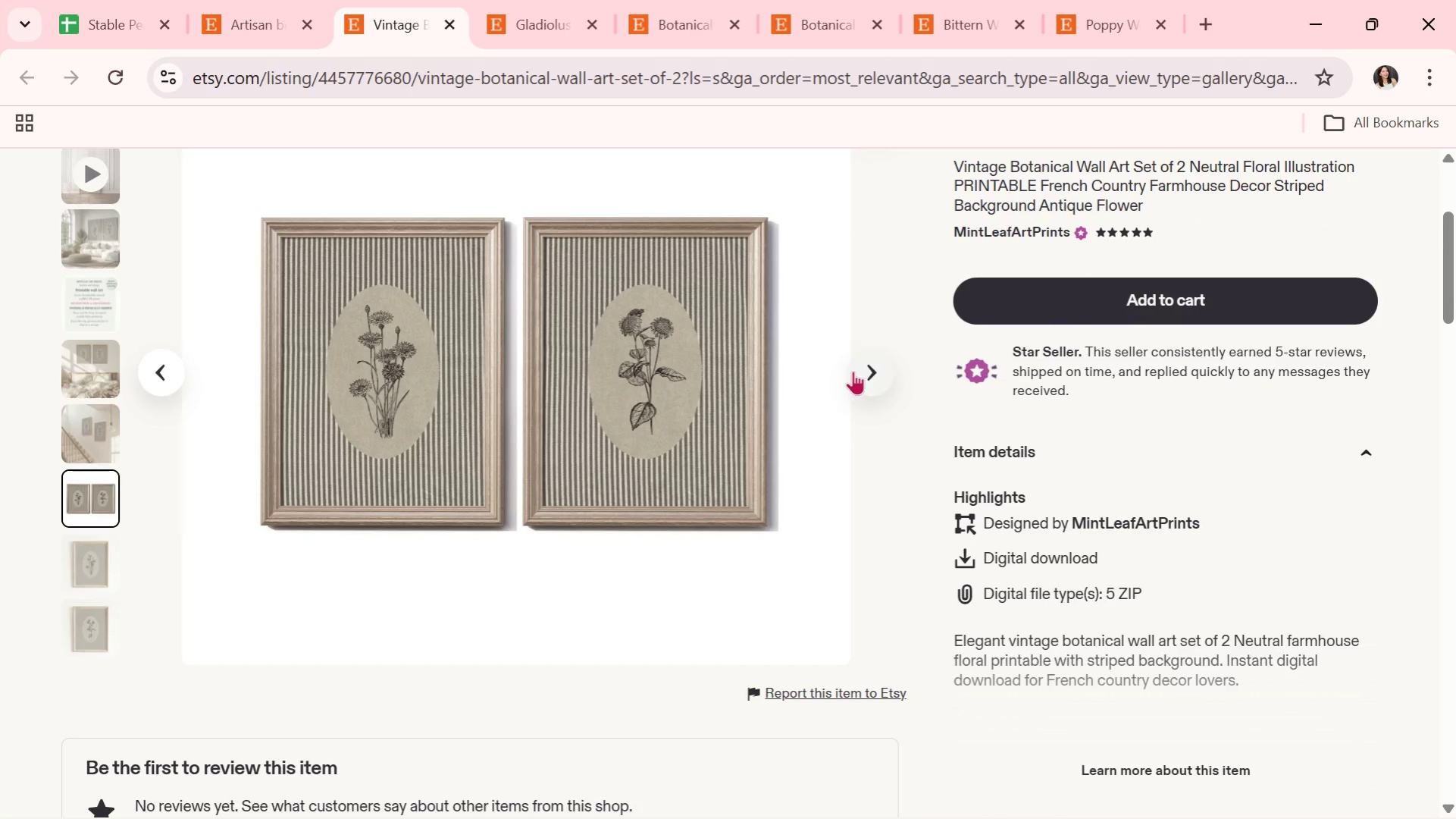 
left_click([857, 369])
 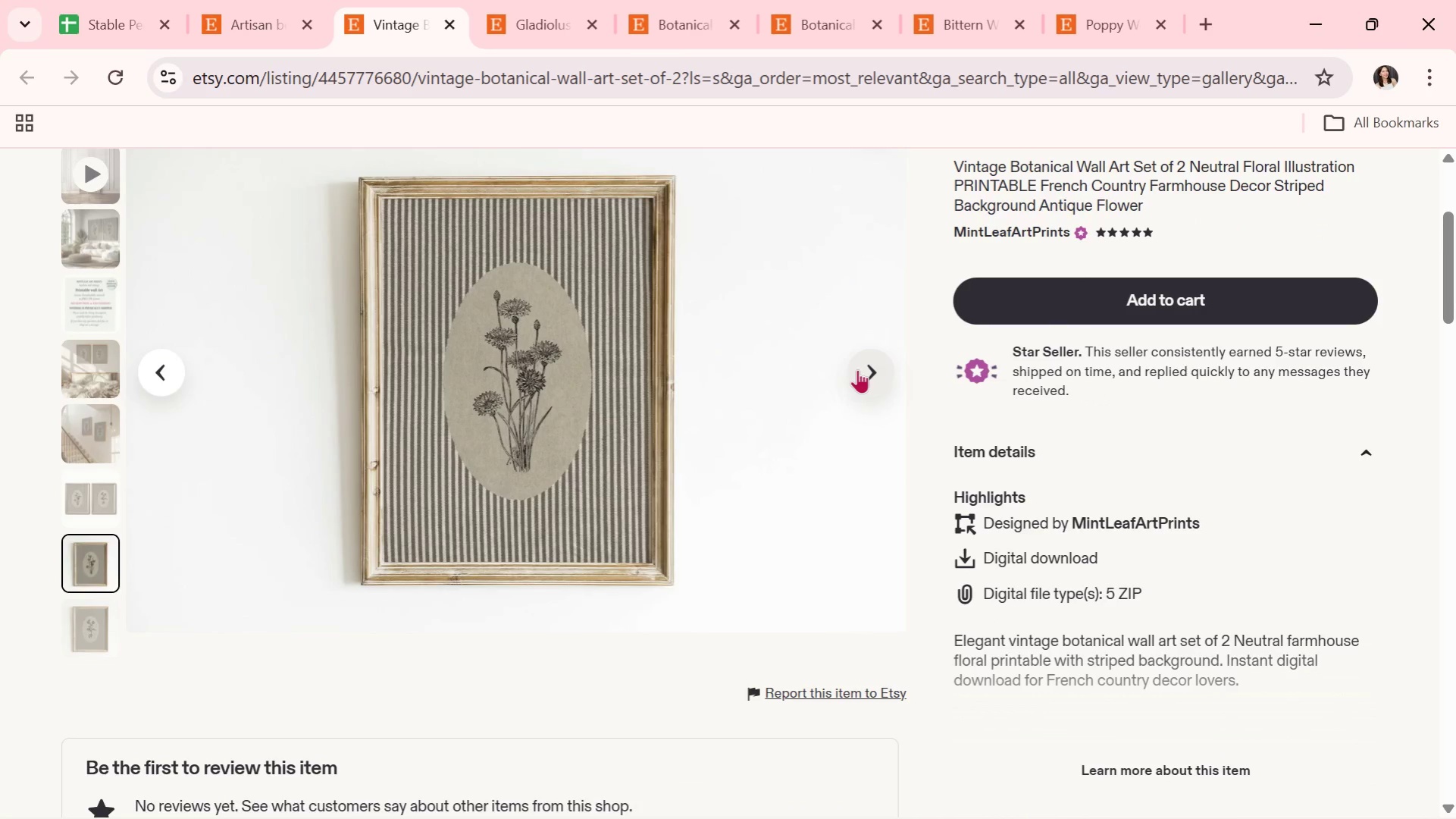 
left_click([857, 369])
 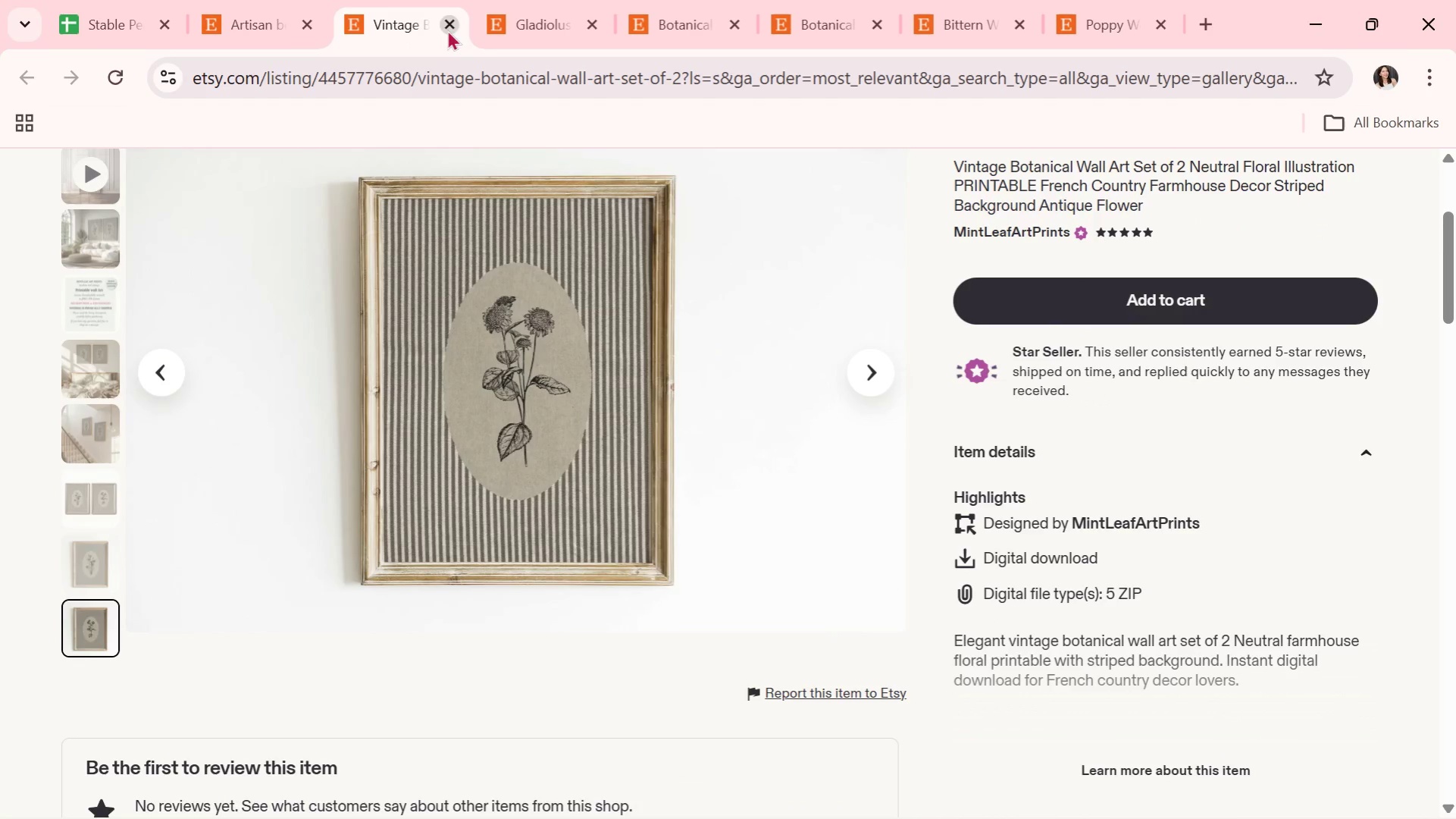 
left_click([449, 24])
 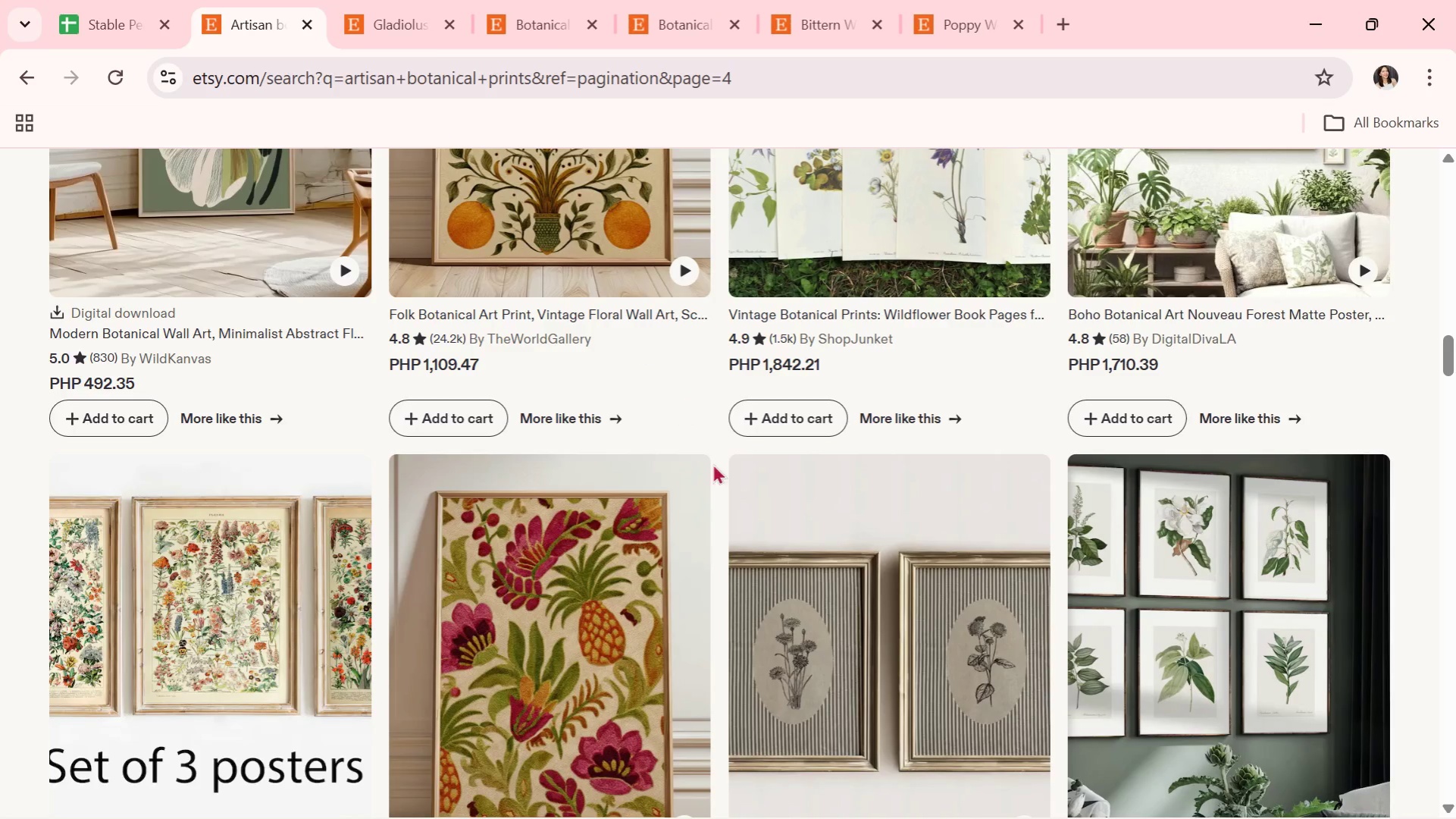 
scroll: coordinate [744, 498], scroll_direction: down, amount: 4.0
 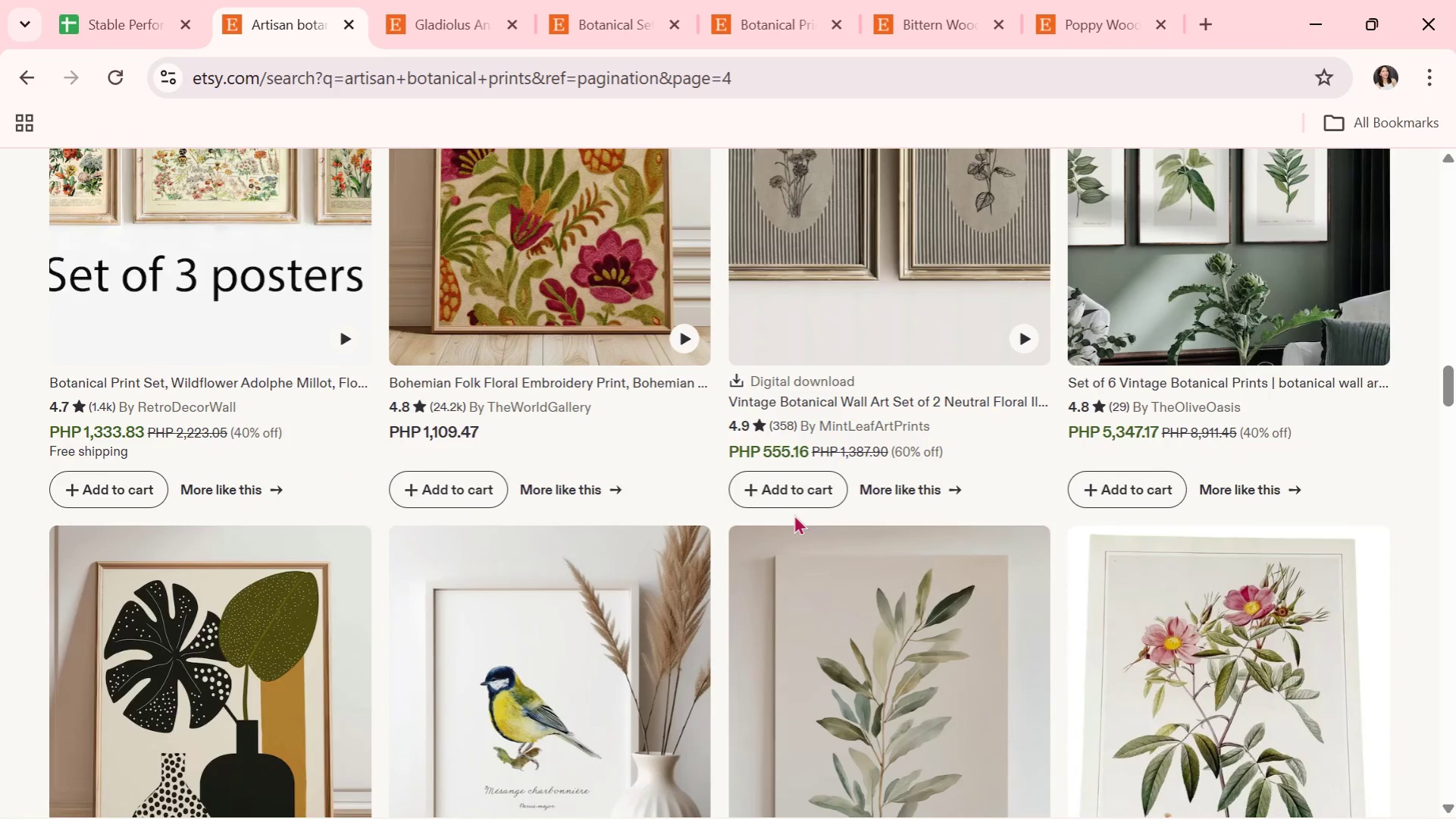 
wait(6.49)
 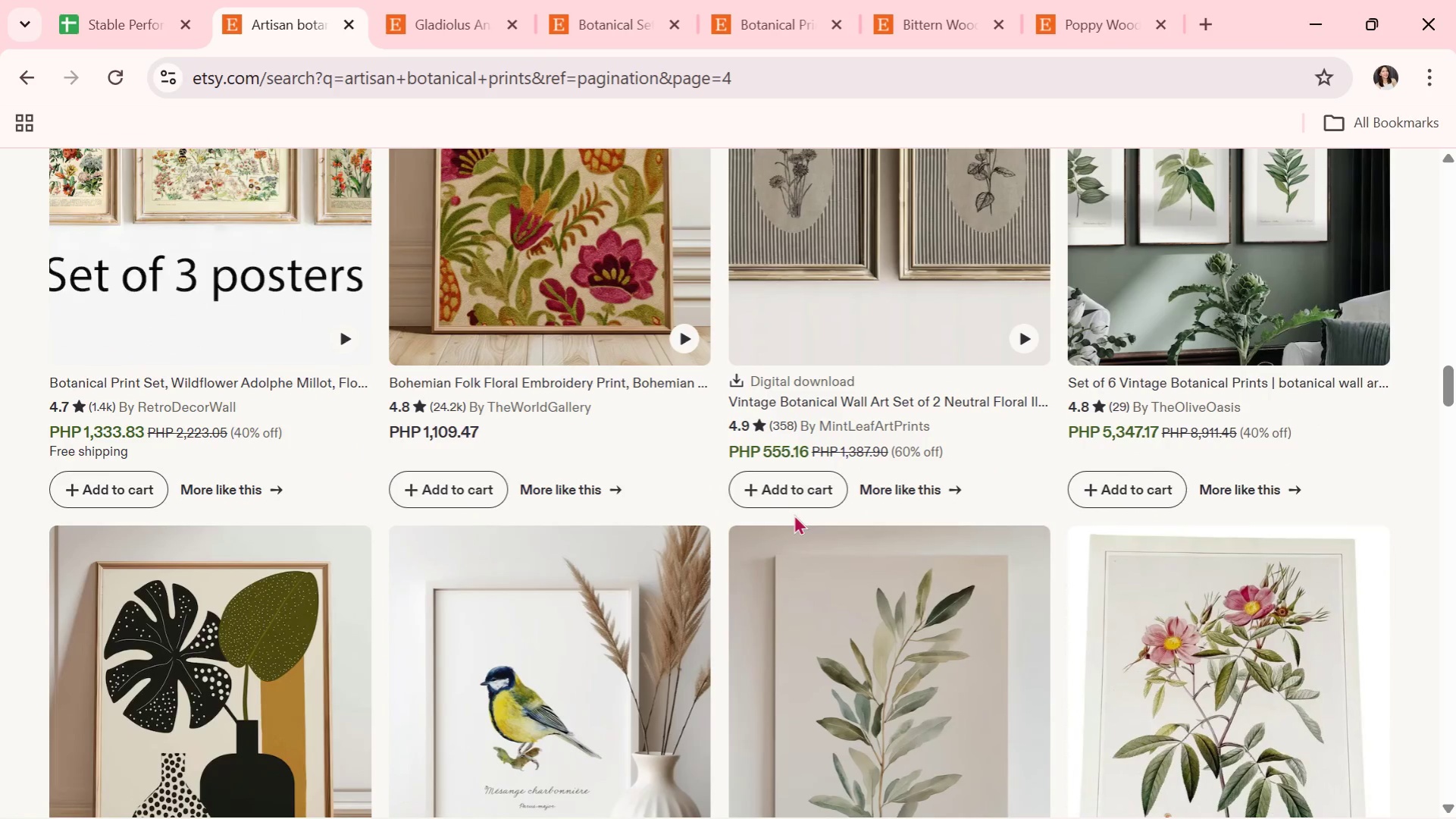 
scroll: coordinate [648, 531], scroll_direction: down, amount: 3.0
 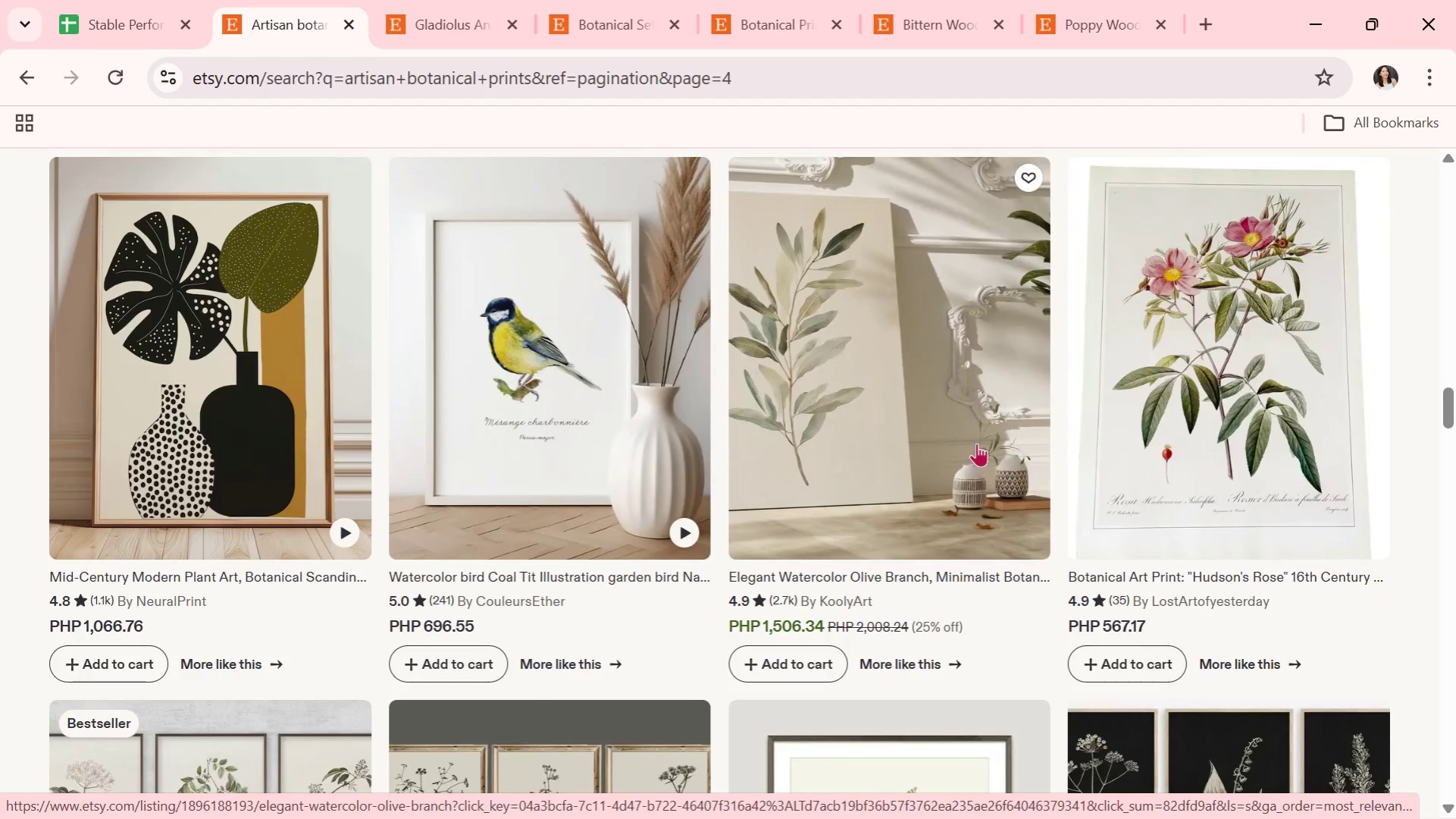 
left_click([976, 443])
 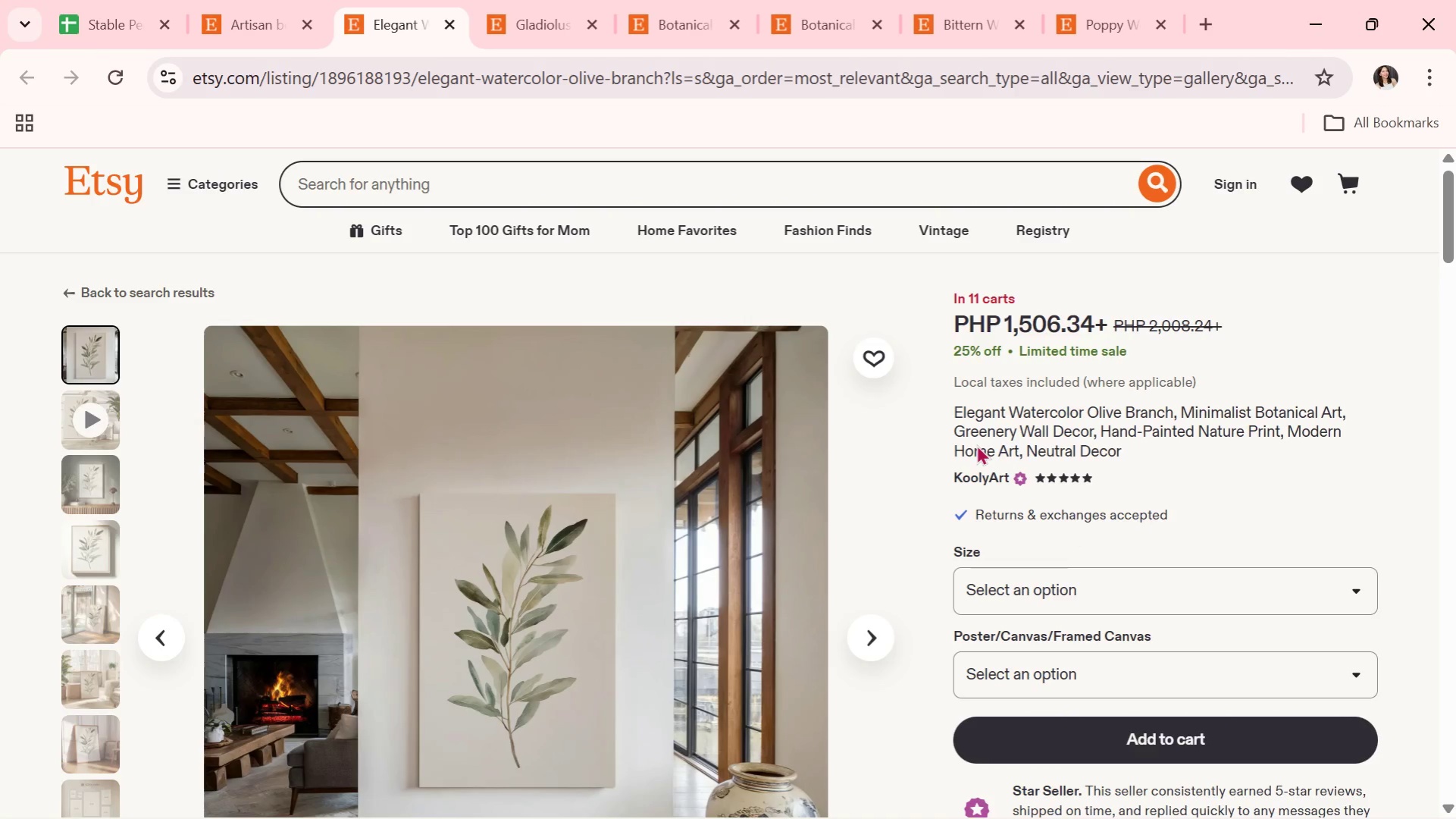 
wait(6.61)
 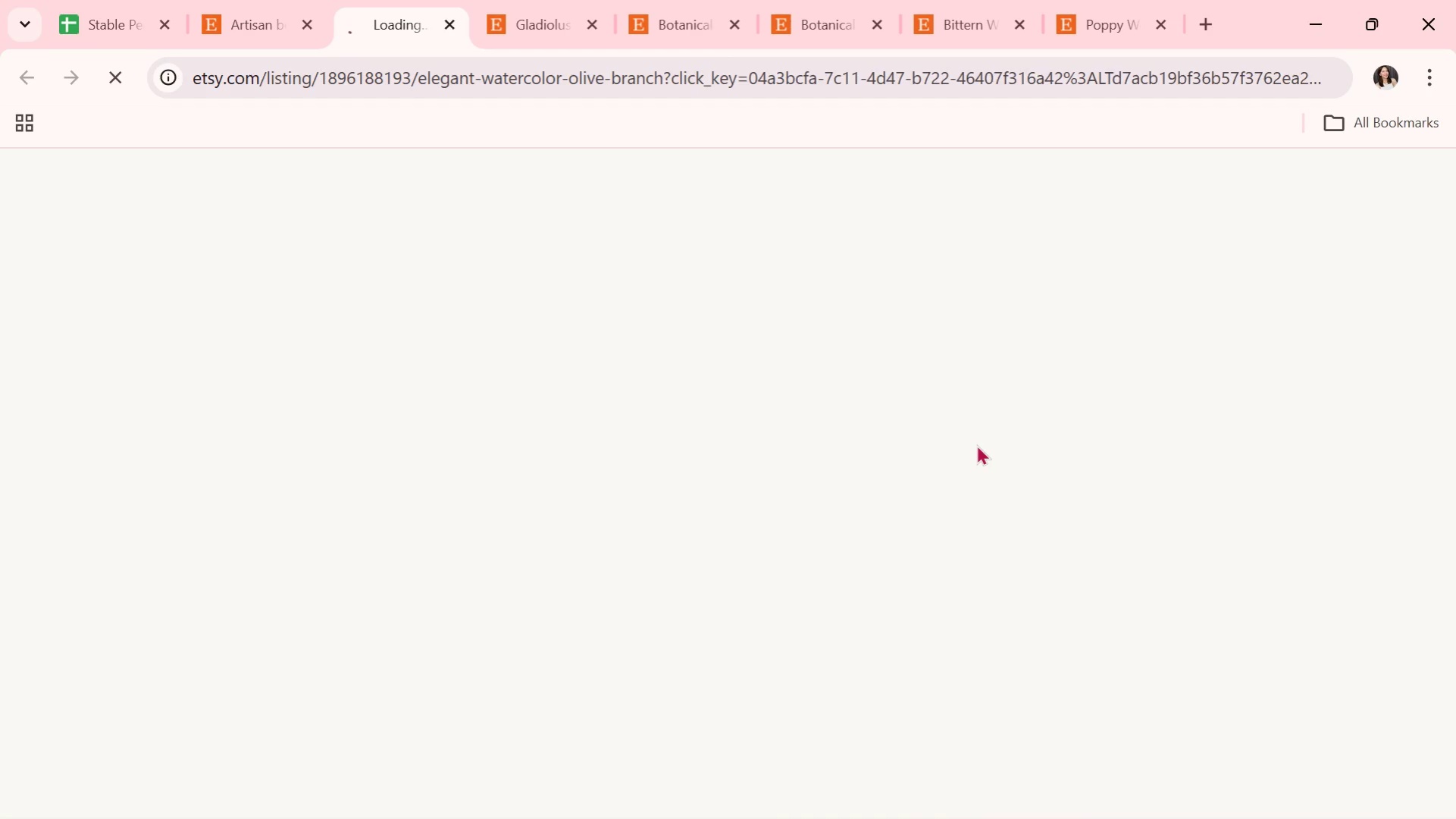 
left_click([883, 628])
 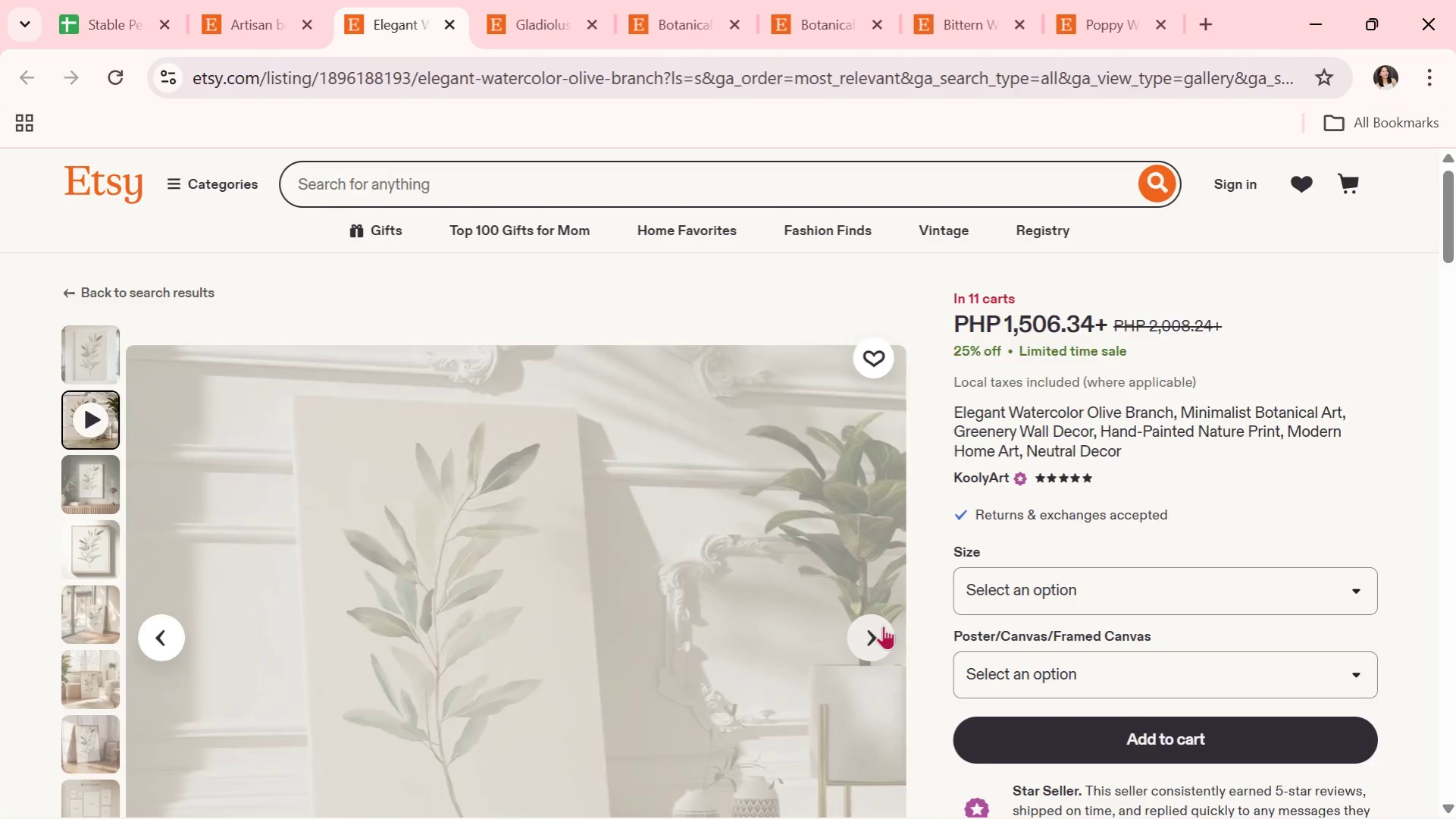 
scroll: coordinate [883, 626], scroll_direction: down, amount: 1.0
 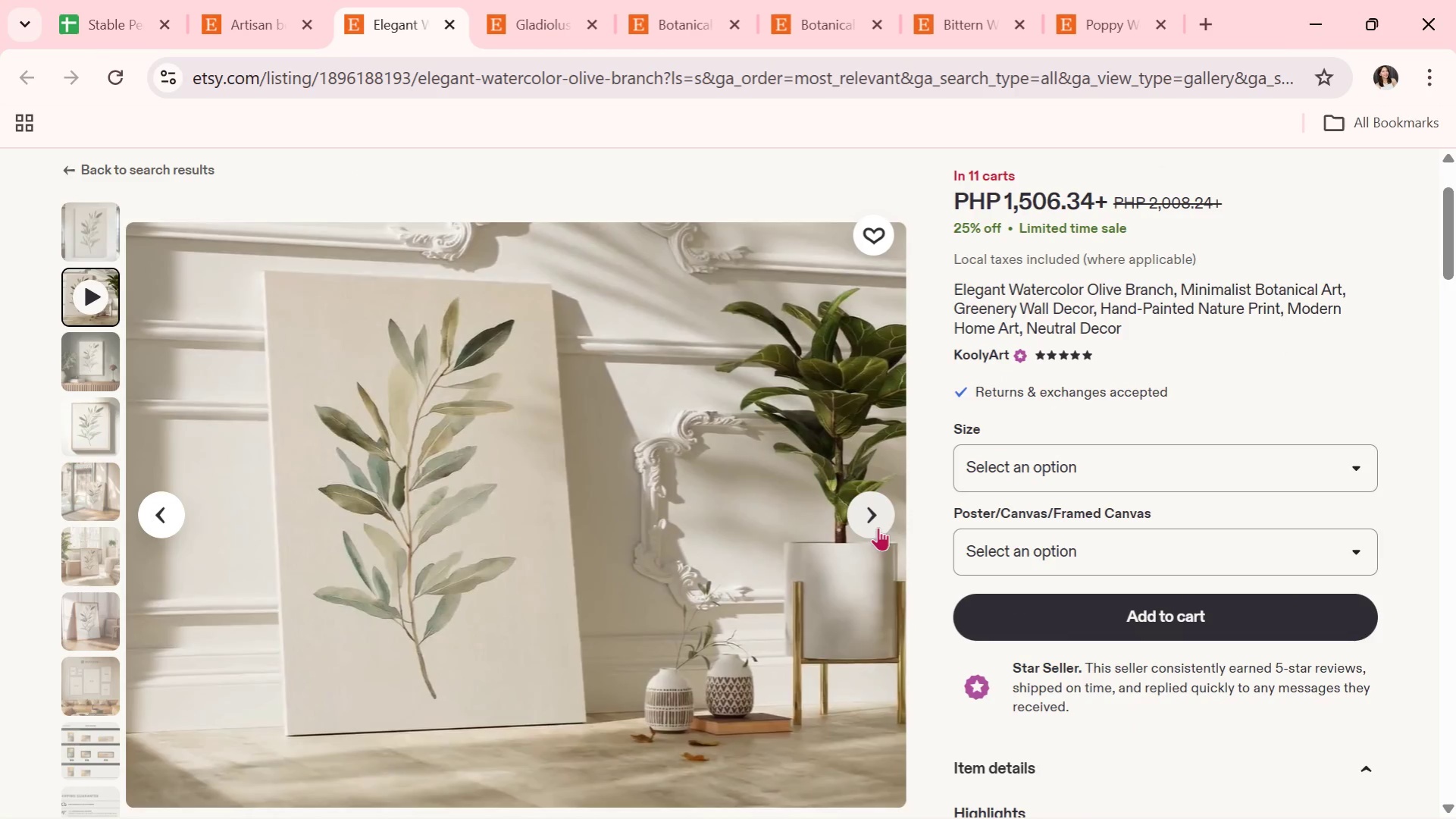 
left_click([877, 526])
 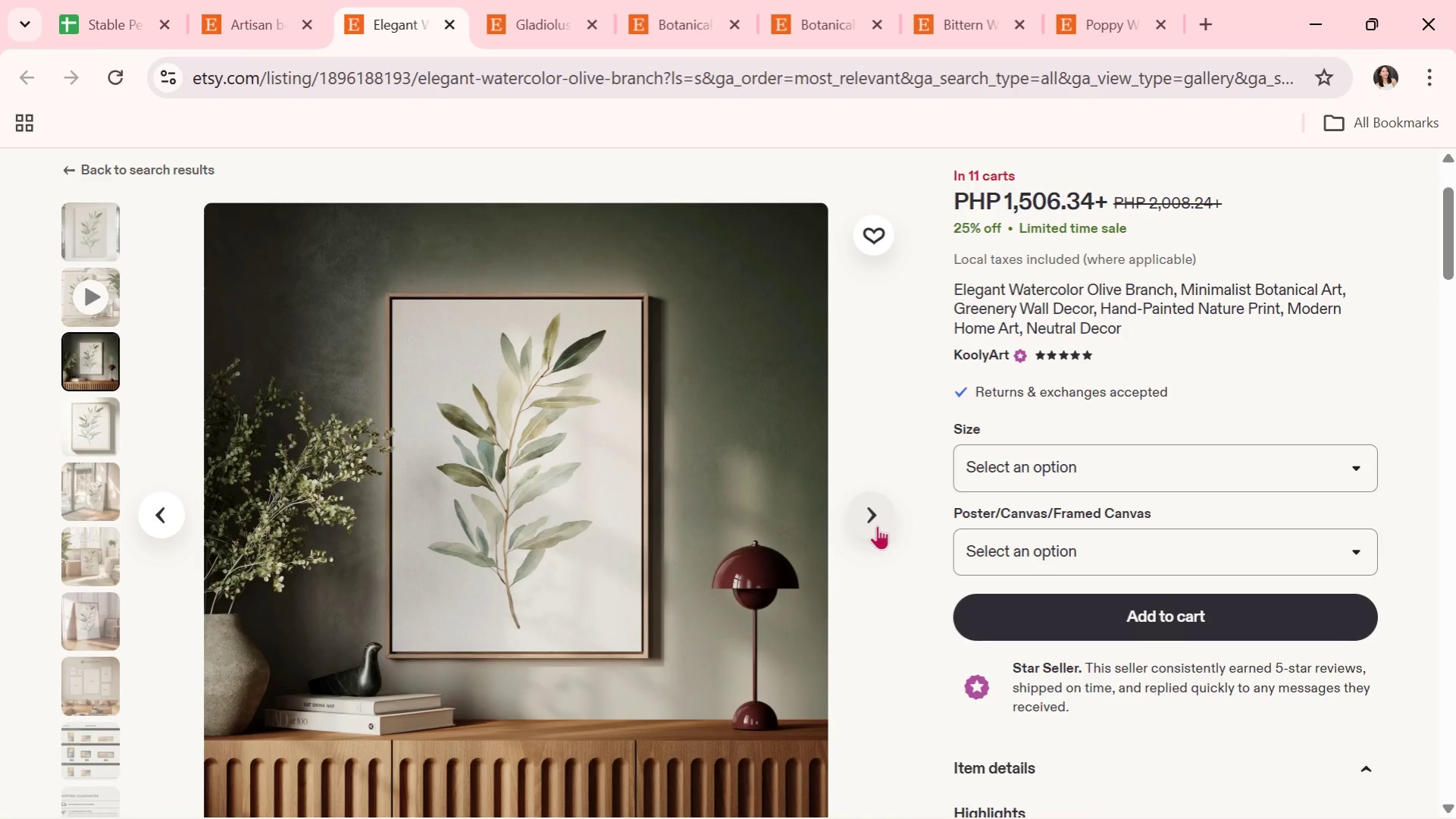 
wait(7.19)
 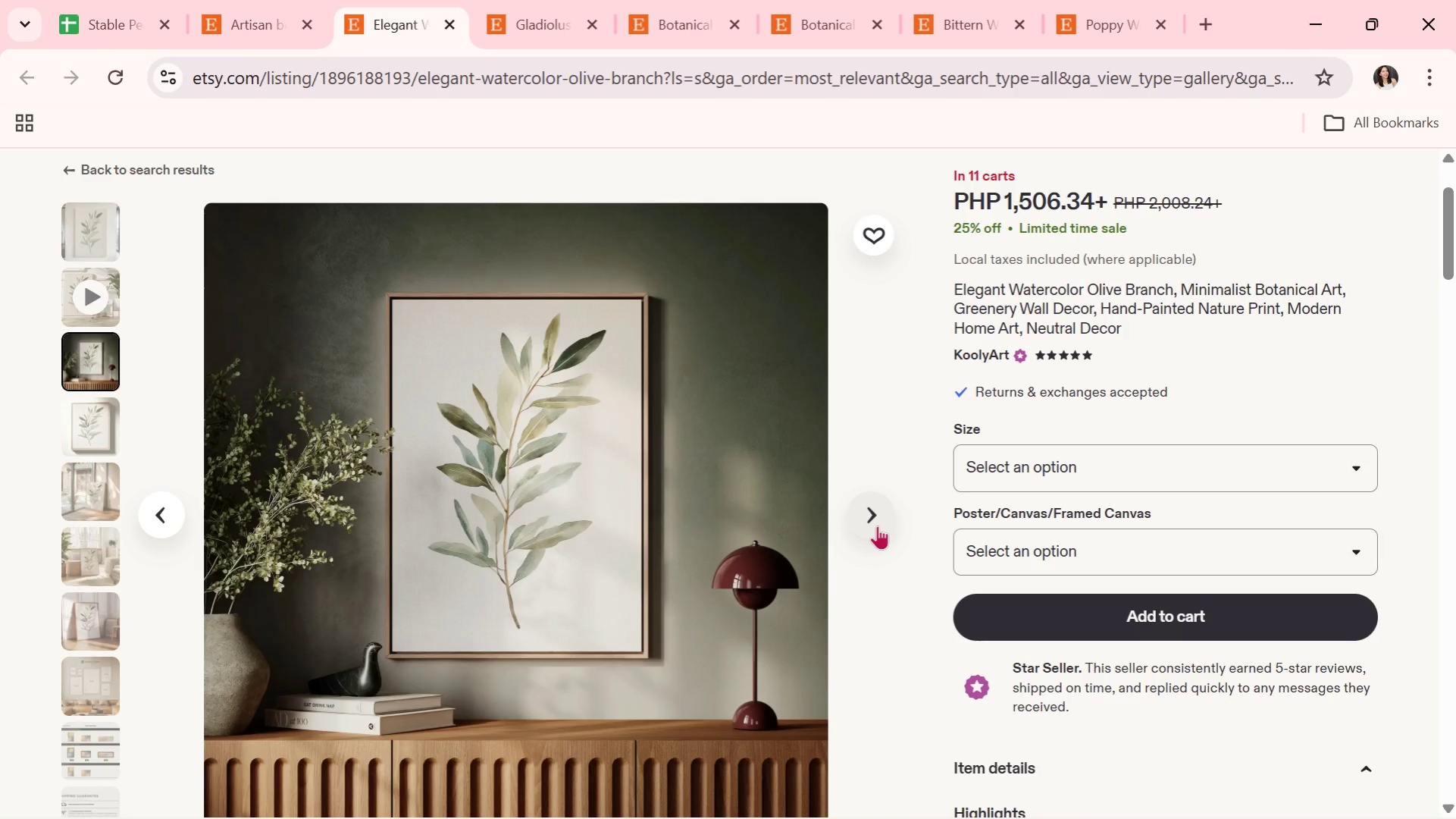 
left_click([876, 525])
 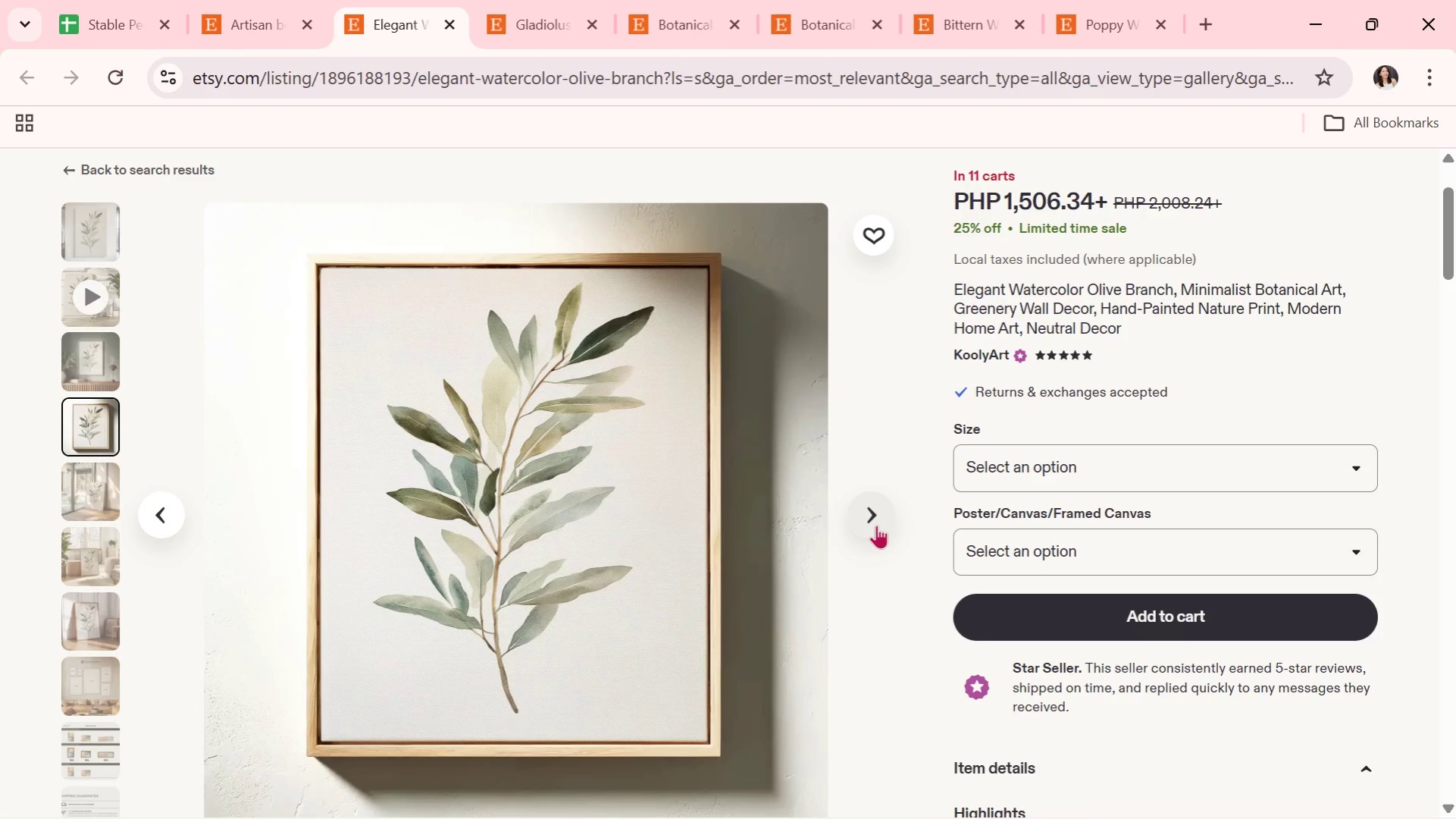 
wait(5.28)
 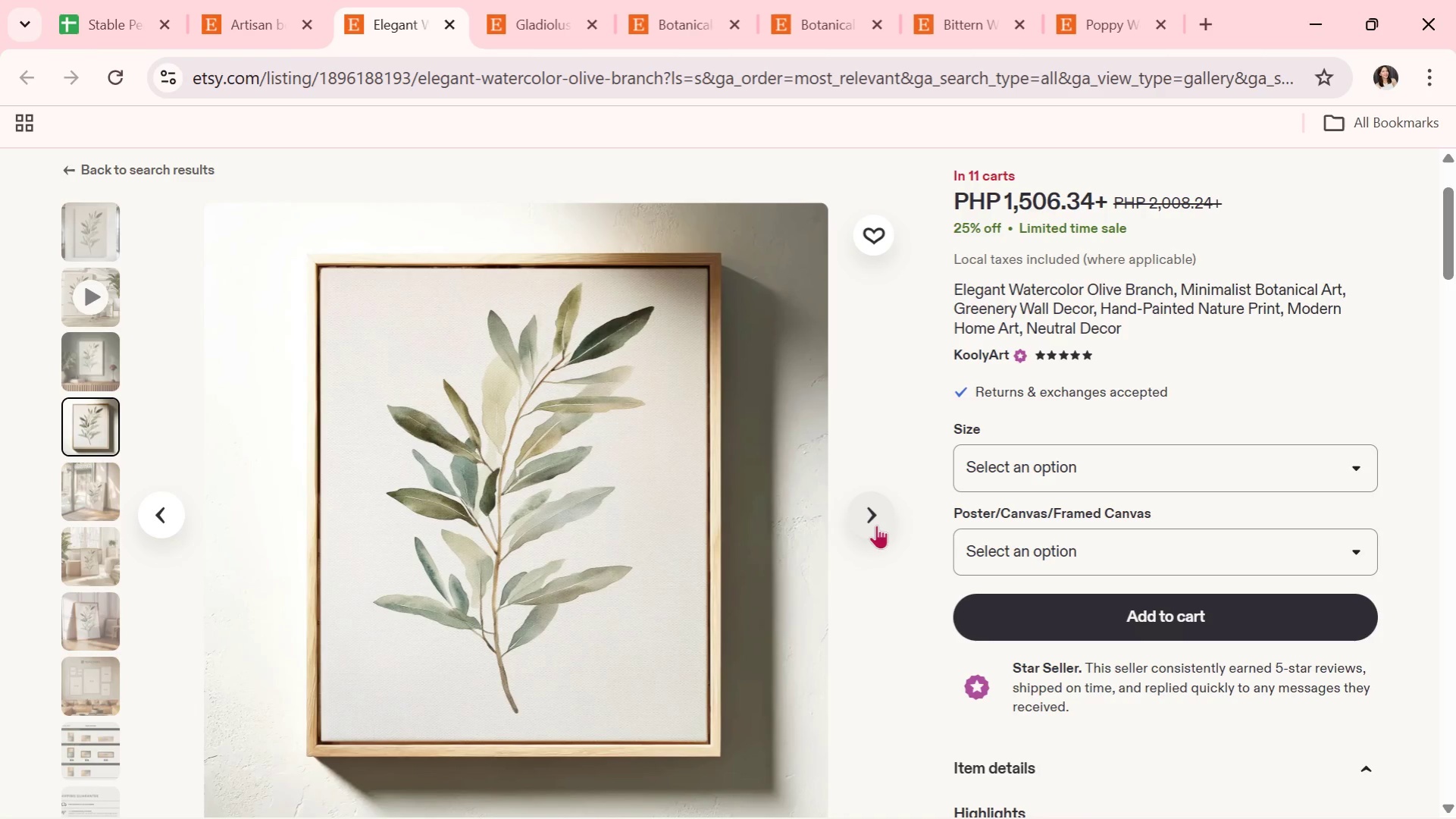 
left_click([876, 525])
 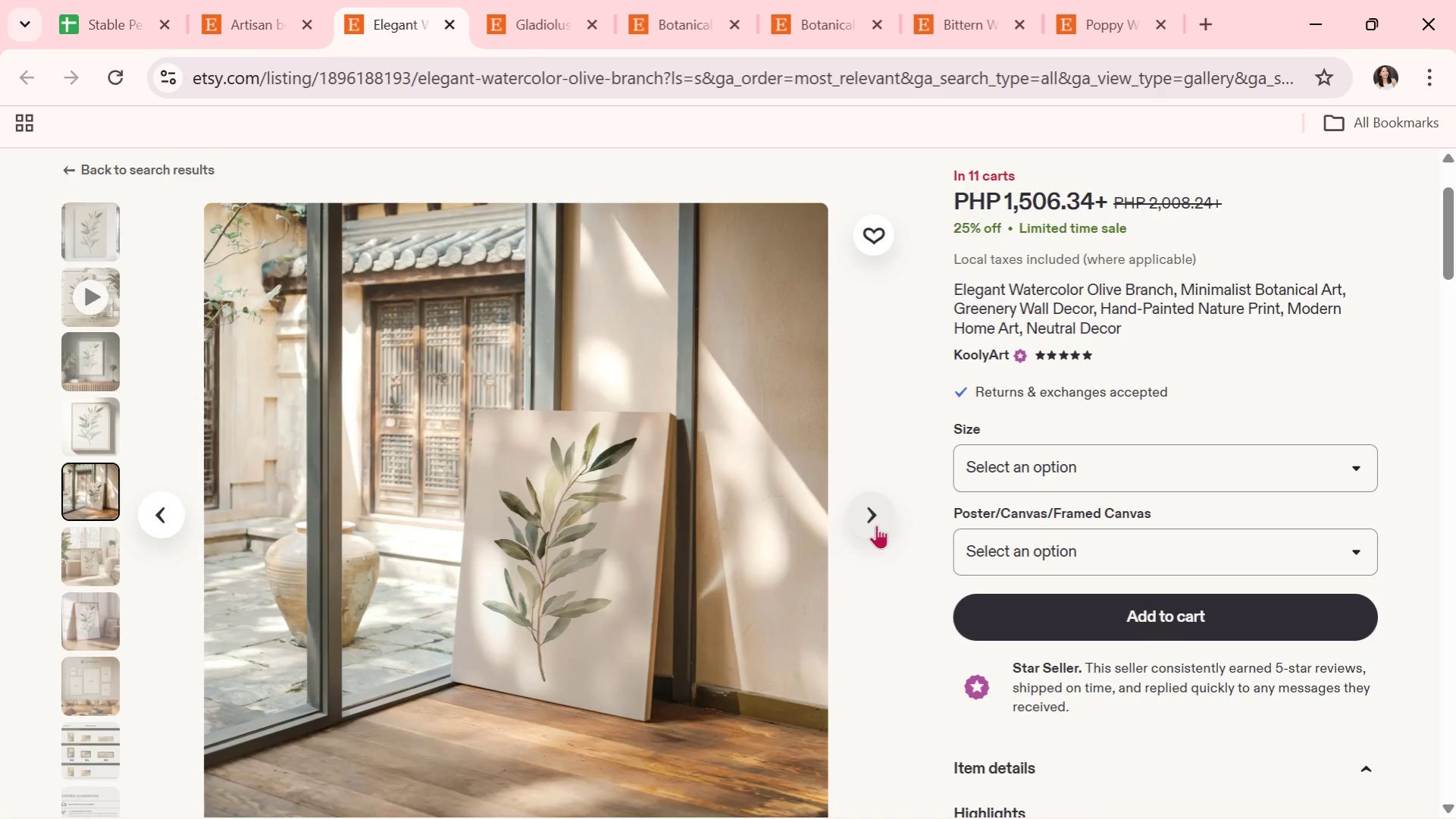 
left_click([876, 525])
 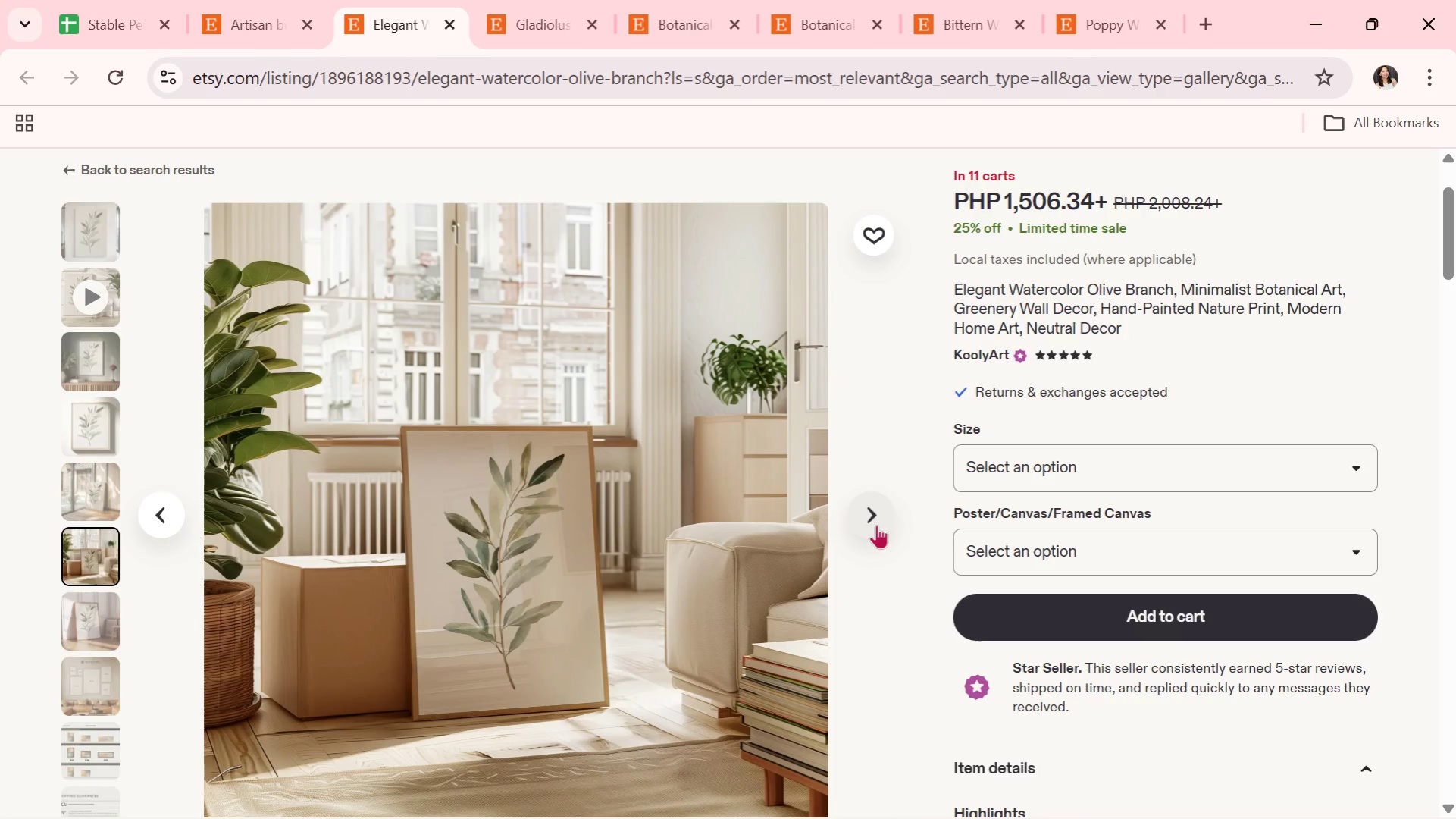 
left_click([876, 525])
 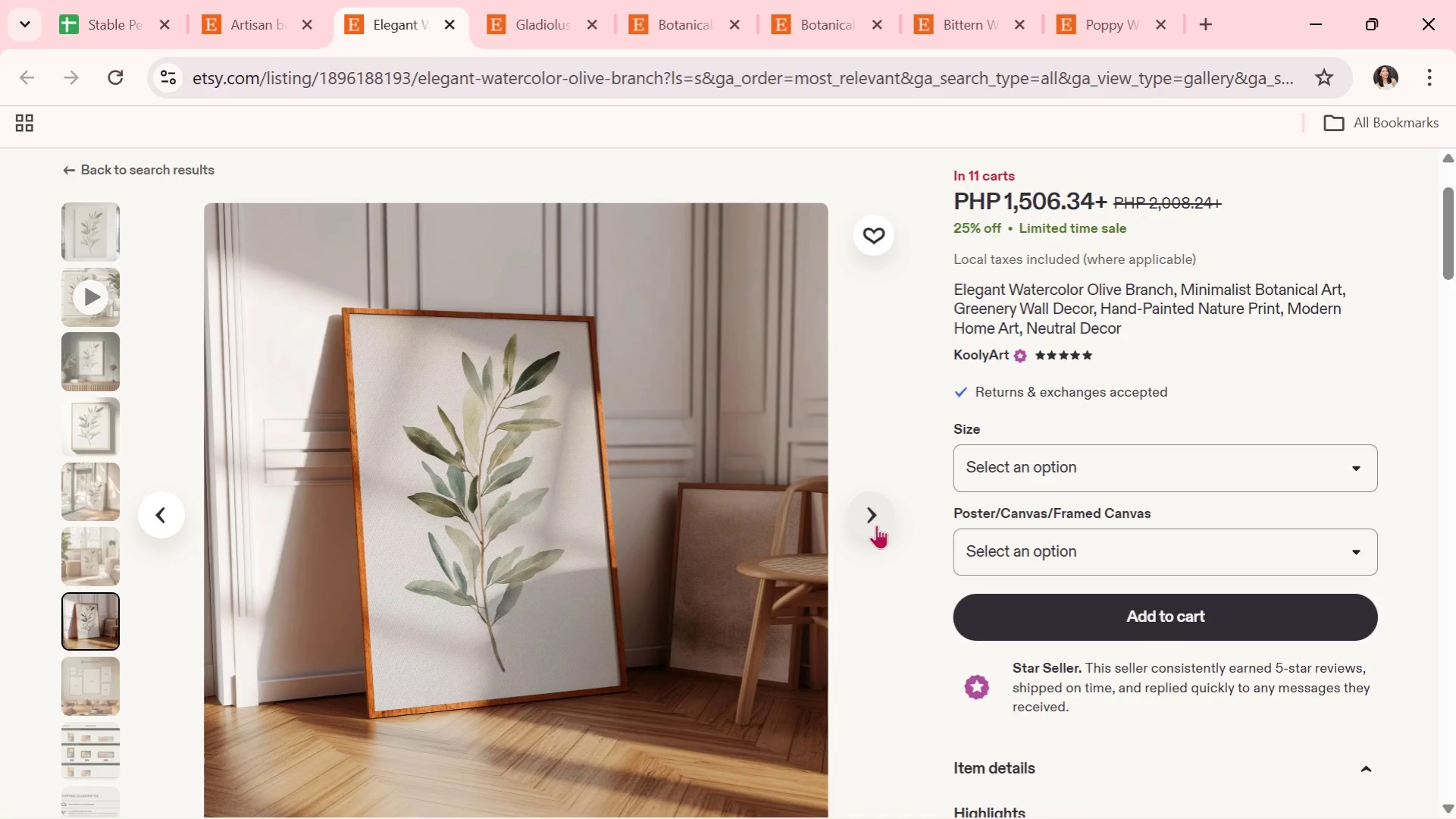 
left_click([876, 525])
 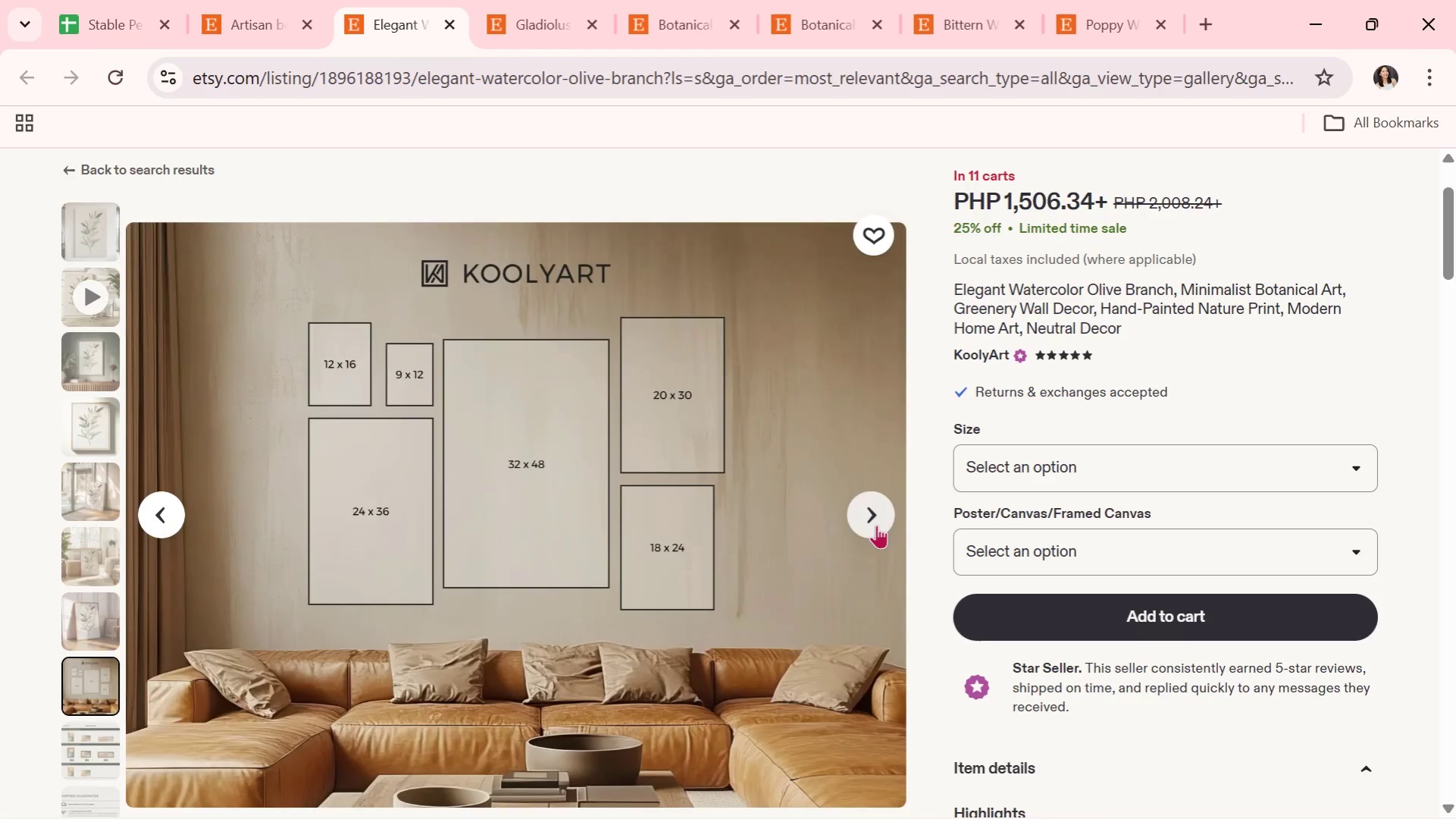 
left_click([876, 525])
 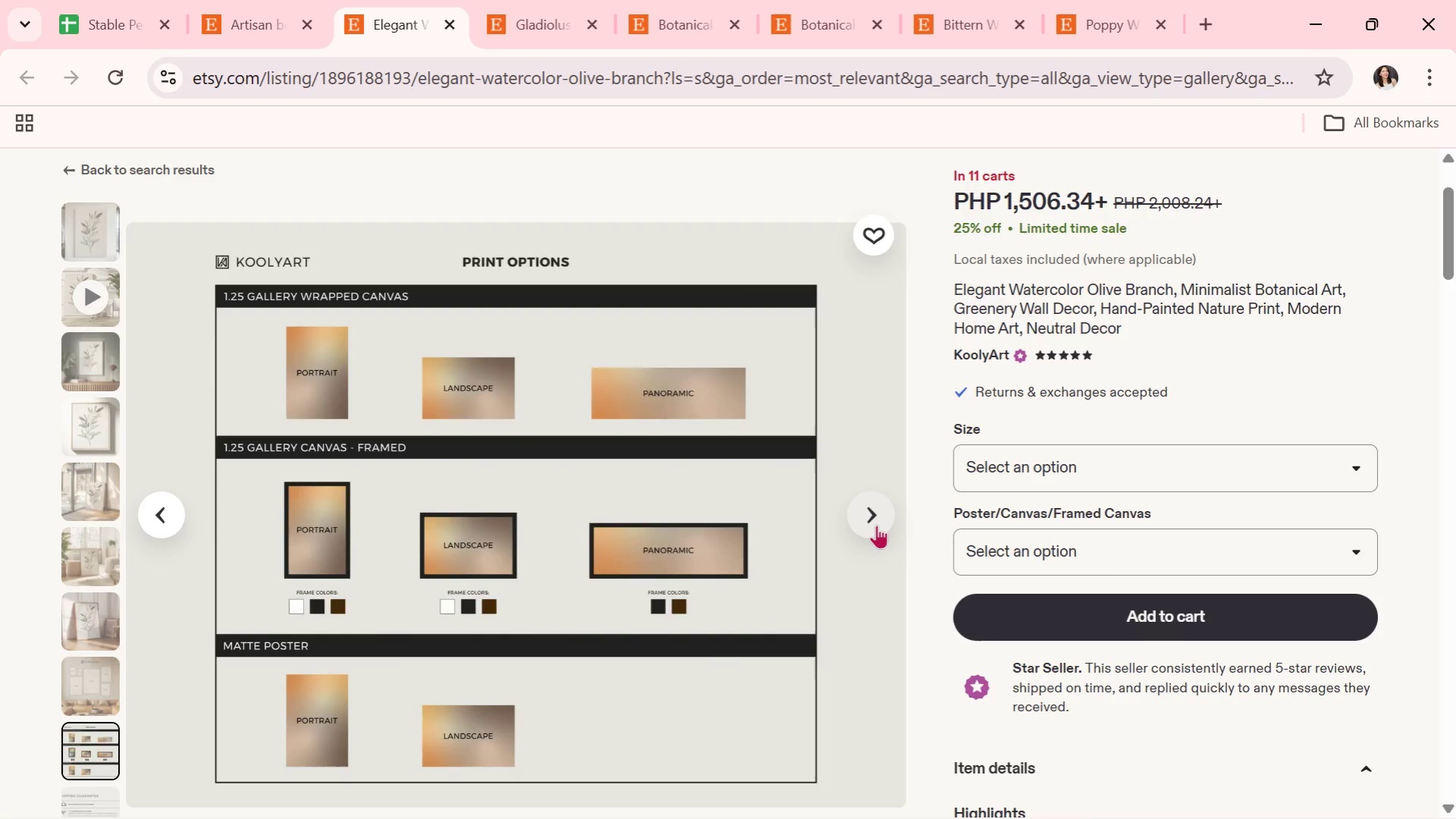 
left_click([876, 525])
 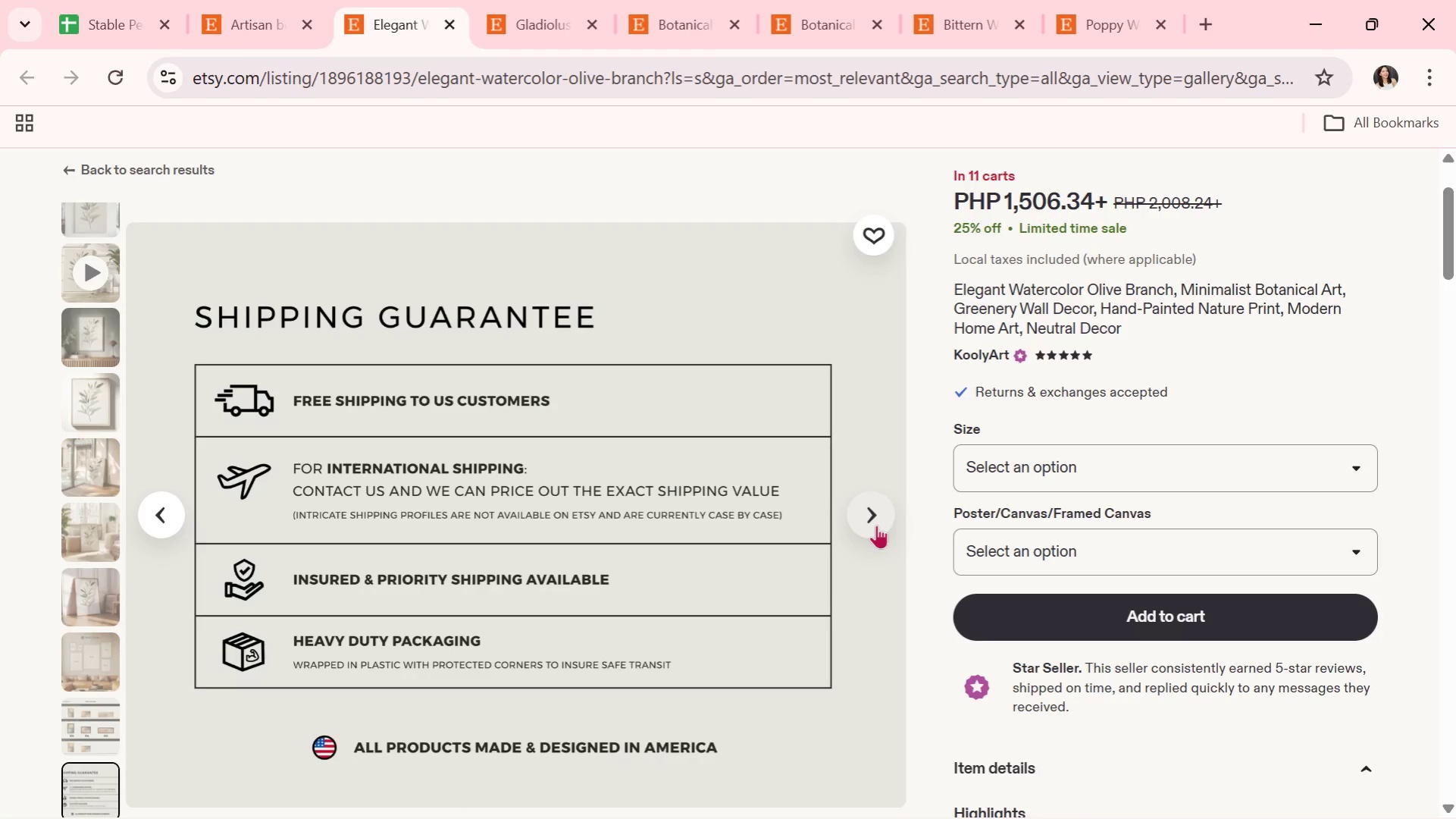 
left_click([876, 525])
 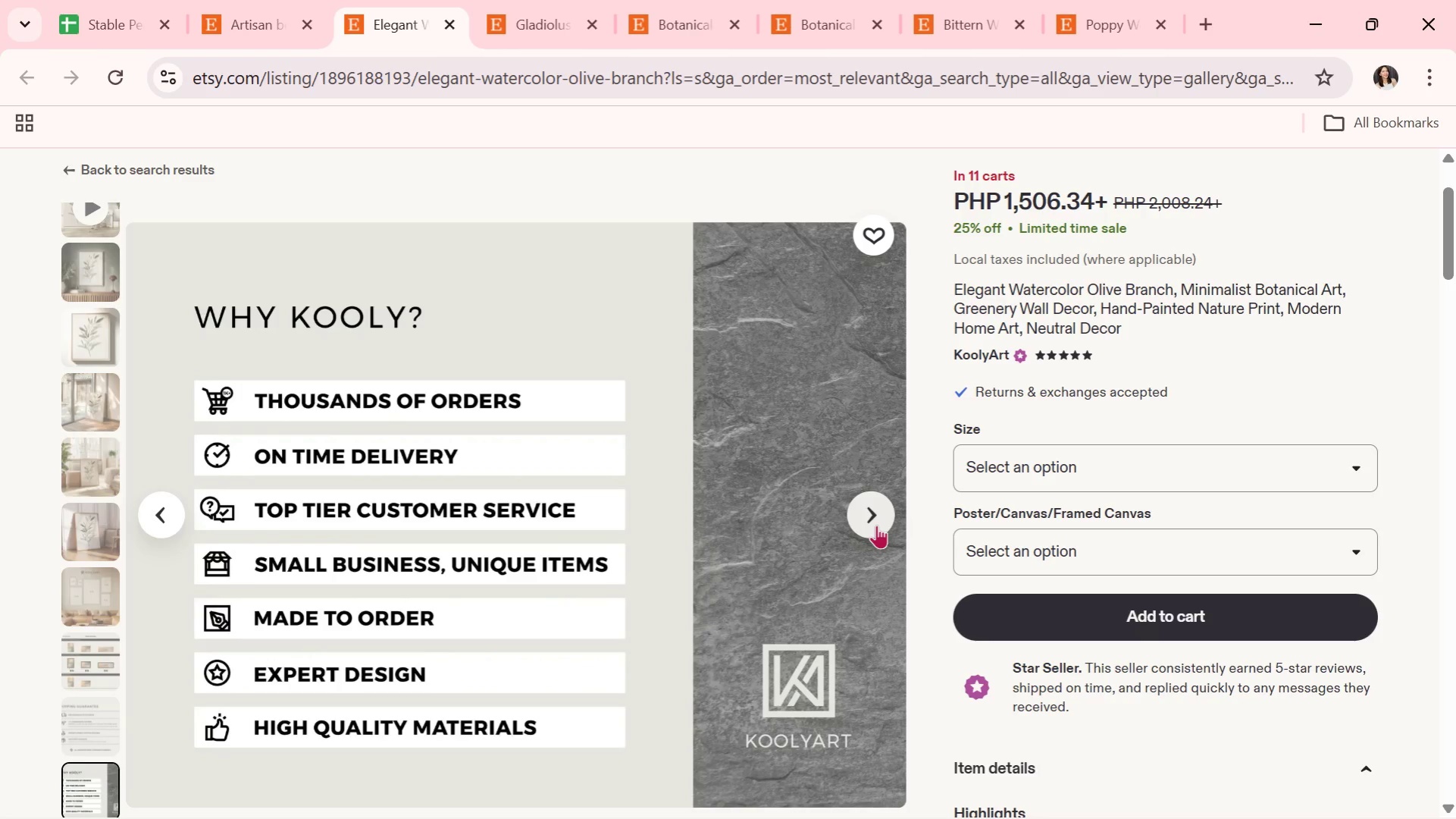 
left_click([876, 525])
 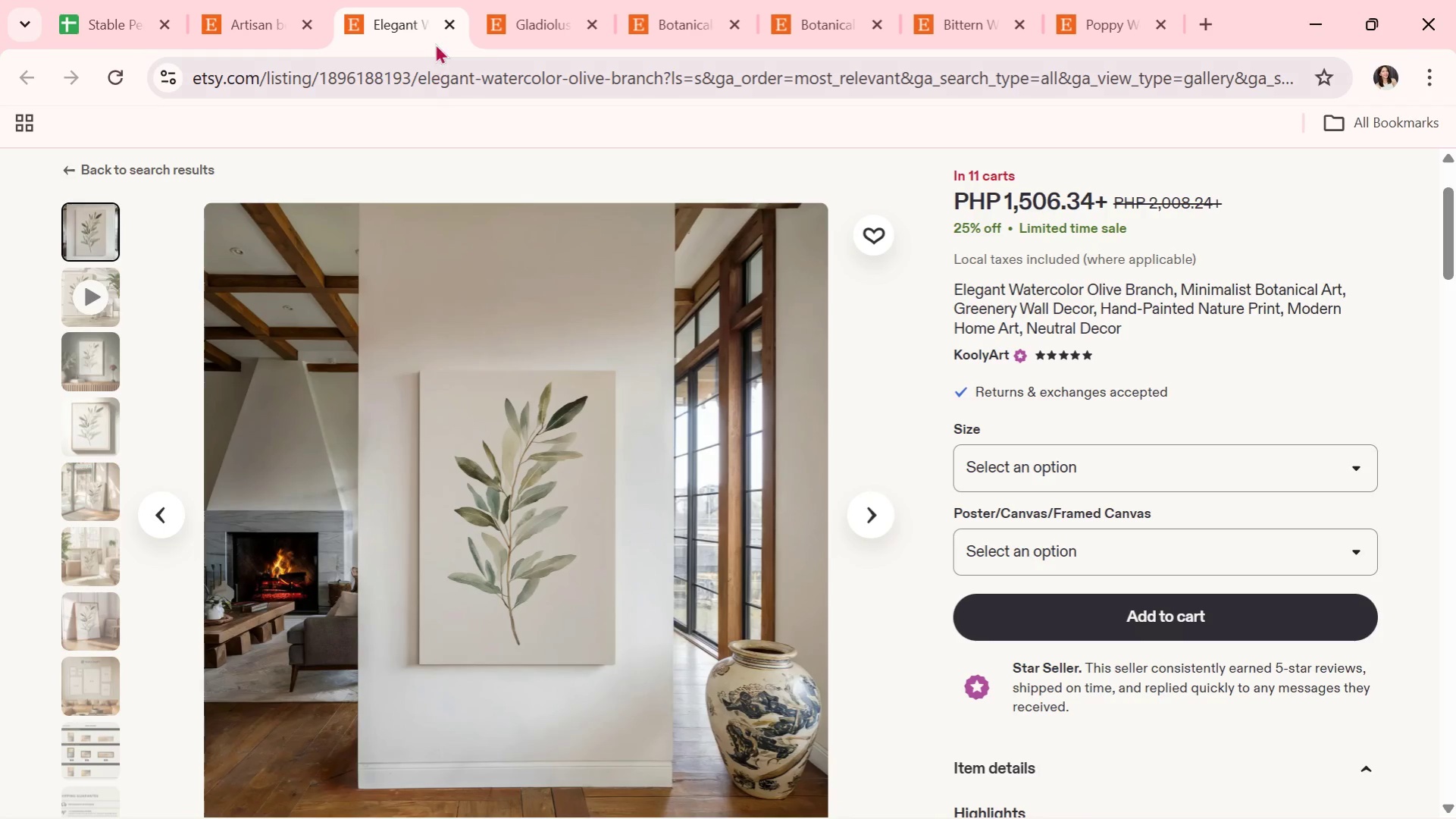 
left_click([449, 30])
 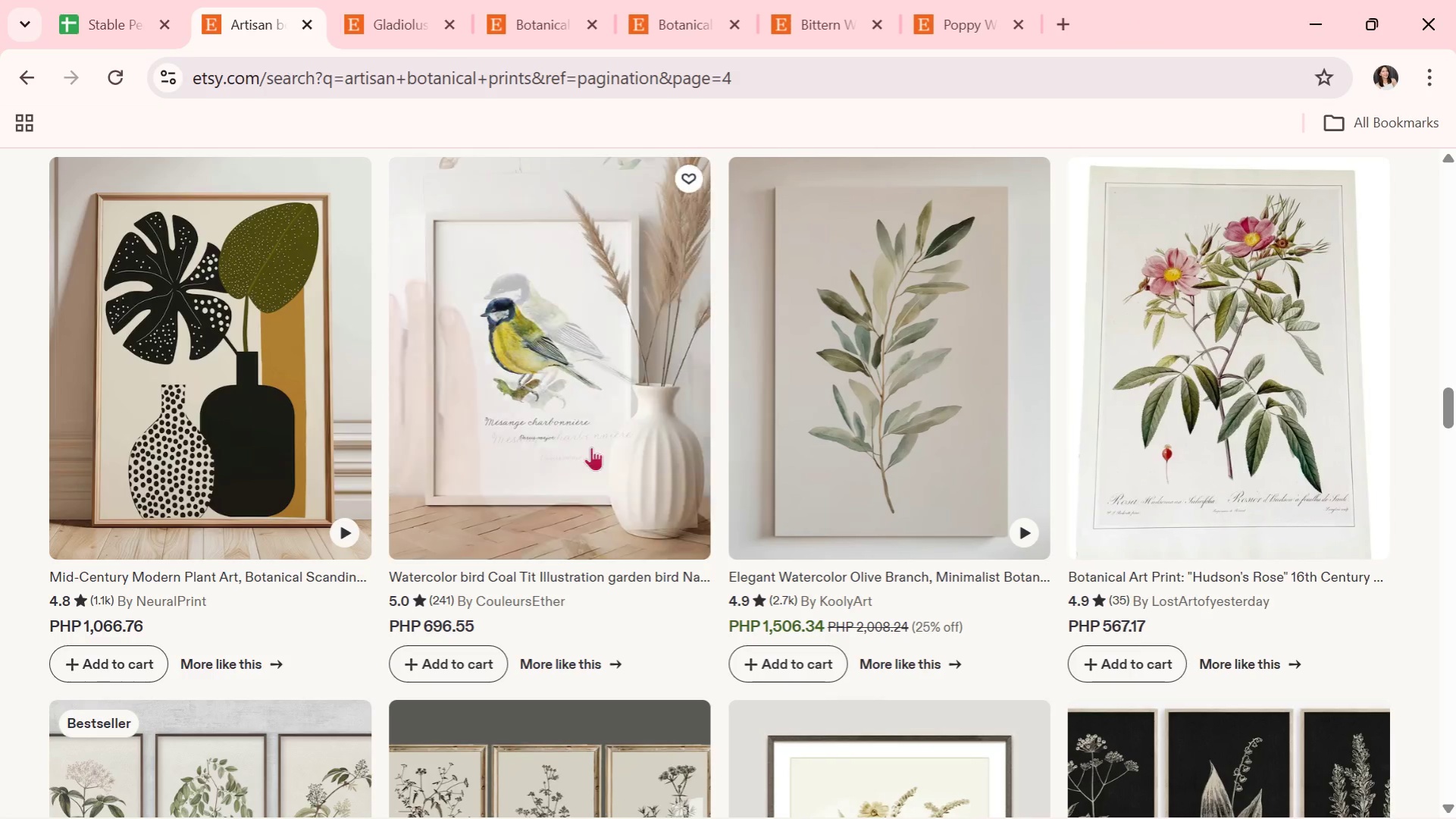 
scroll: coordinate [524, 625], scroll_direction: down, amount: 11.0
 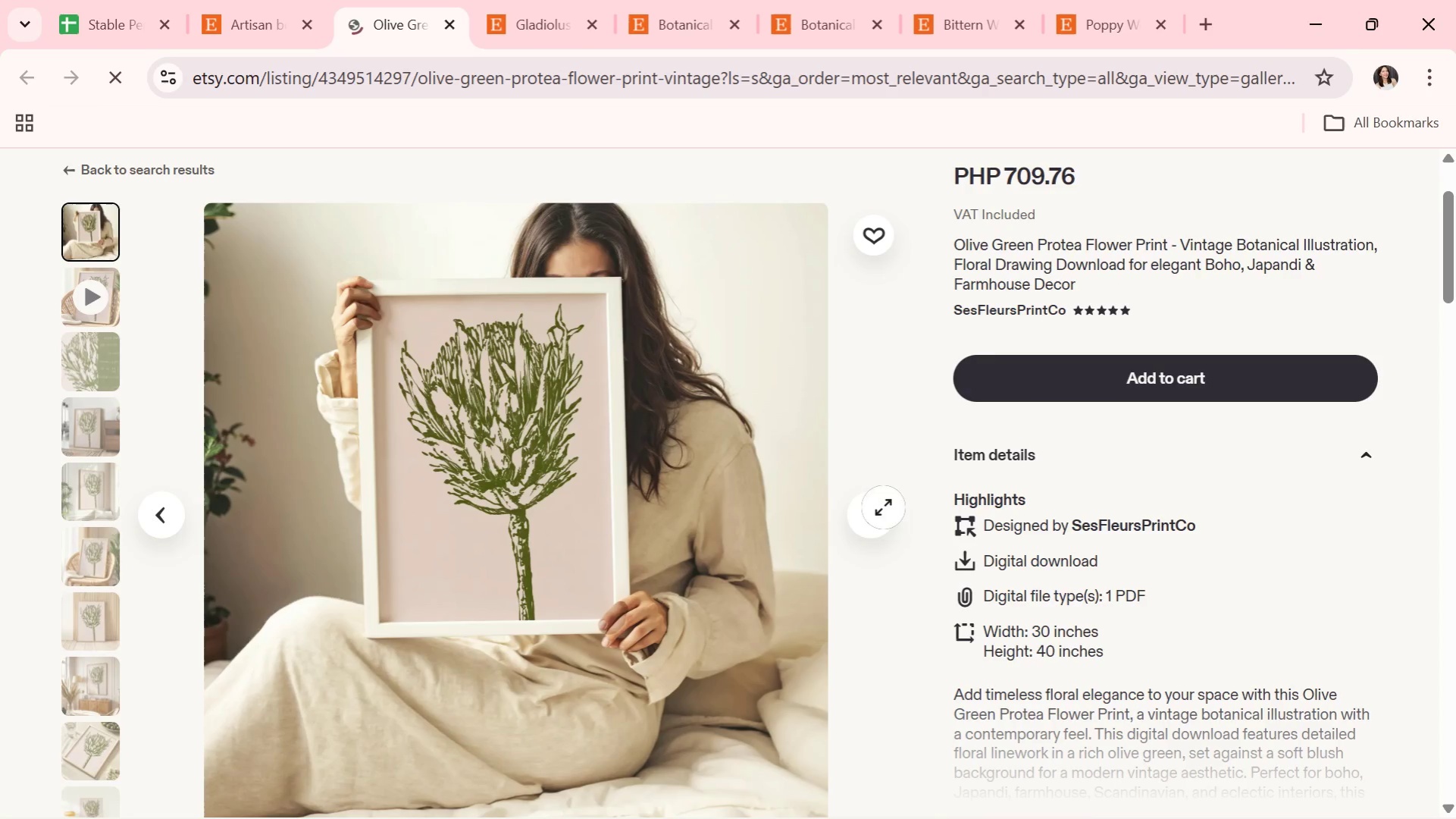 
left_click([876, 512])
 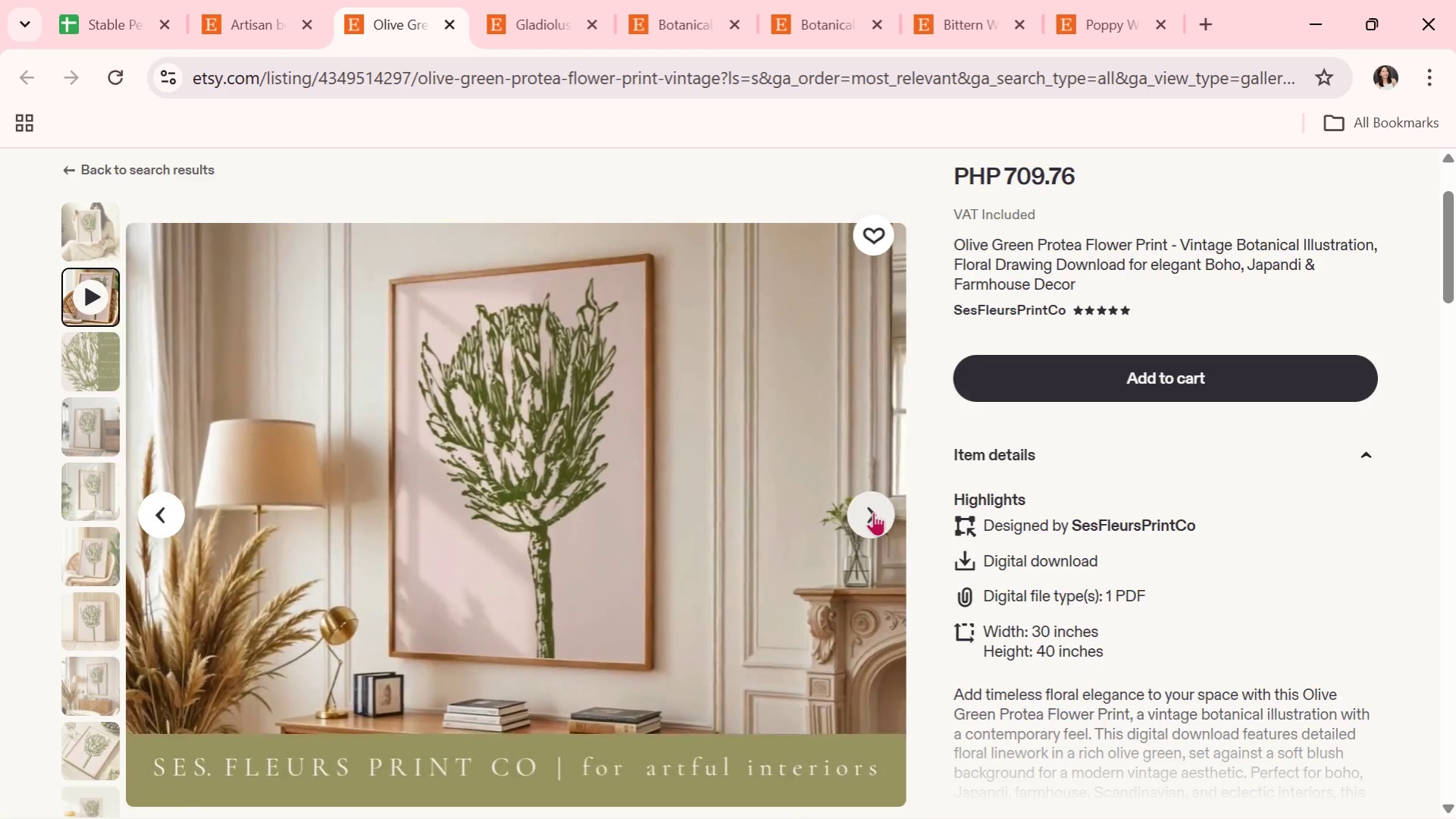 
wait(15.27)
 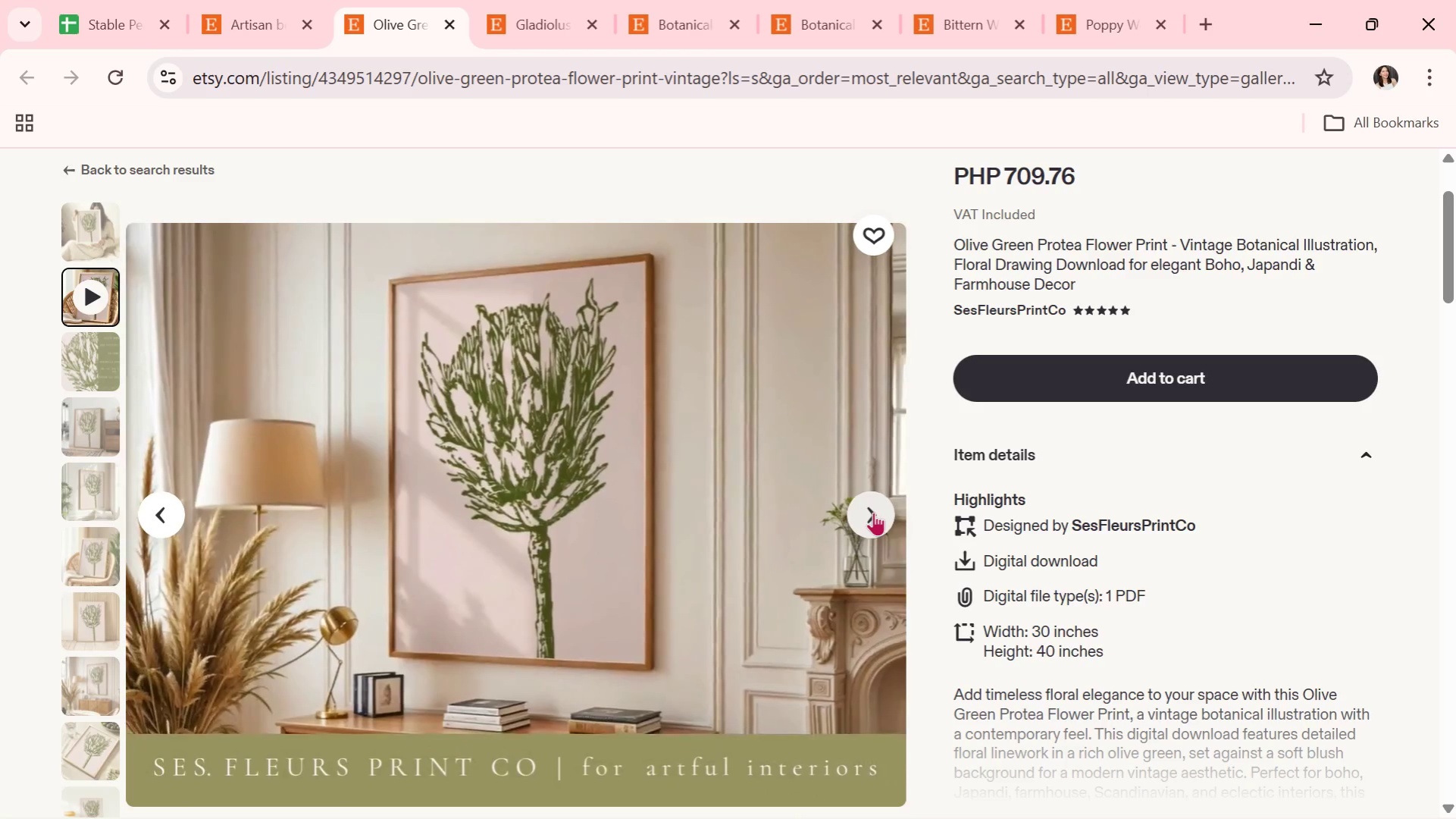 
left_click([859, 501])
 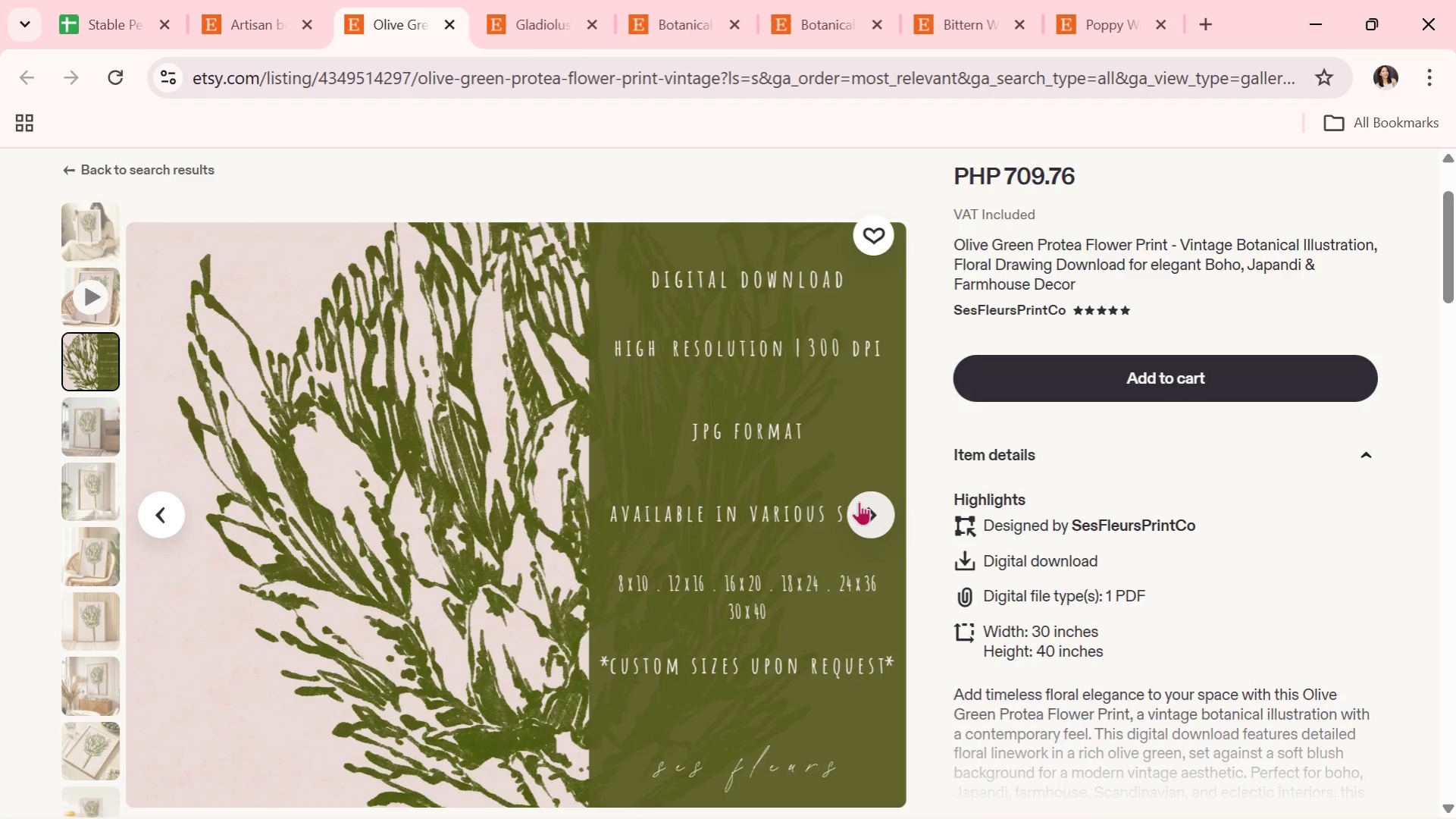 
left_click([859, 501])
 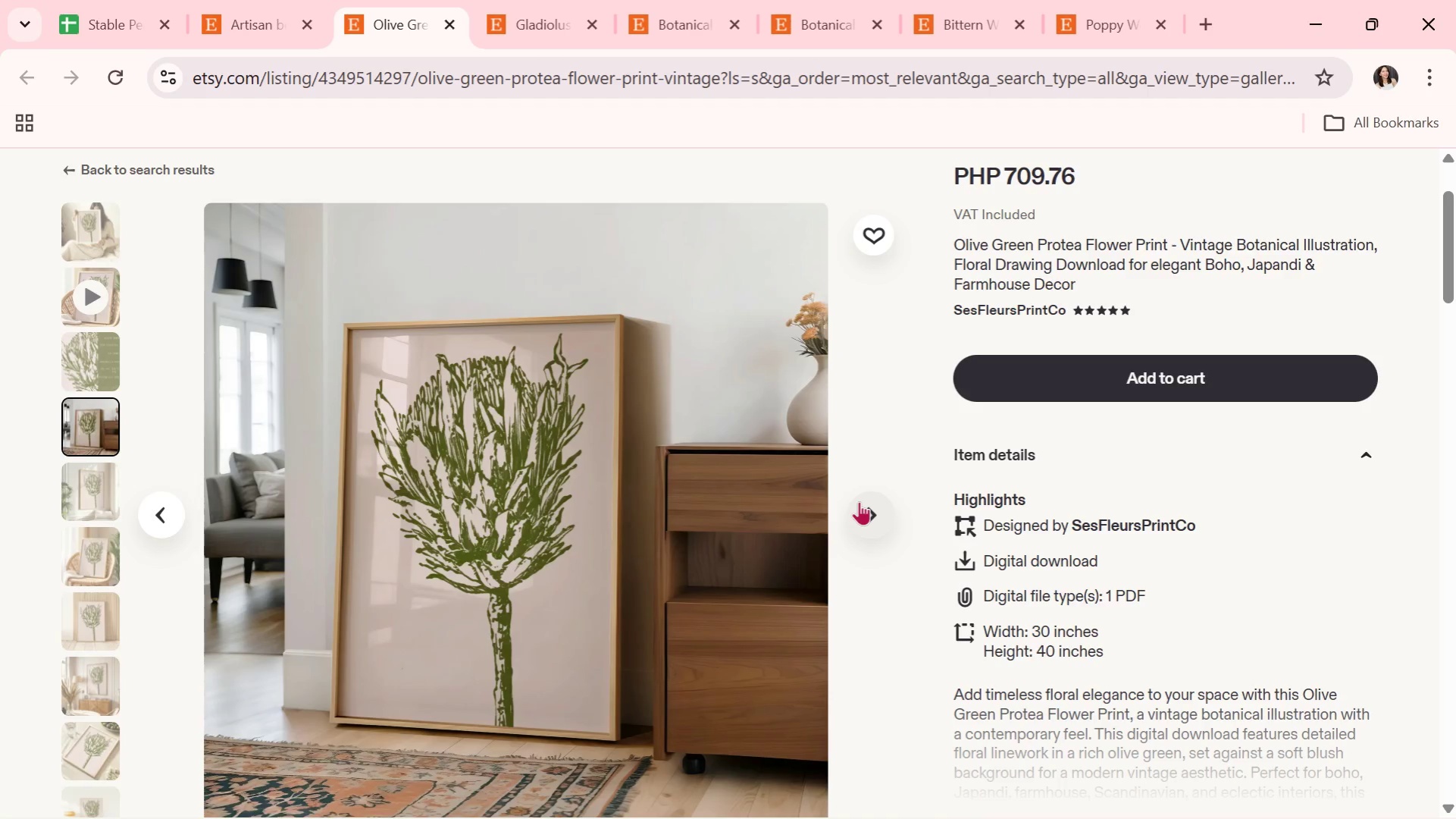 
left_click([859, 501])
 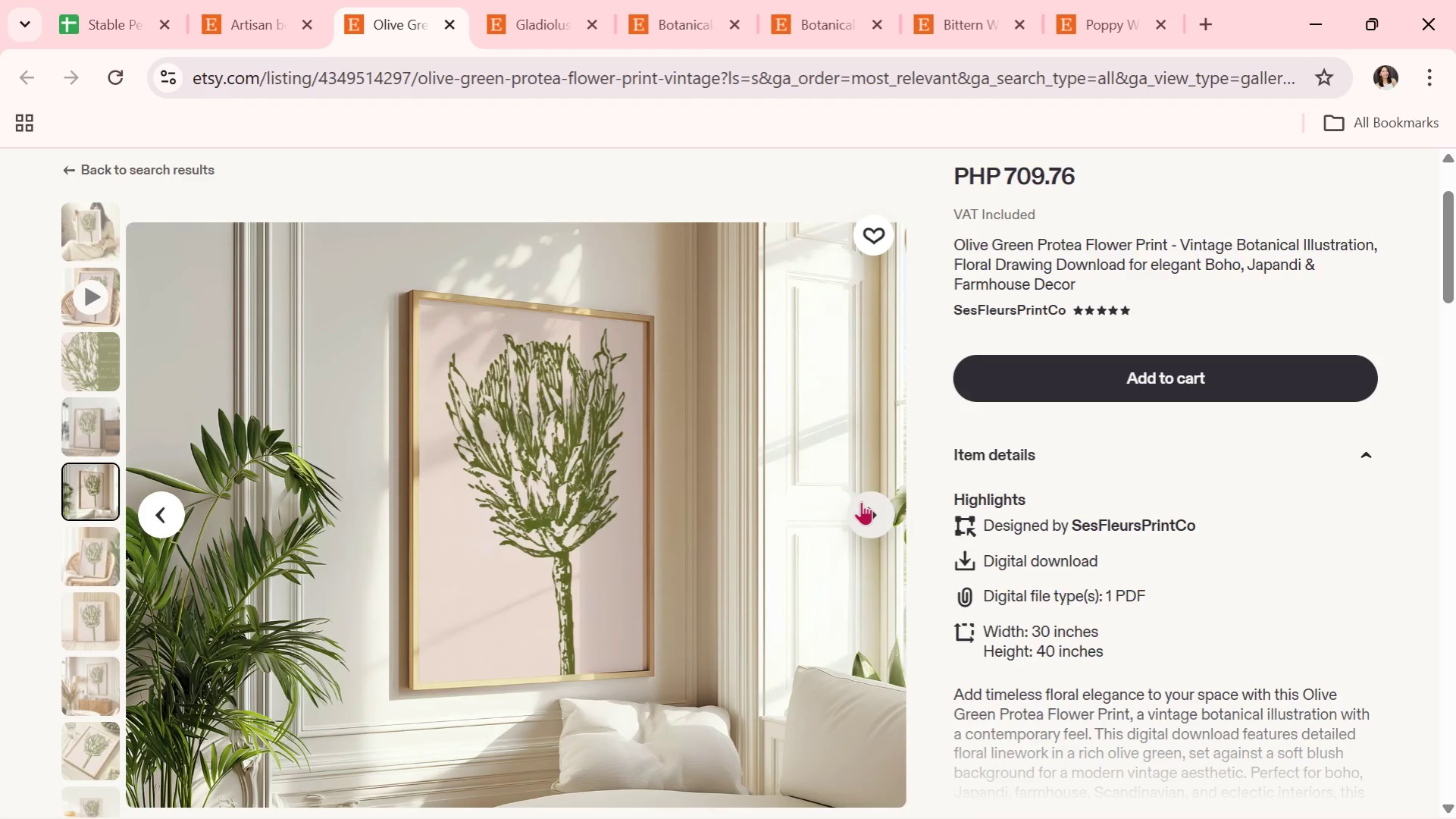 
wait(20.8)
 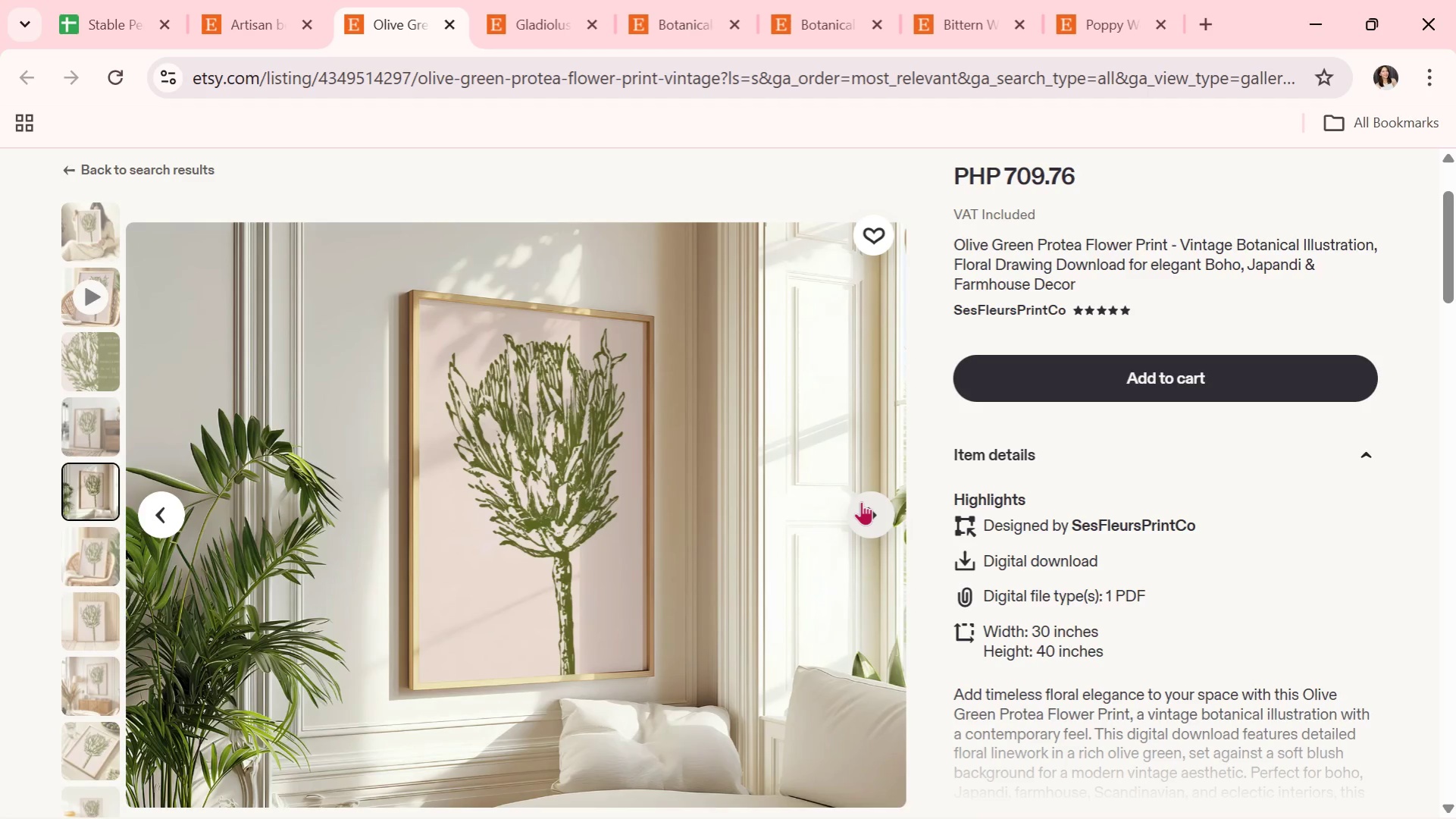 
scroll: coordinate [587, 544], scroll_direction: down, amount: 1.0
 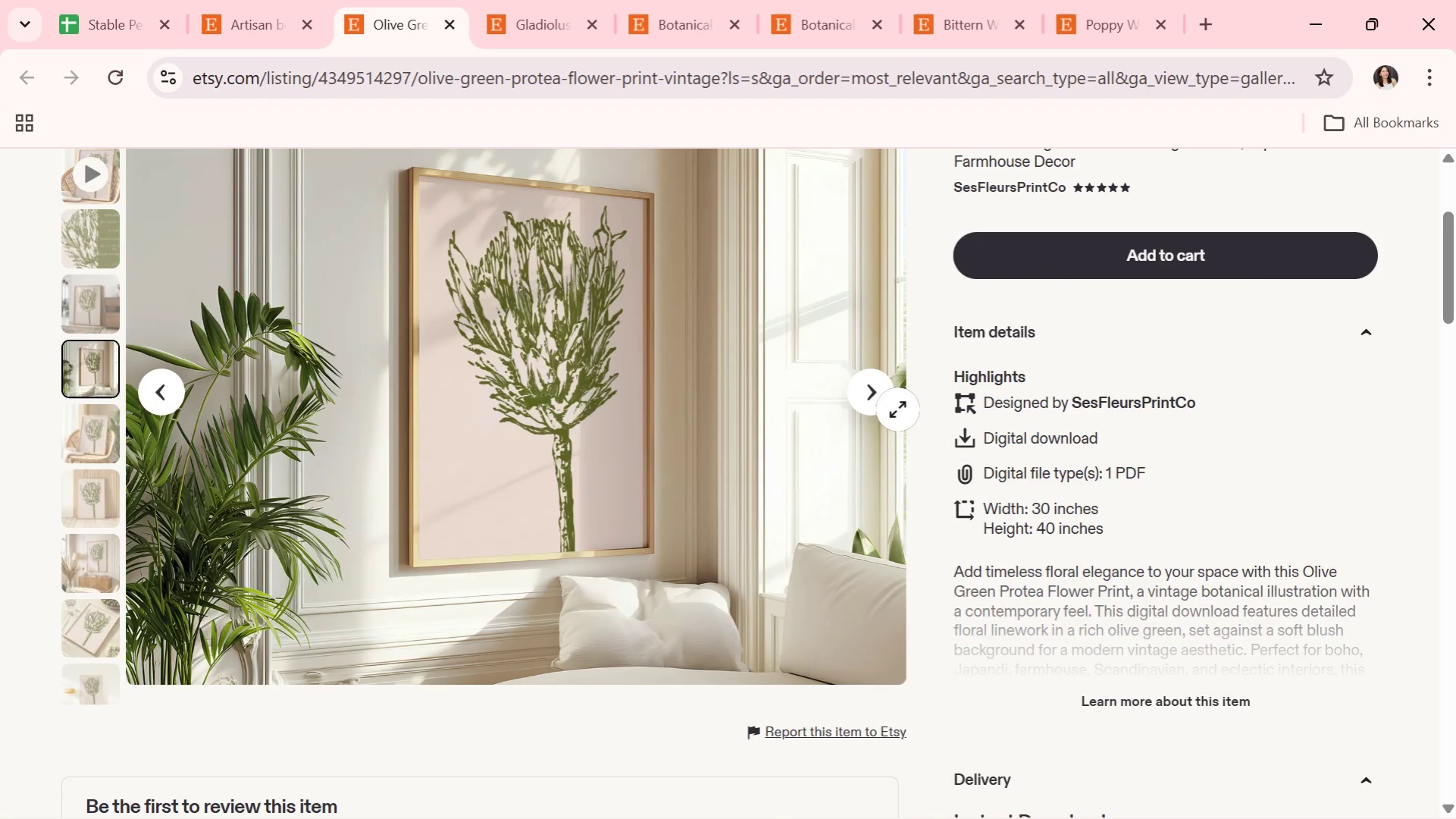 
left_click([891, 406])
 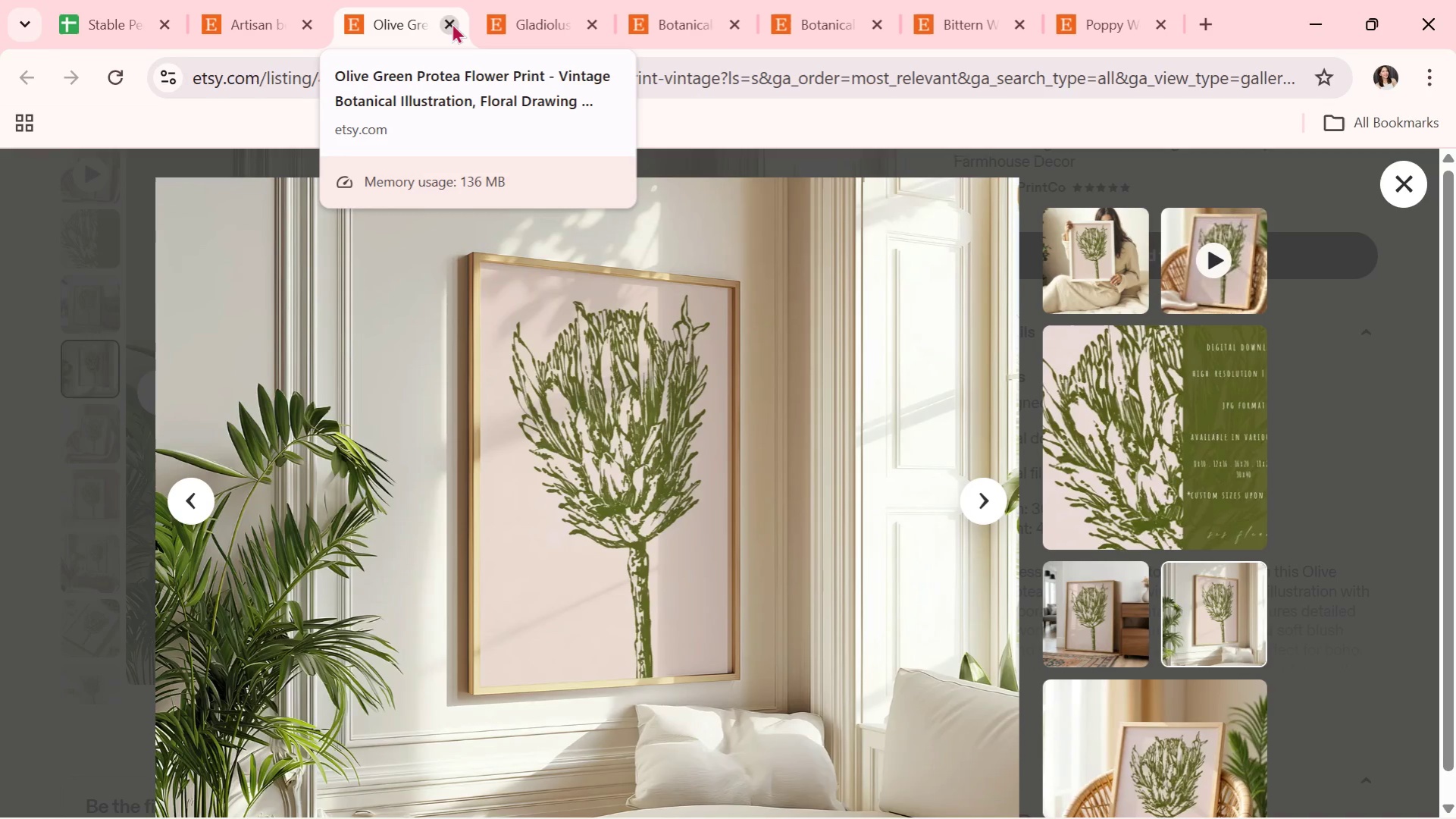 
wait(17.05)
 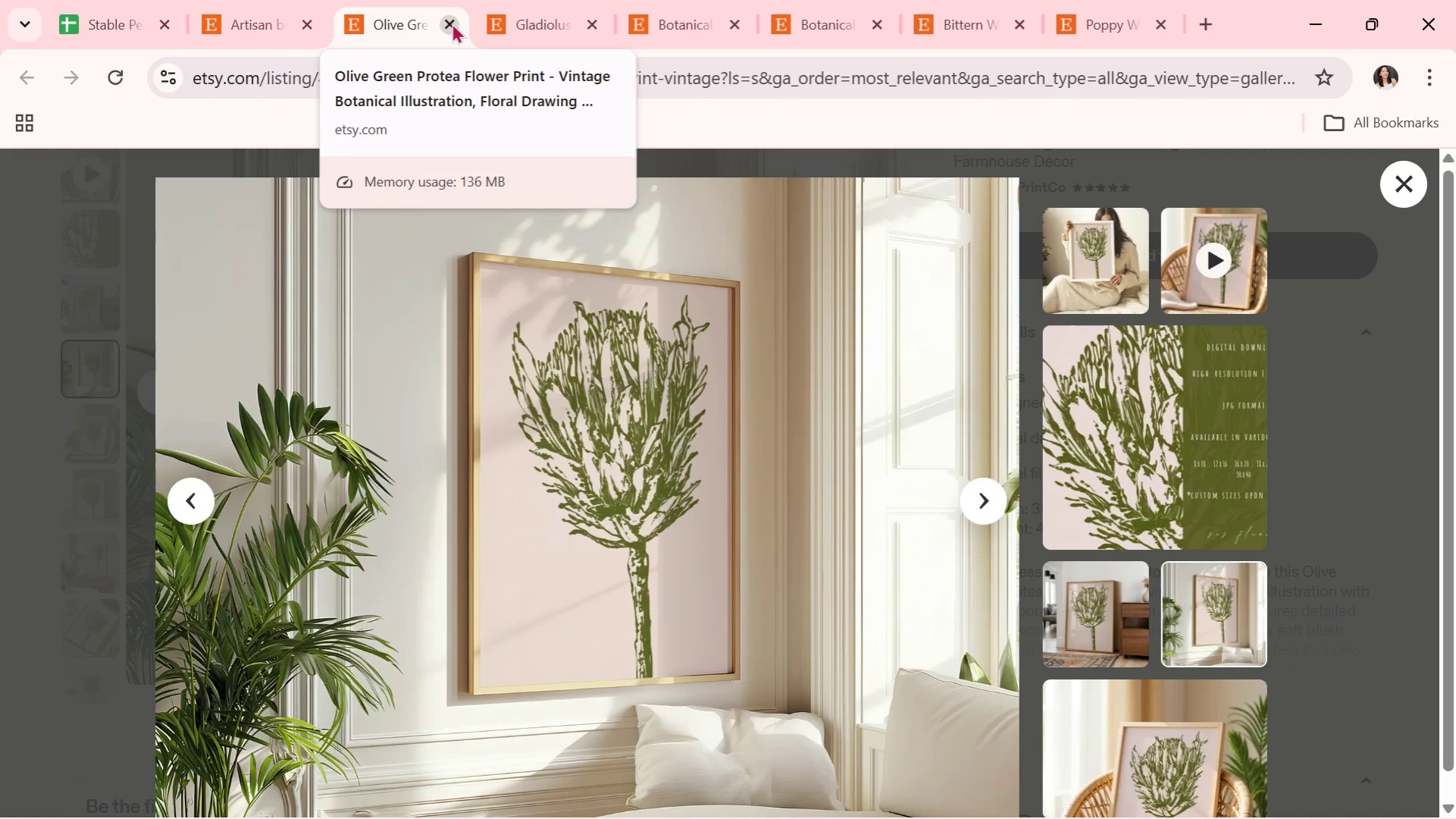 
left_click([446, 20])
 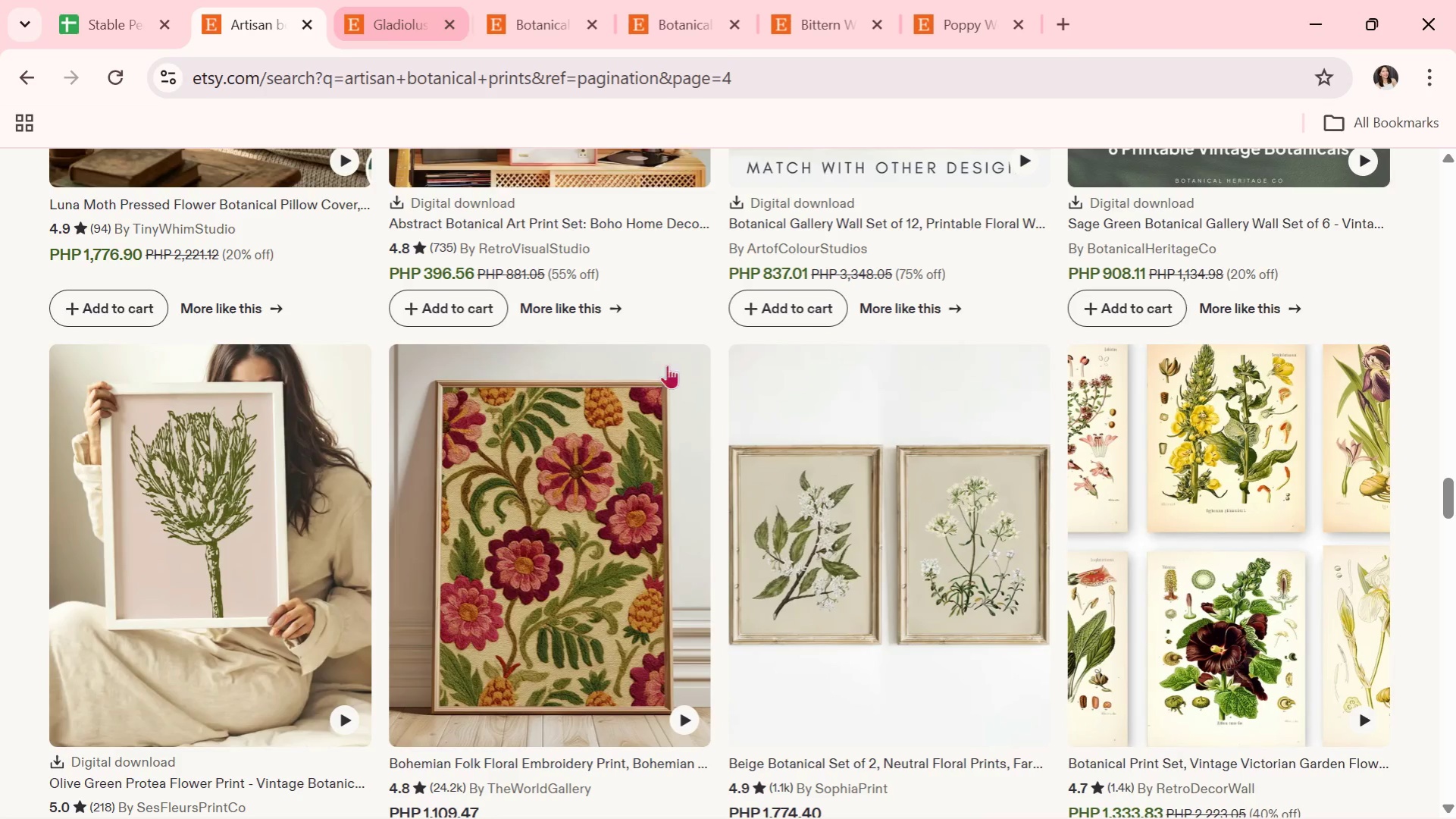 
scroll: coordinate [732, 479], scroll_direction: down, amount: 5.0
 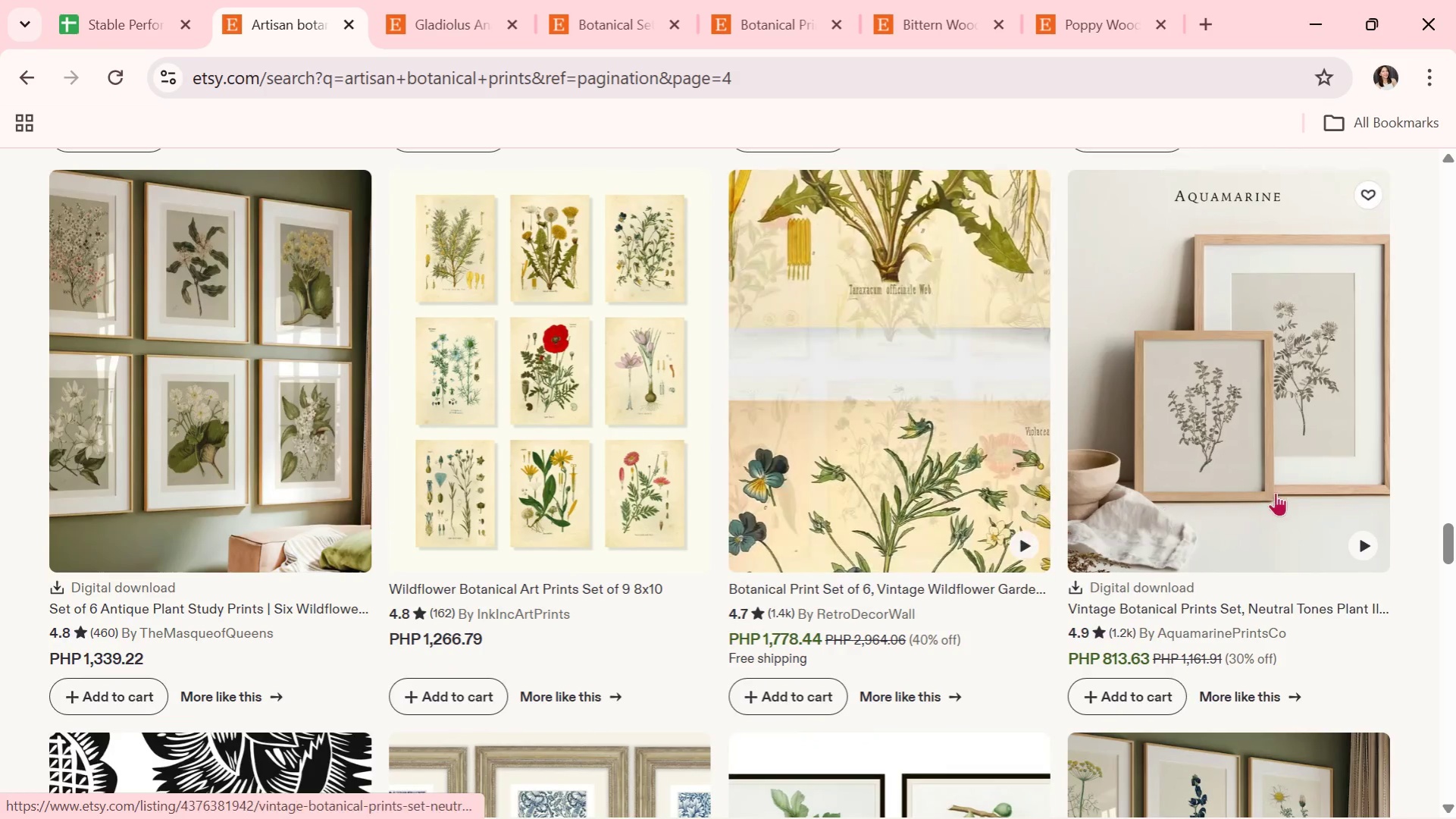 
left_click([1276, 492])
 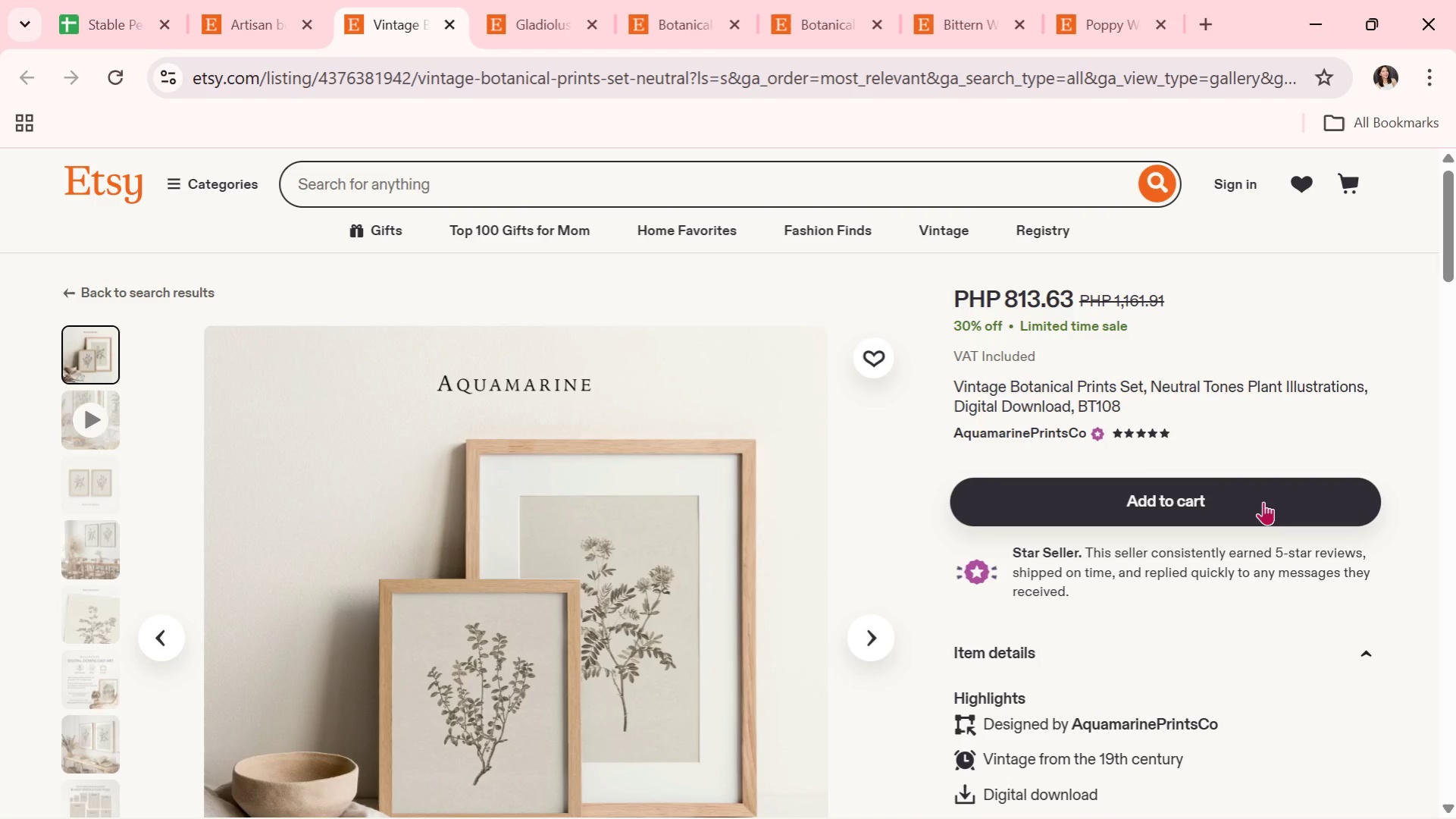 
wait(15.16)
 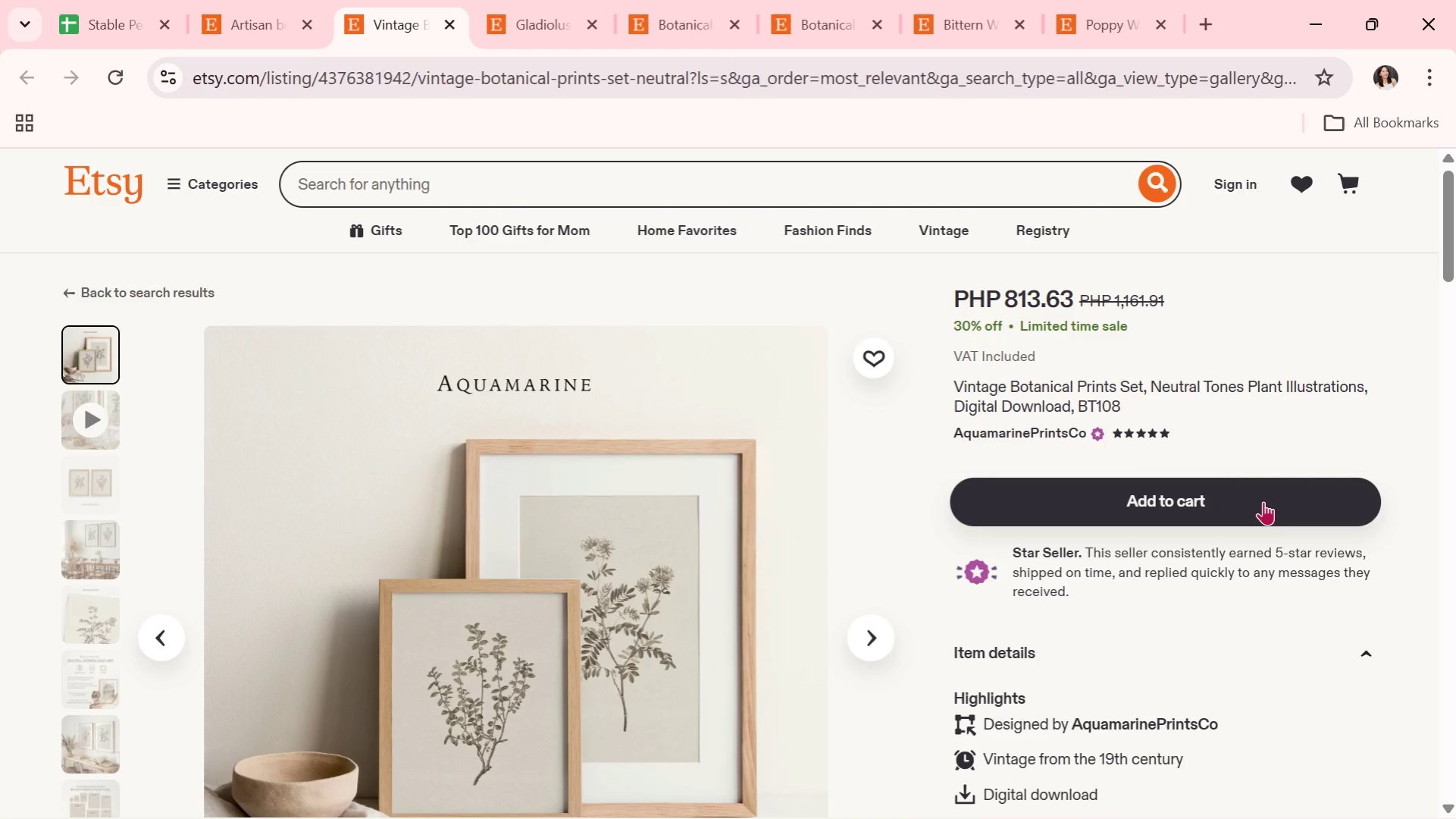 
left_click([861, 647])
 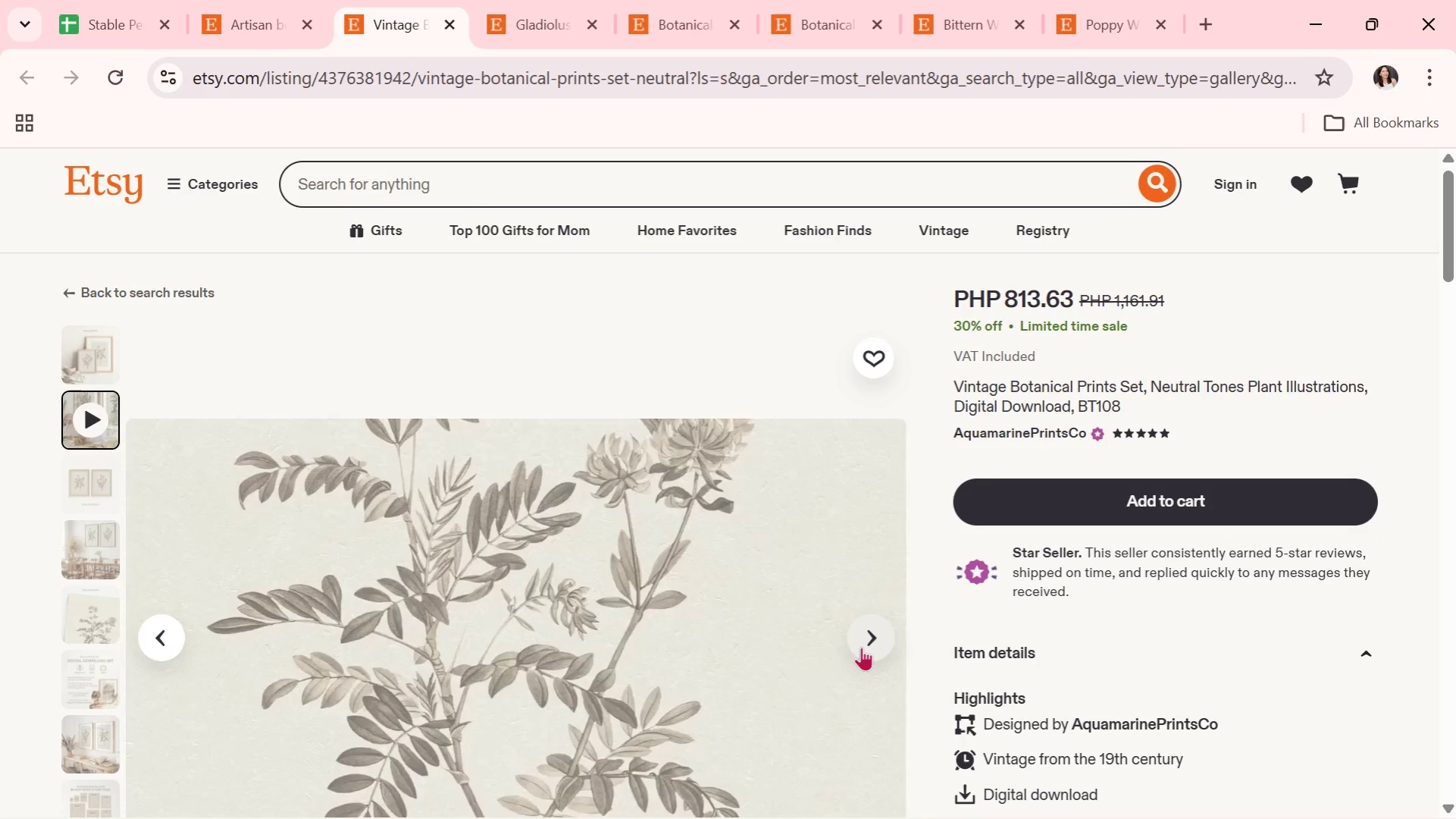 
scroll: coordinate [861, 647], scroll_direction: down, amount: 1.0
 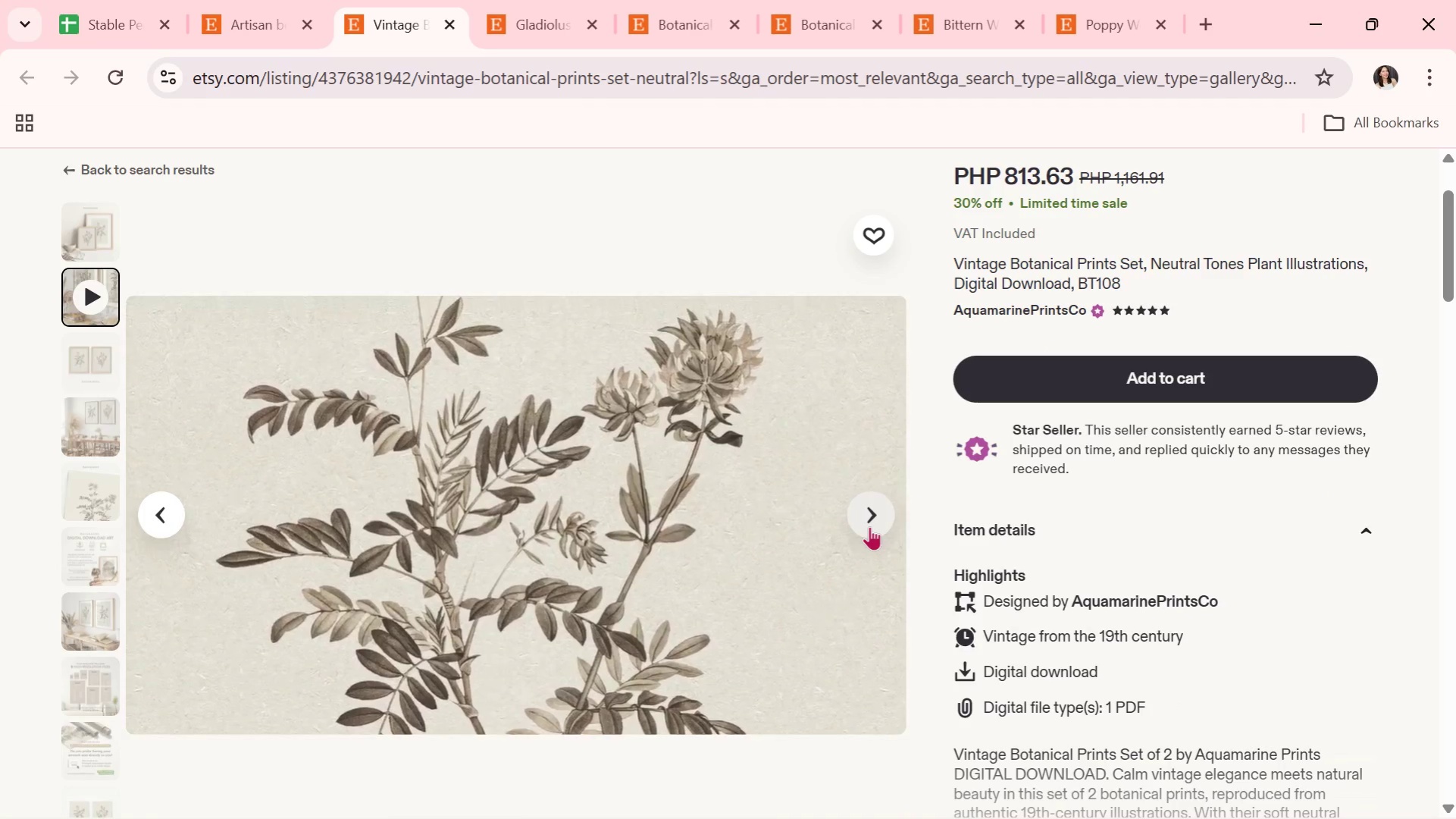 
left_click([869, 526])
 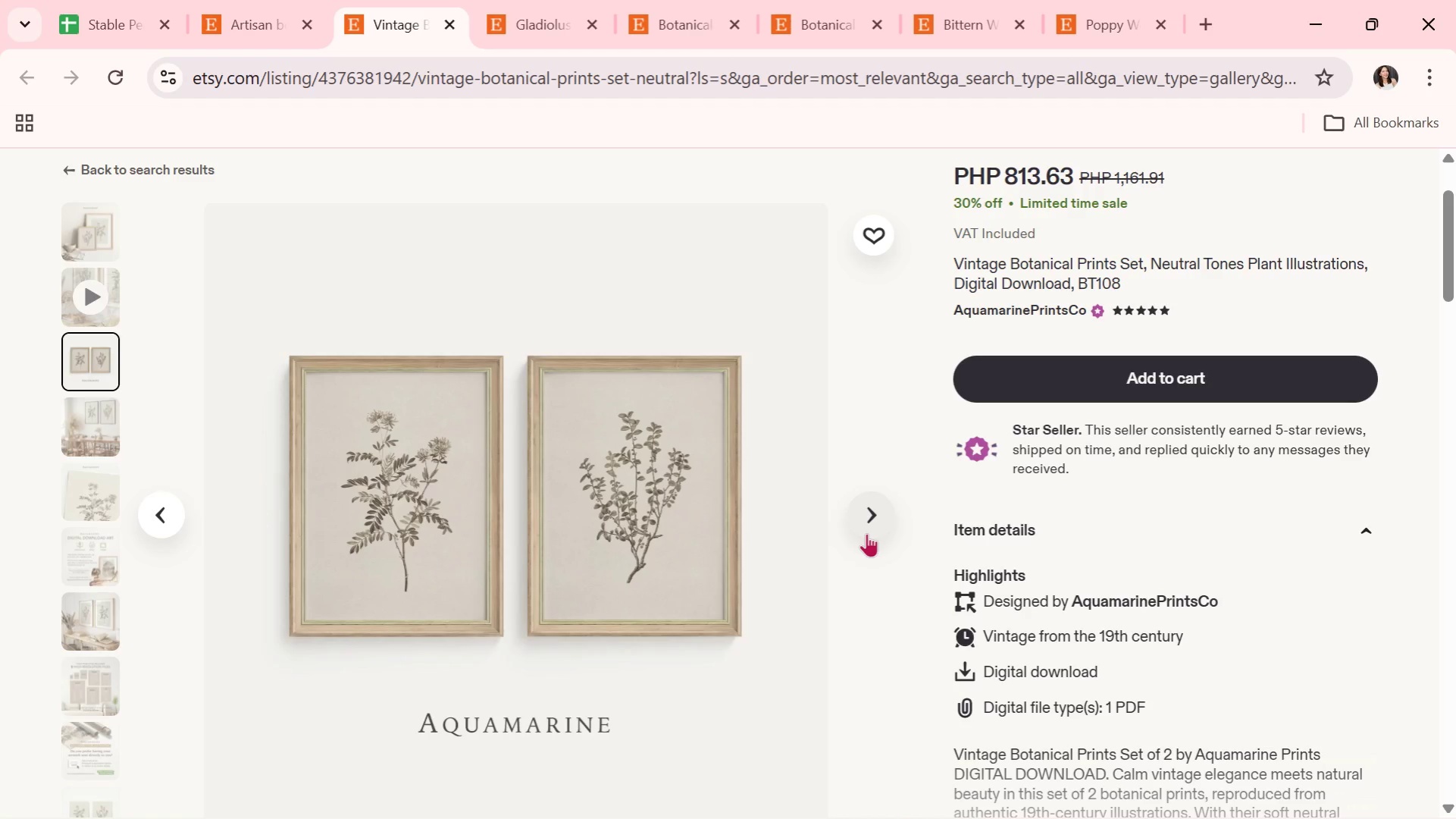 
wait(11.39)
 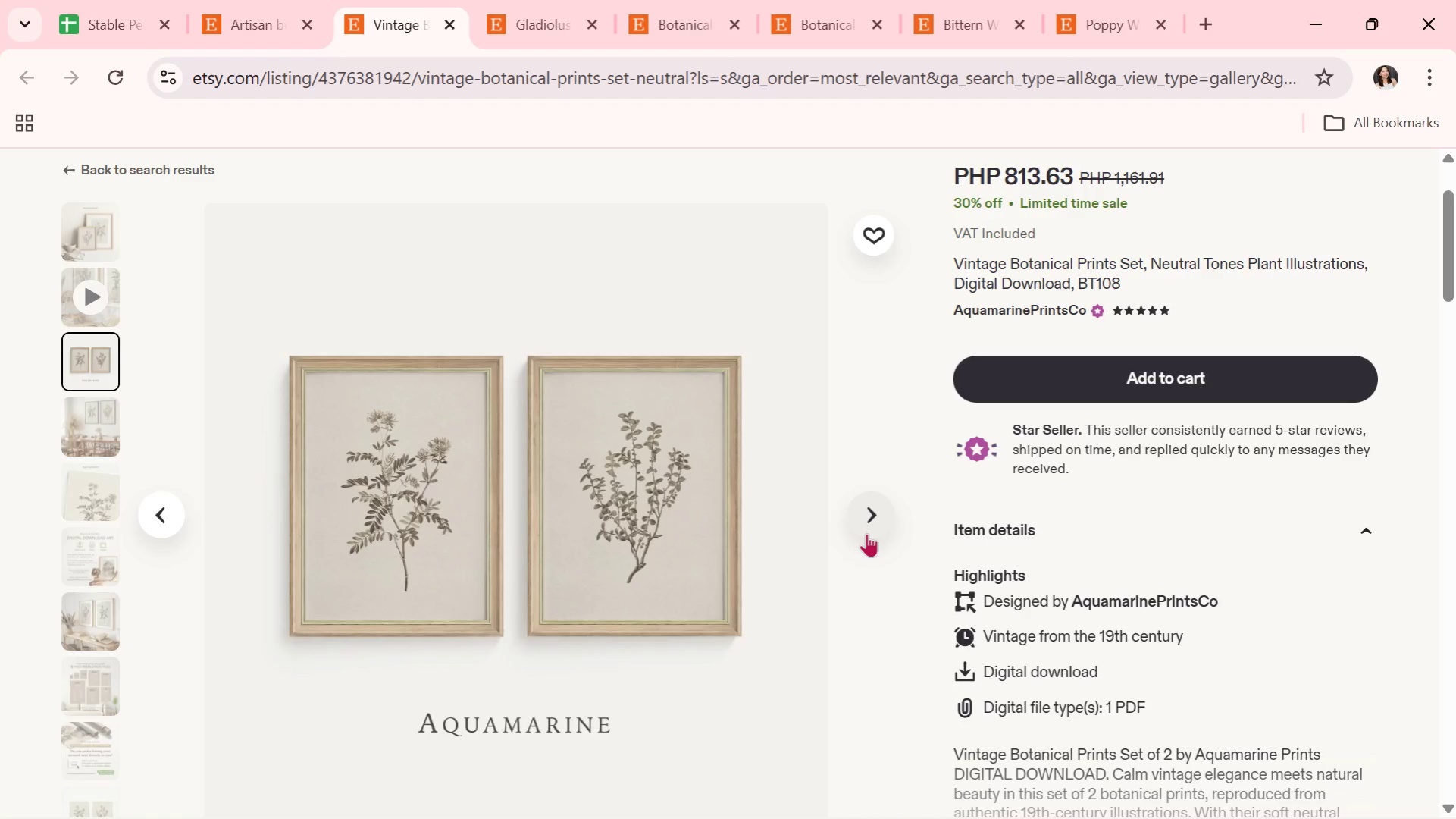 
left_click([866, 535])
 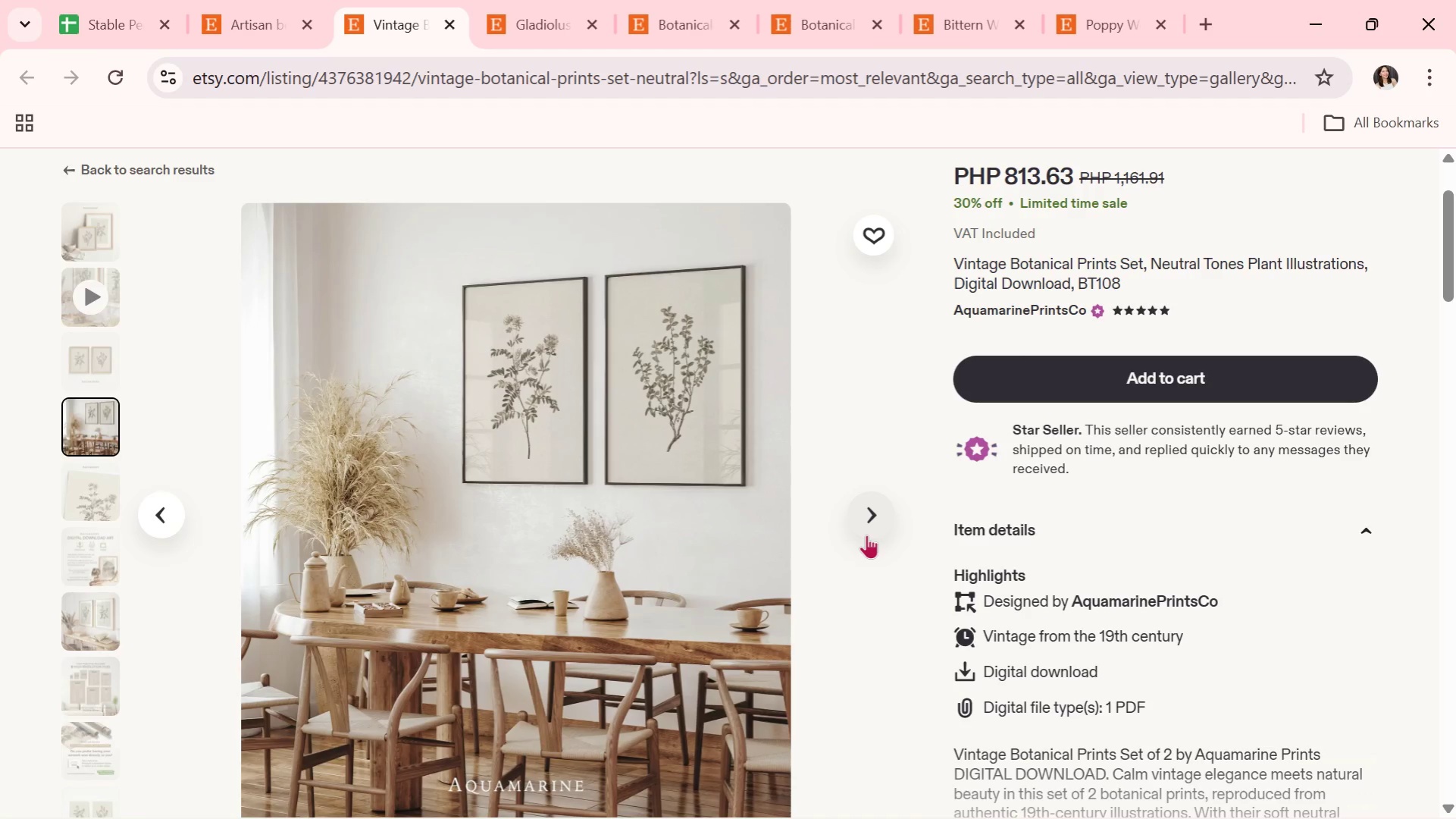 
left_click([866, 535])
 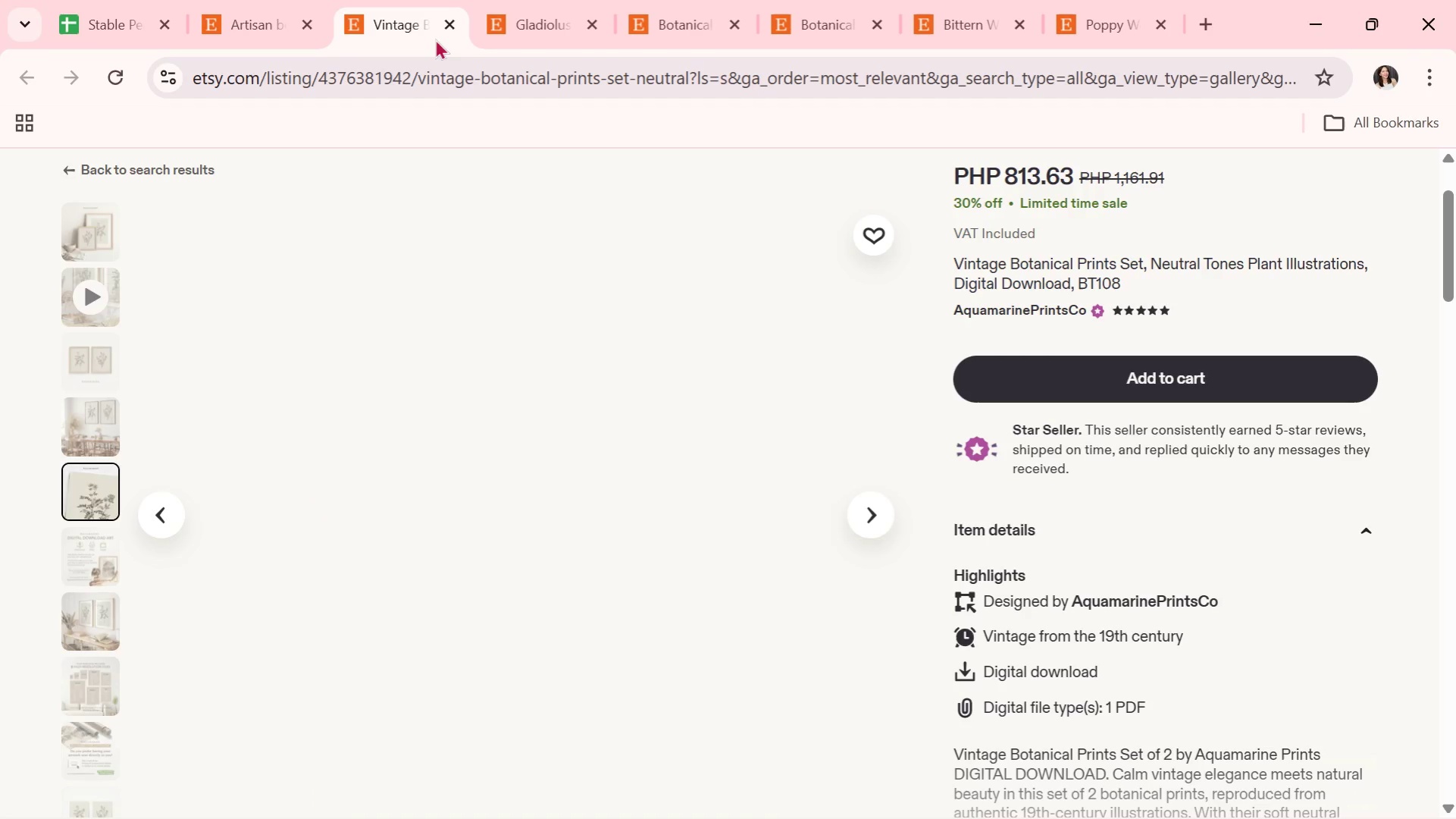 
left_click([450, 29])
 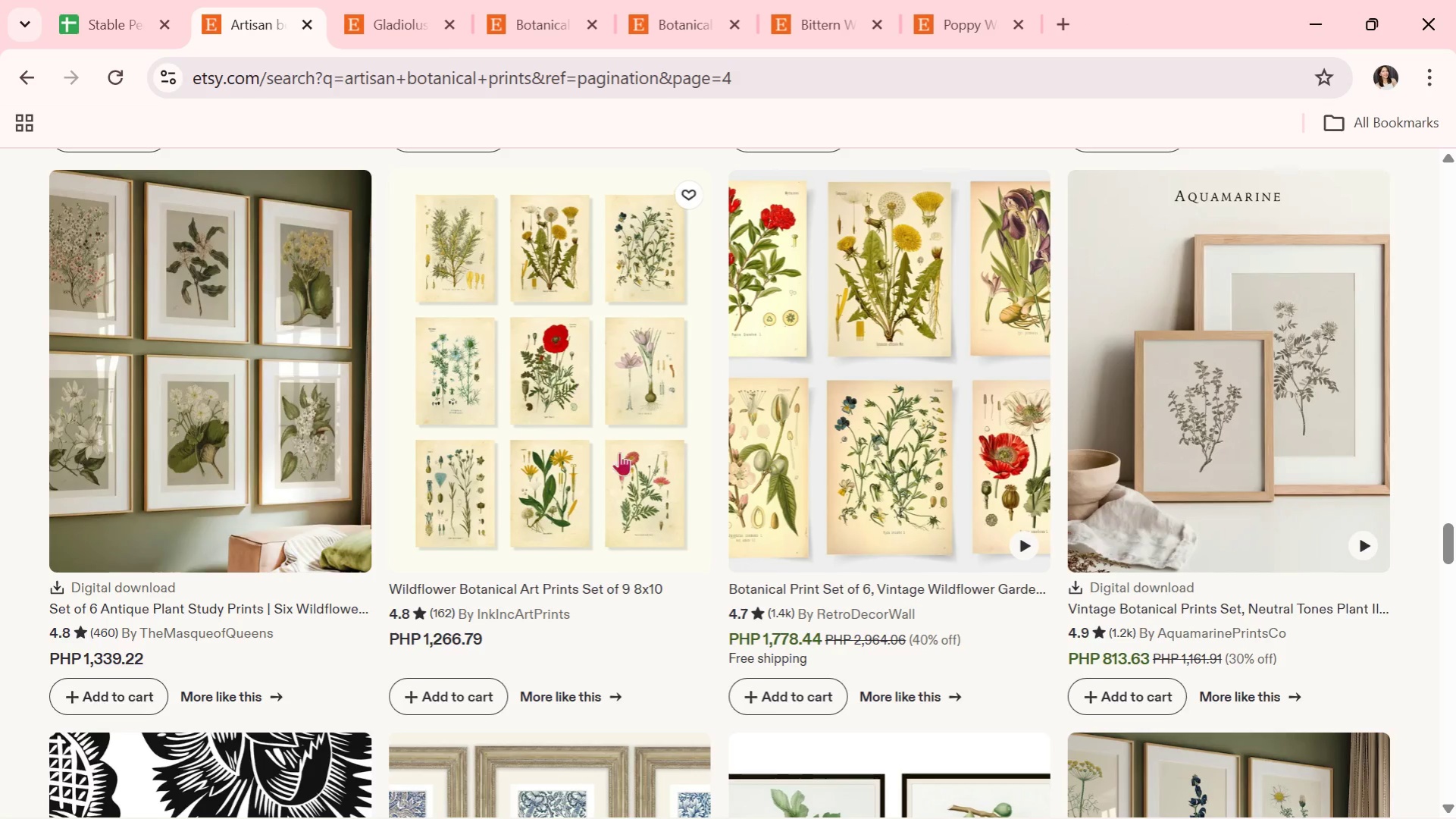 
scroll: coordinate [779, 544], scroll_direction: down, amount: 12.0
 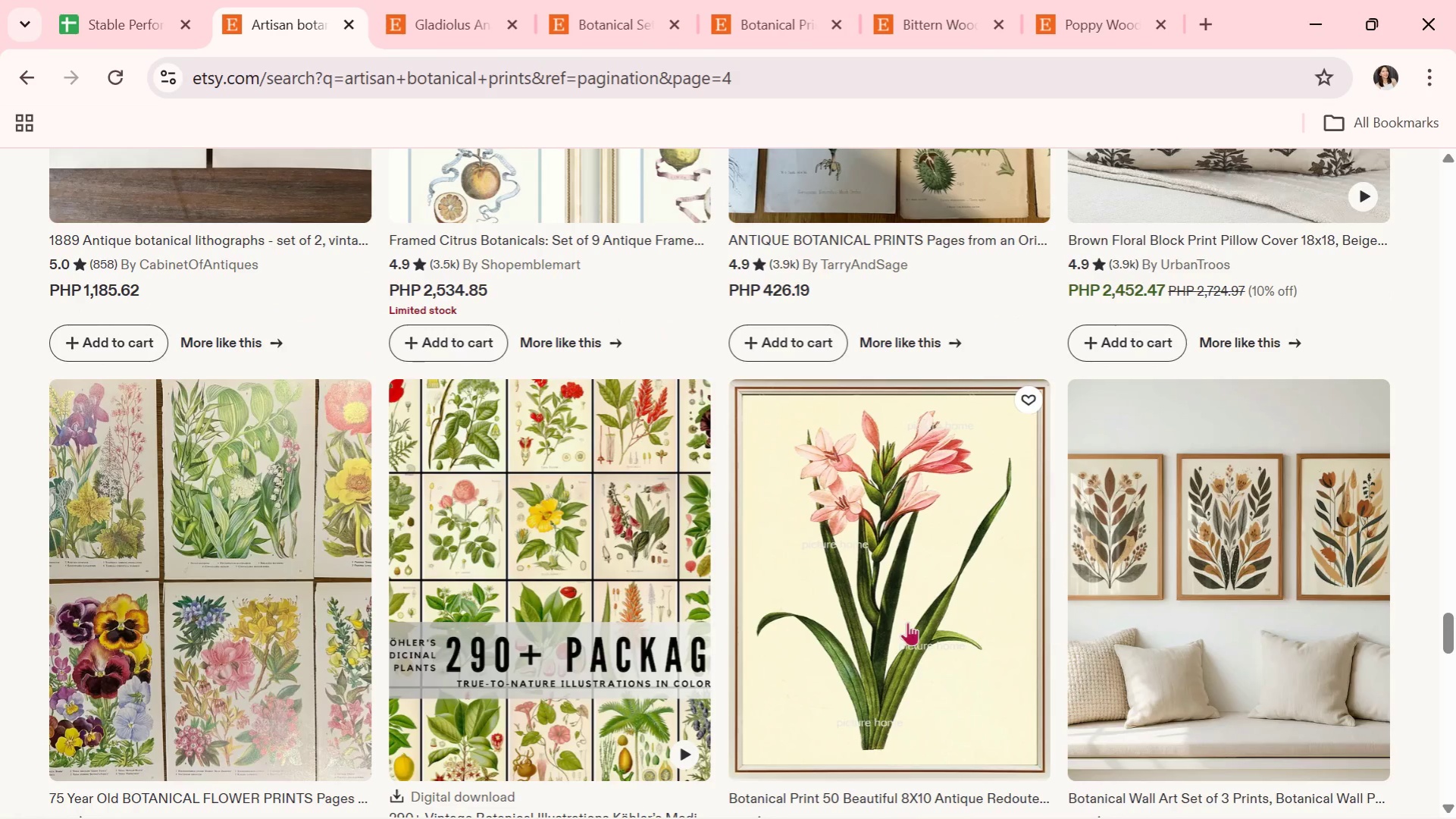 
left_click([888, 622])
 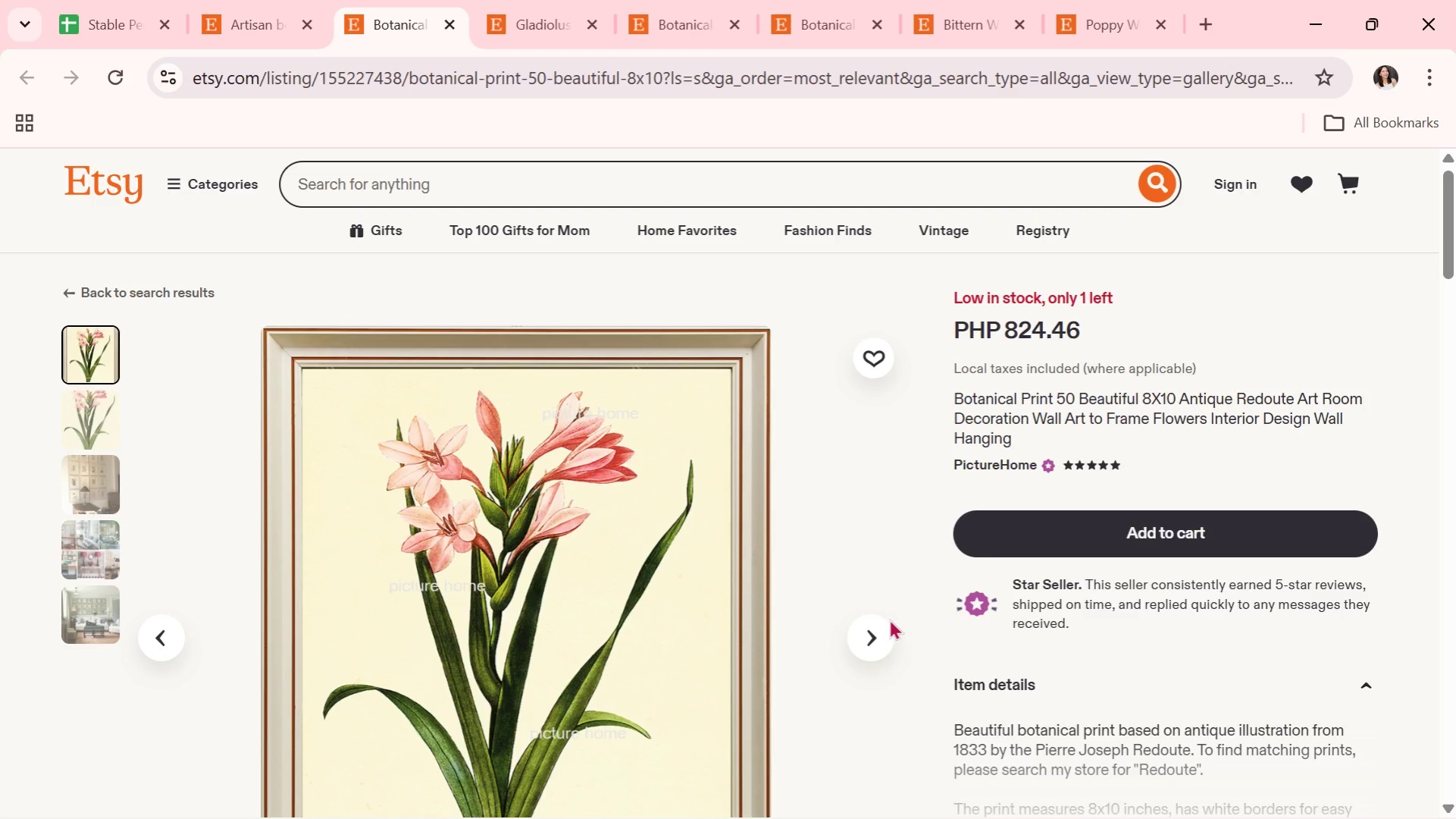 
wait(14.66)
 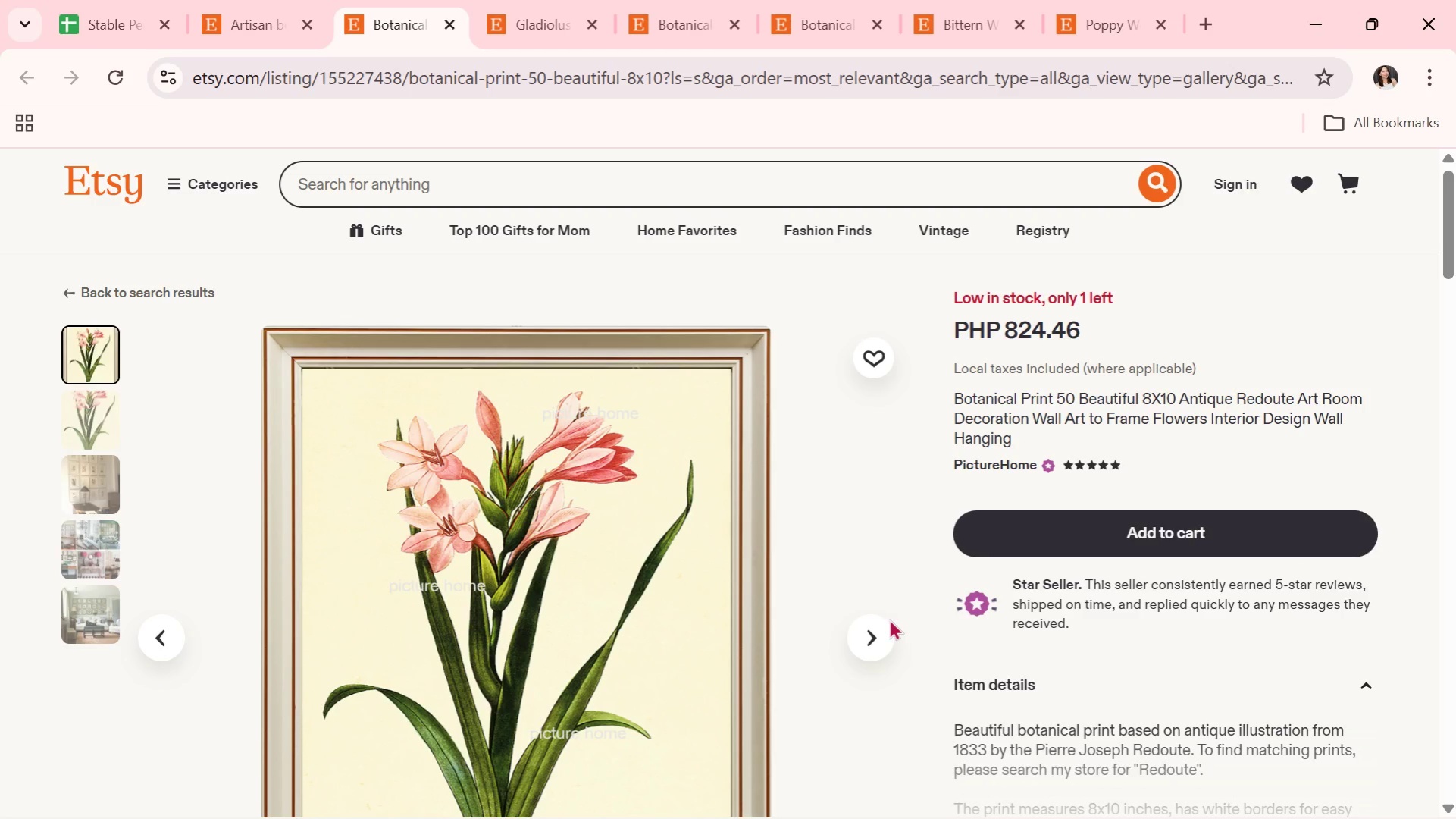 
left_click([862, 644])
 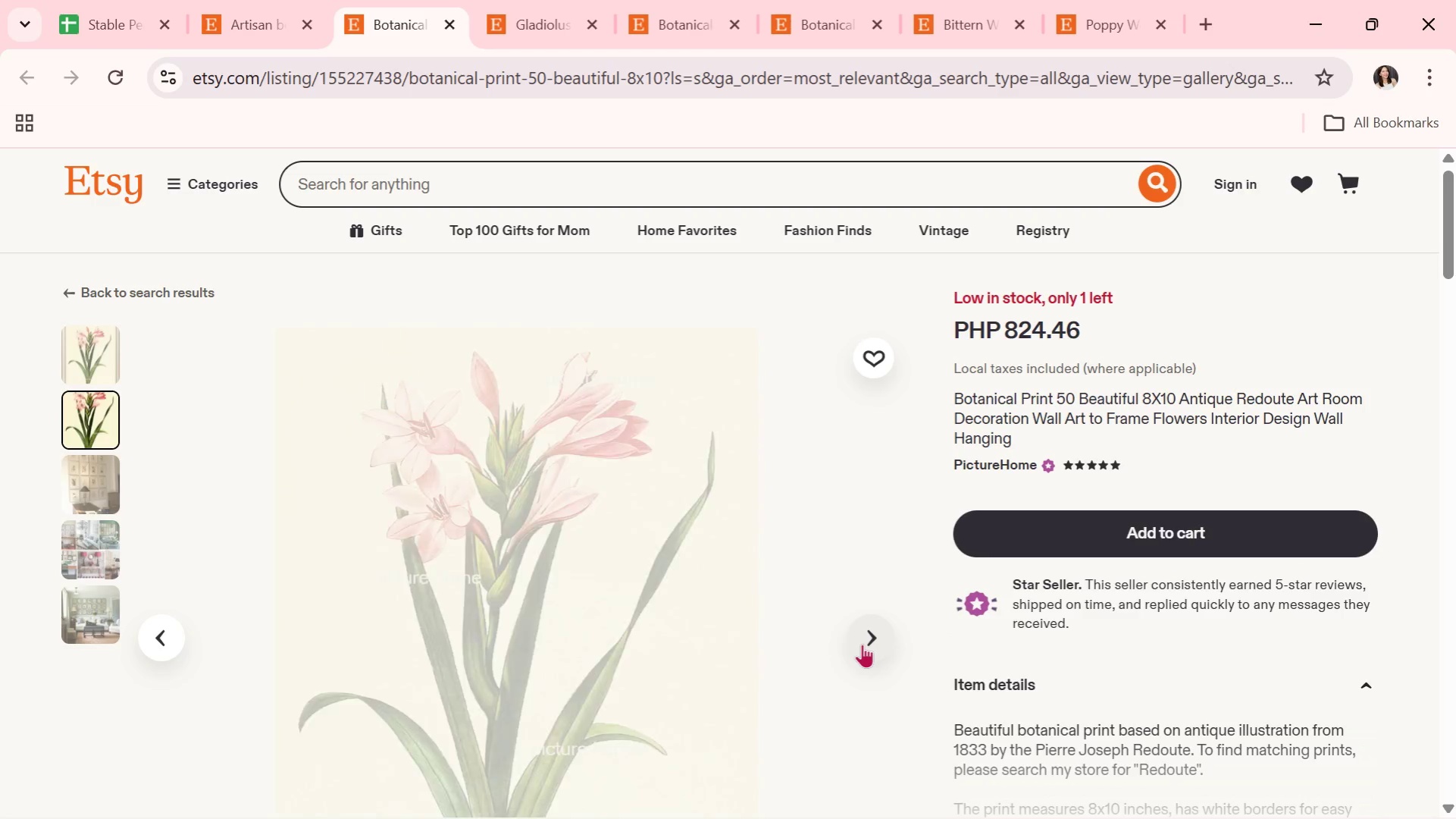 
scroll: coordinate [862, 644], scroll_direction: down, amount: 1.0
 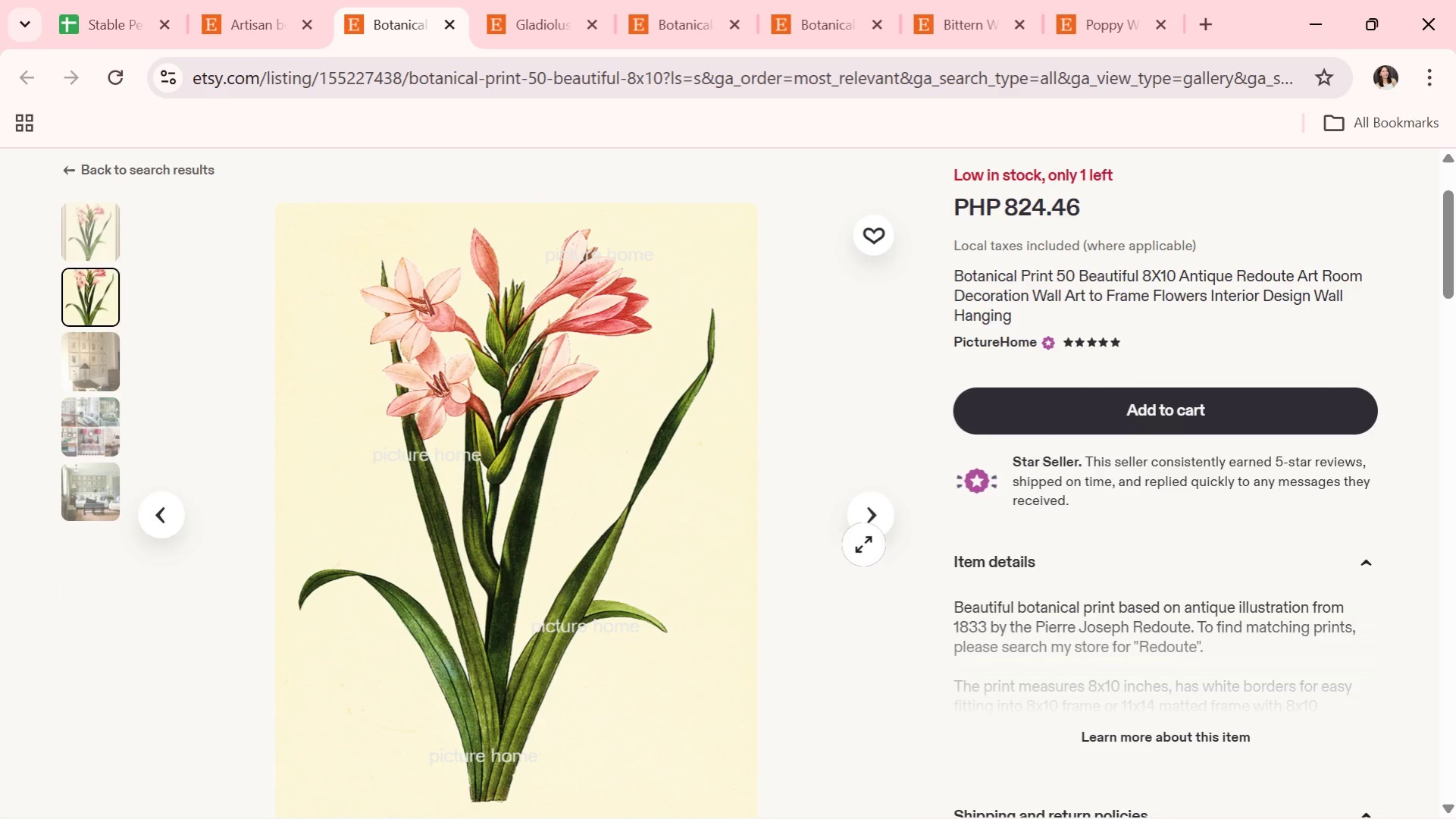 
left_click([871, 516])
 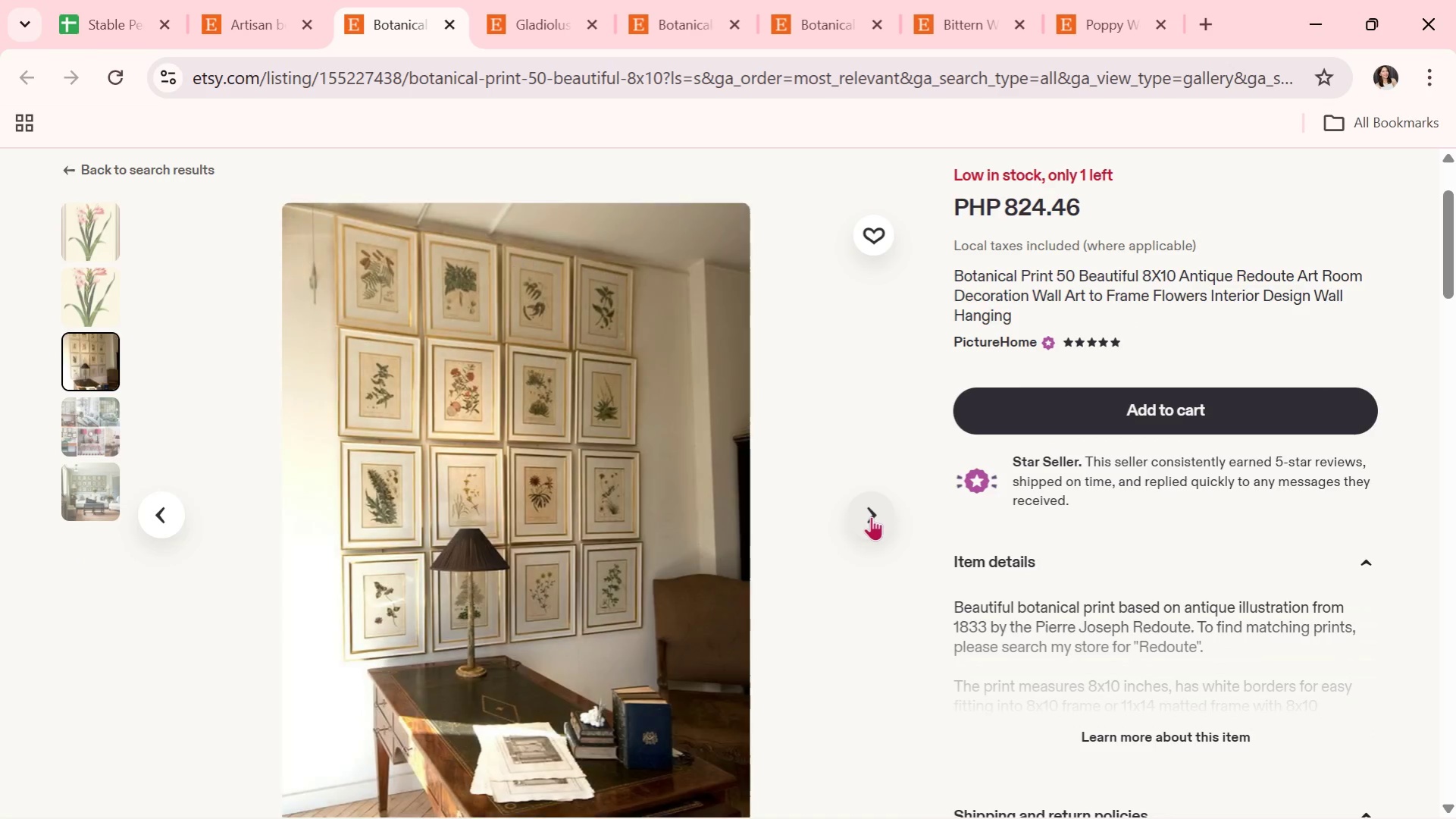 
left_click([871, 516])
 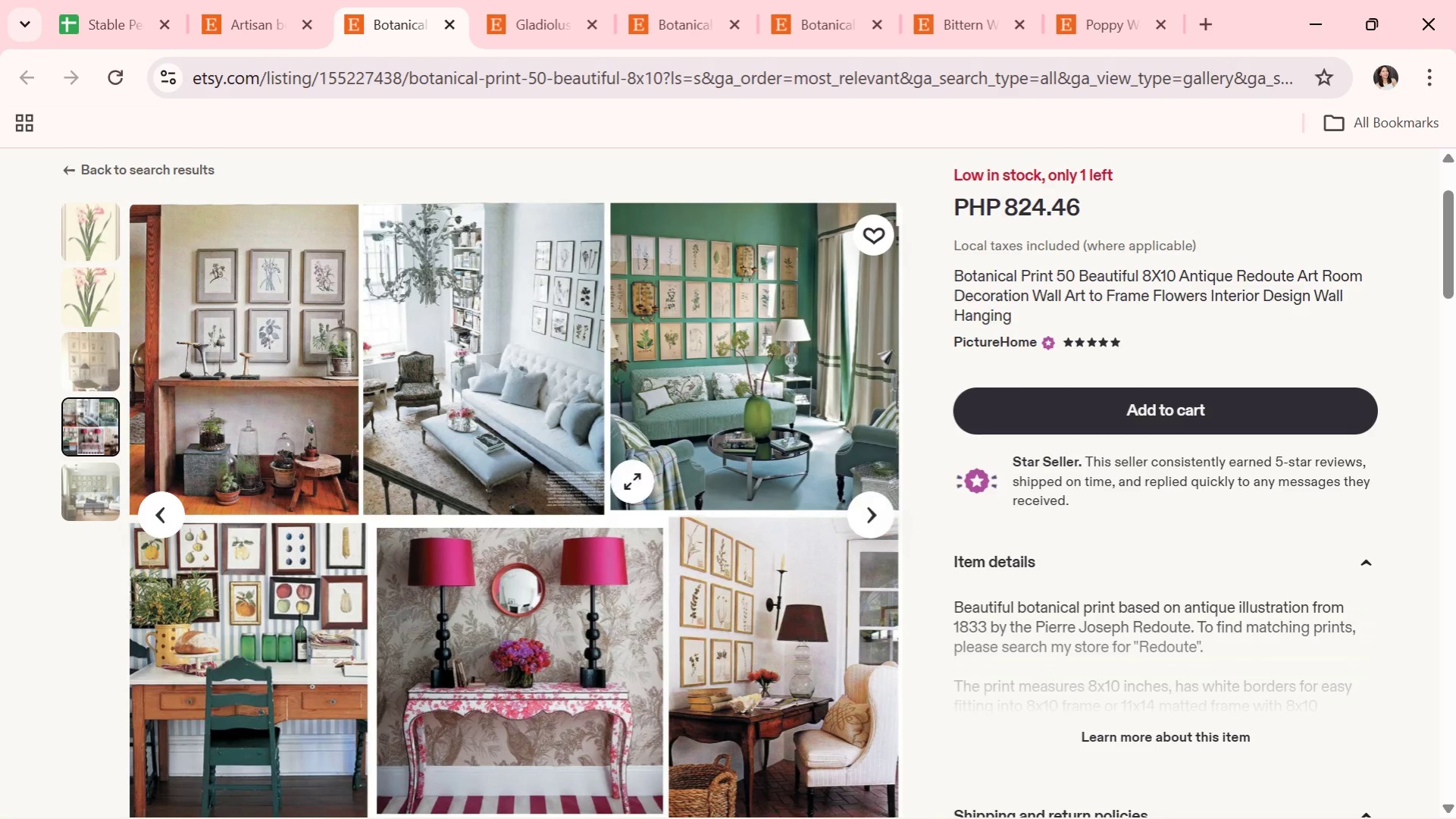 
left_click([135, 390])
 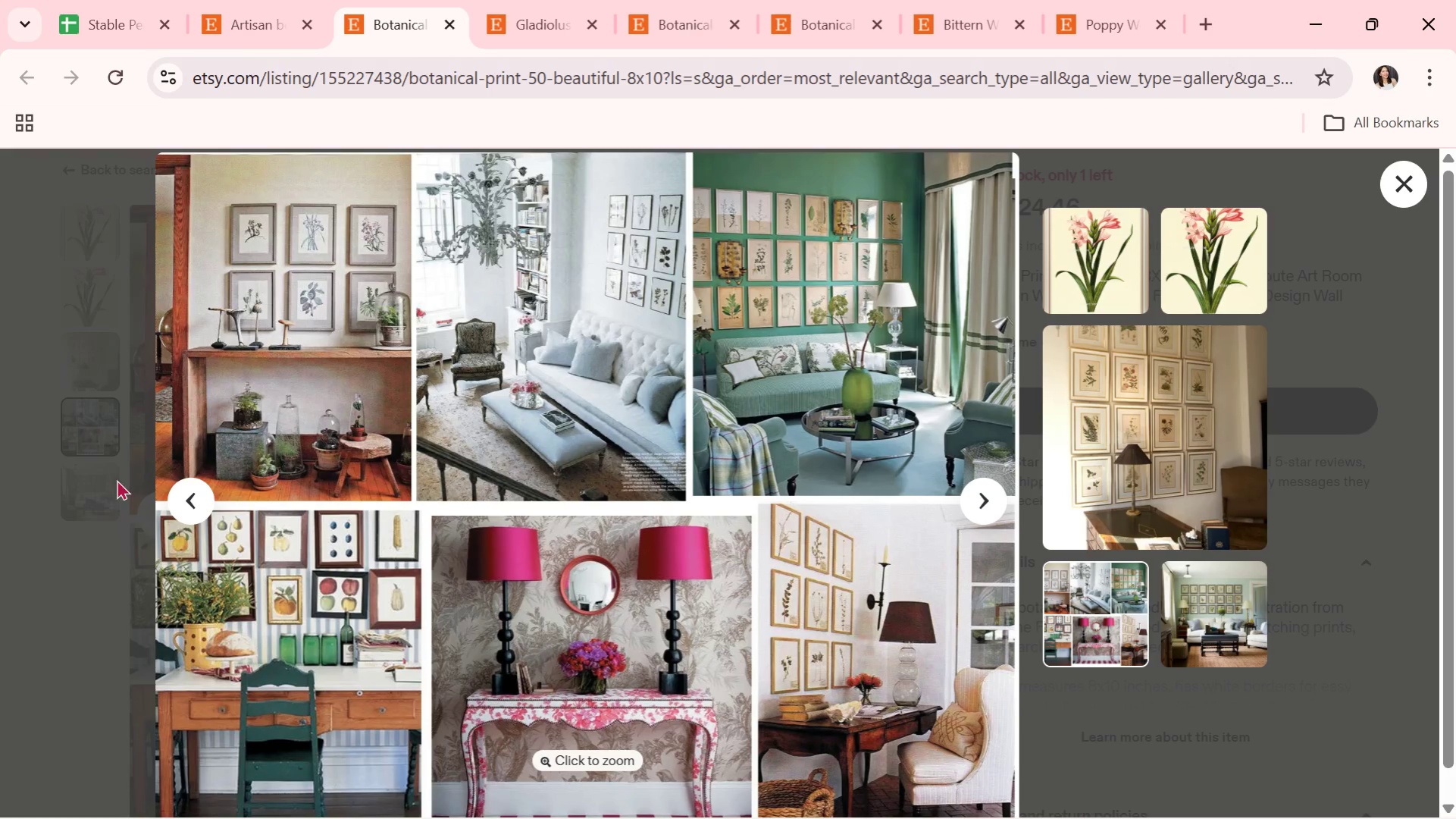 
left_click([183, 504])
 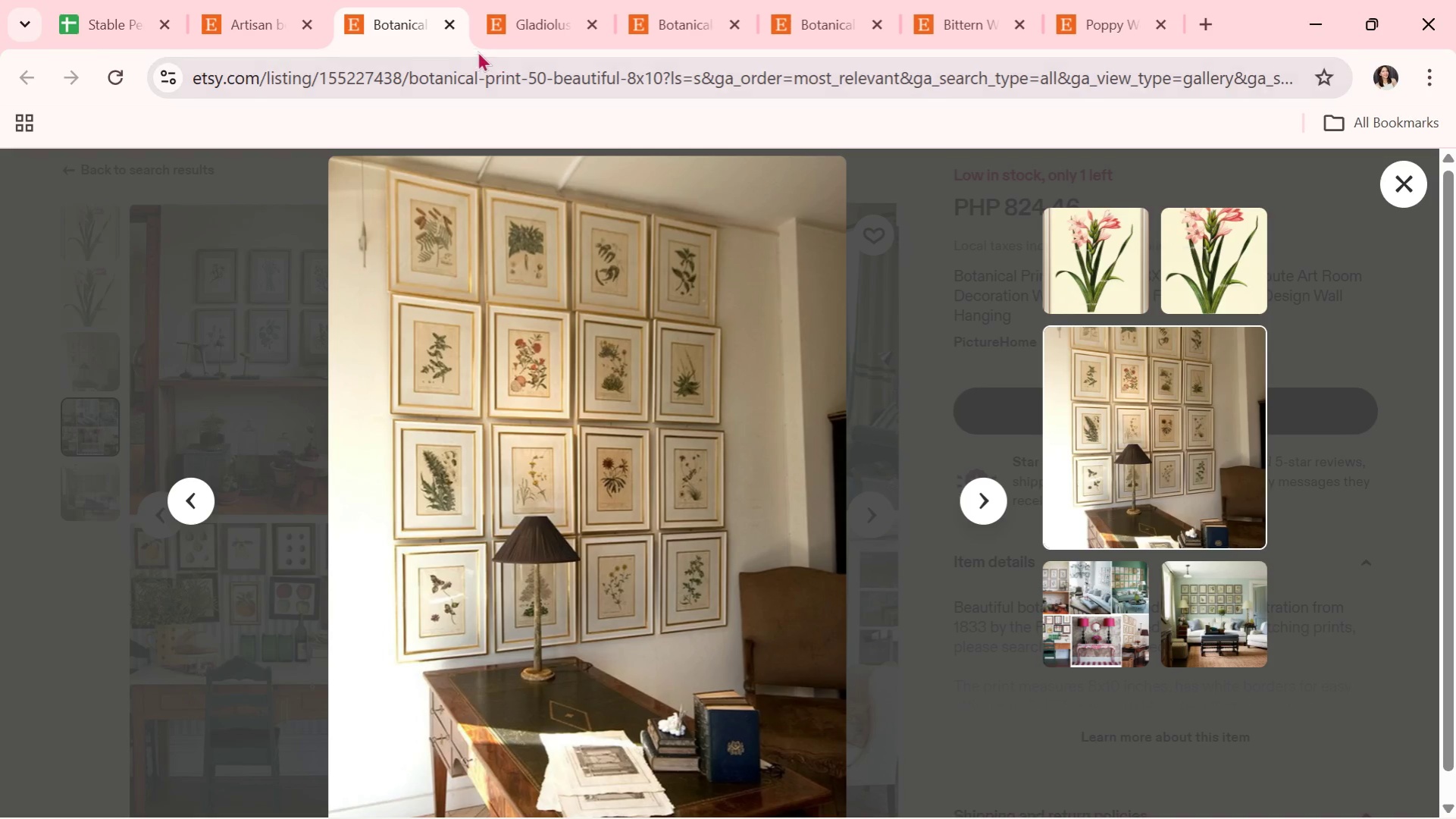 
left_click([452, 29])
 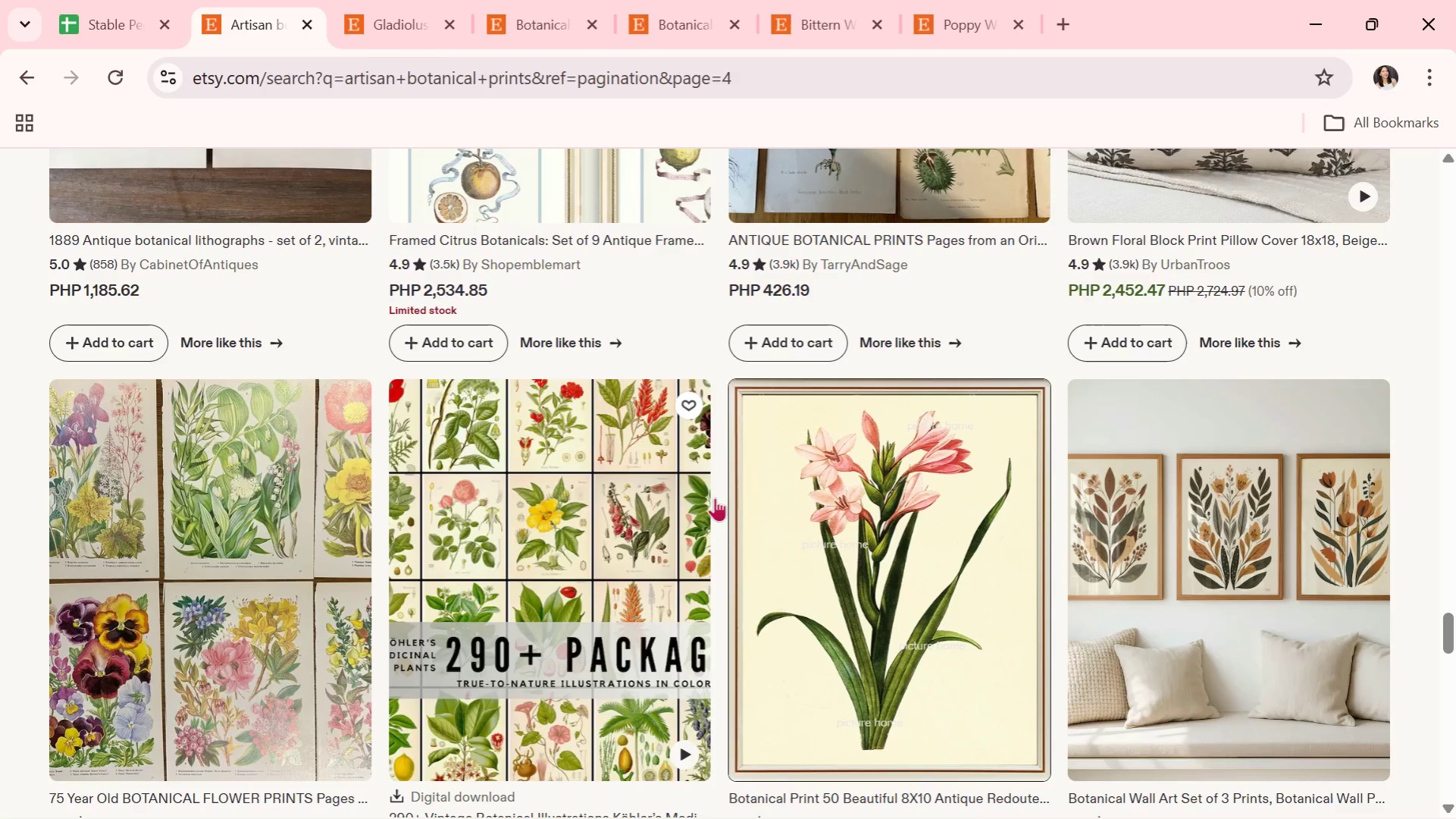 
scroll: coordinate [745, 522], scroll_direction: down, amount: 5.0
 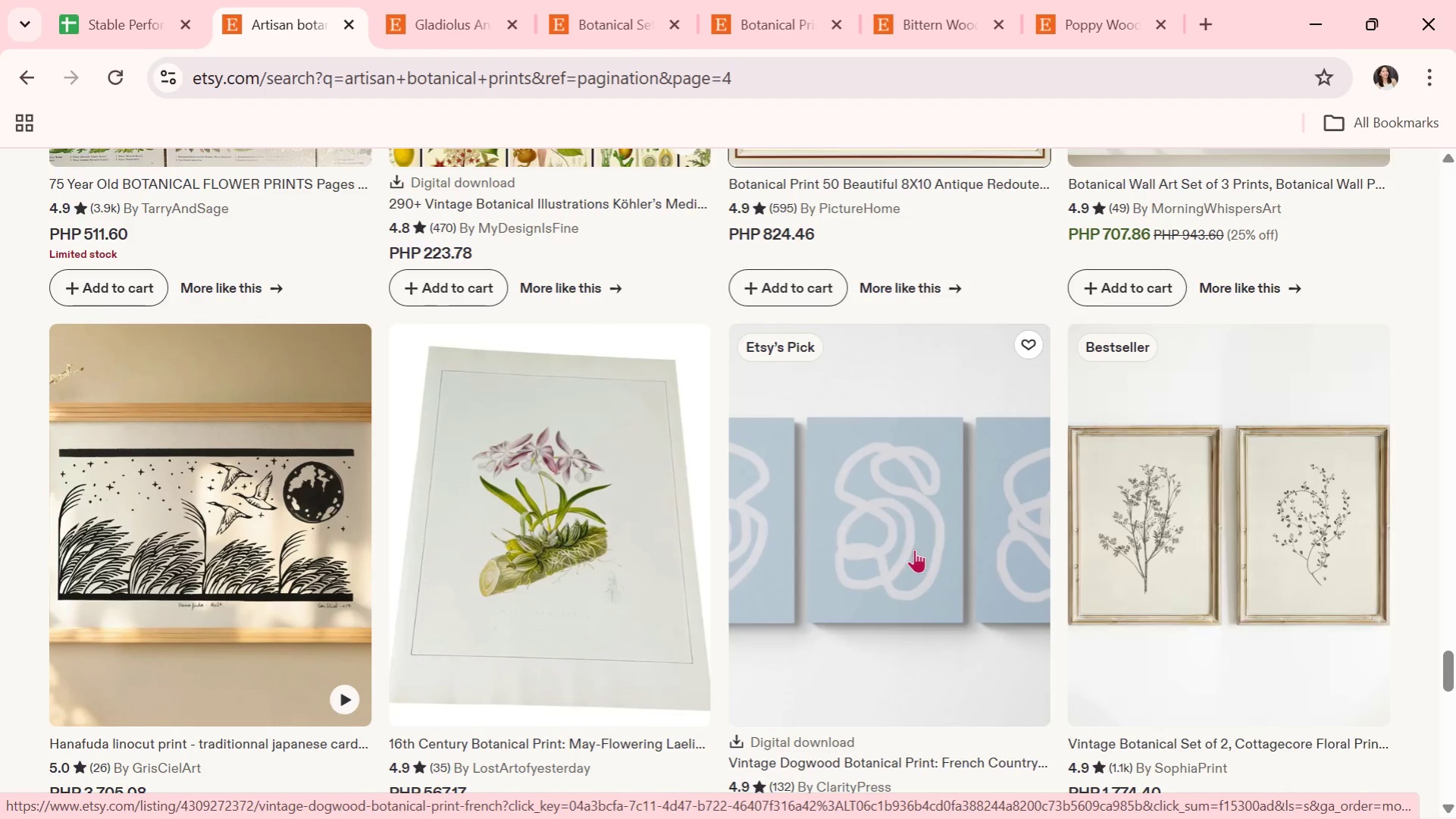 
wait(11.87)
 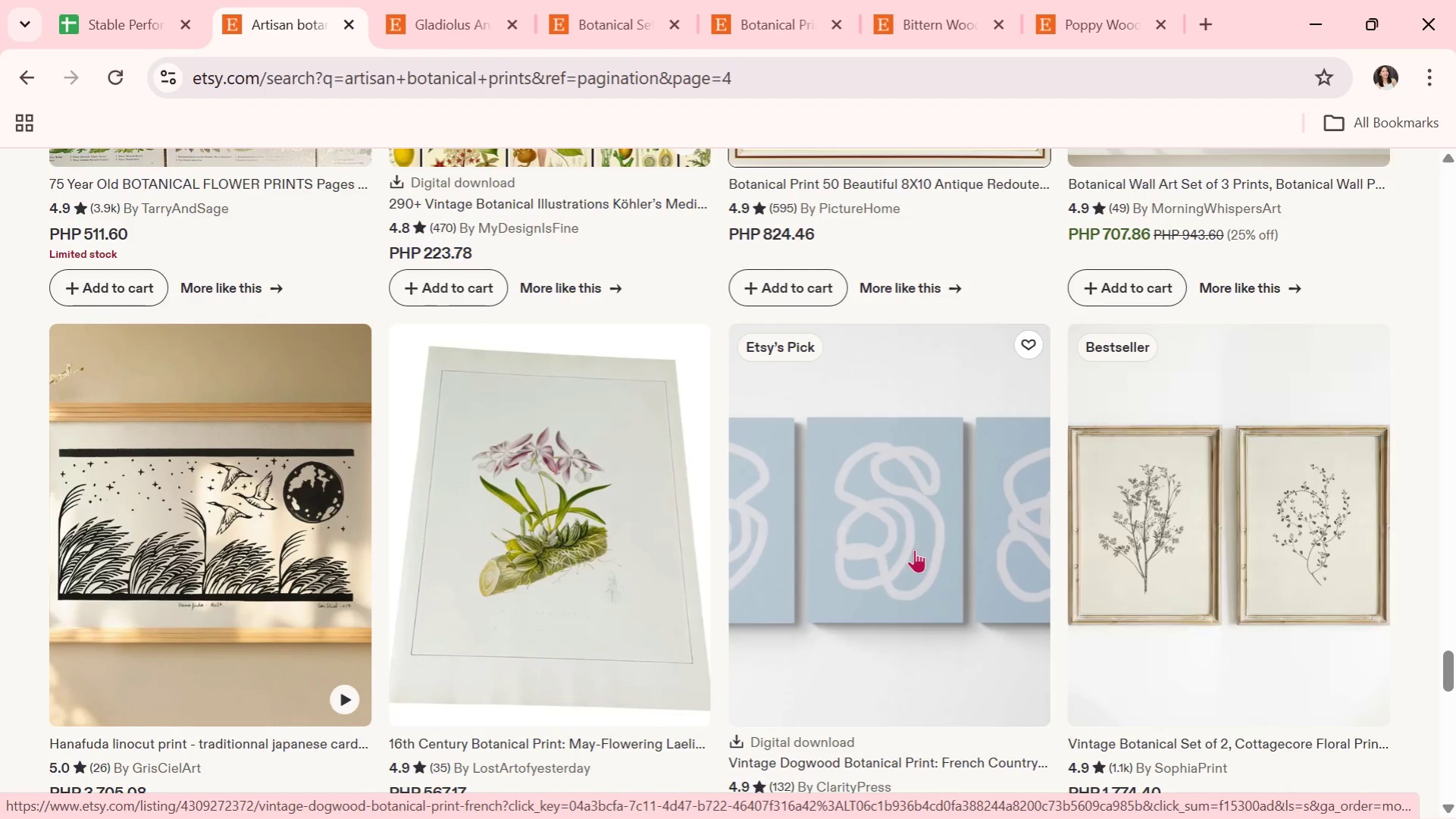 
left_click([910, 494])
 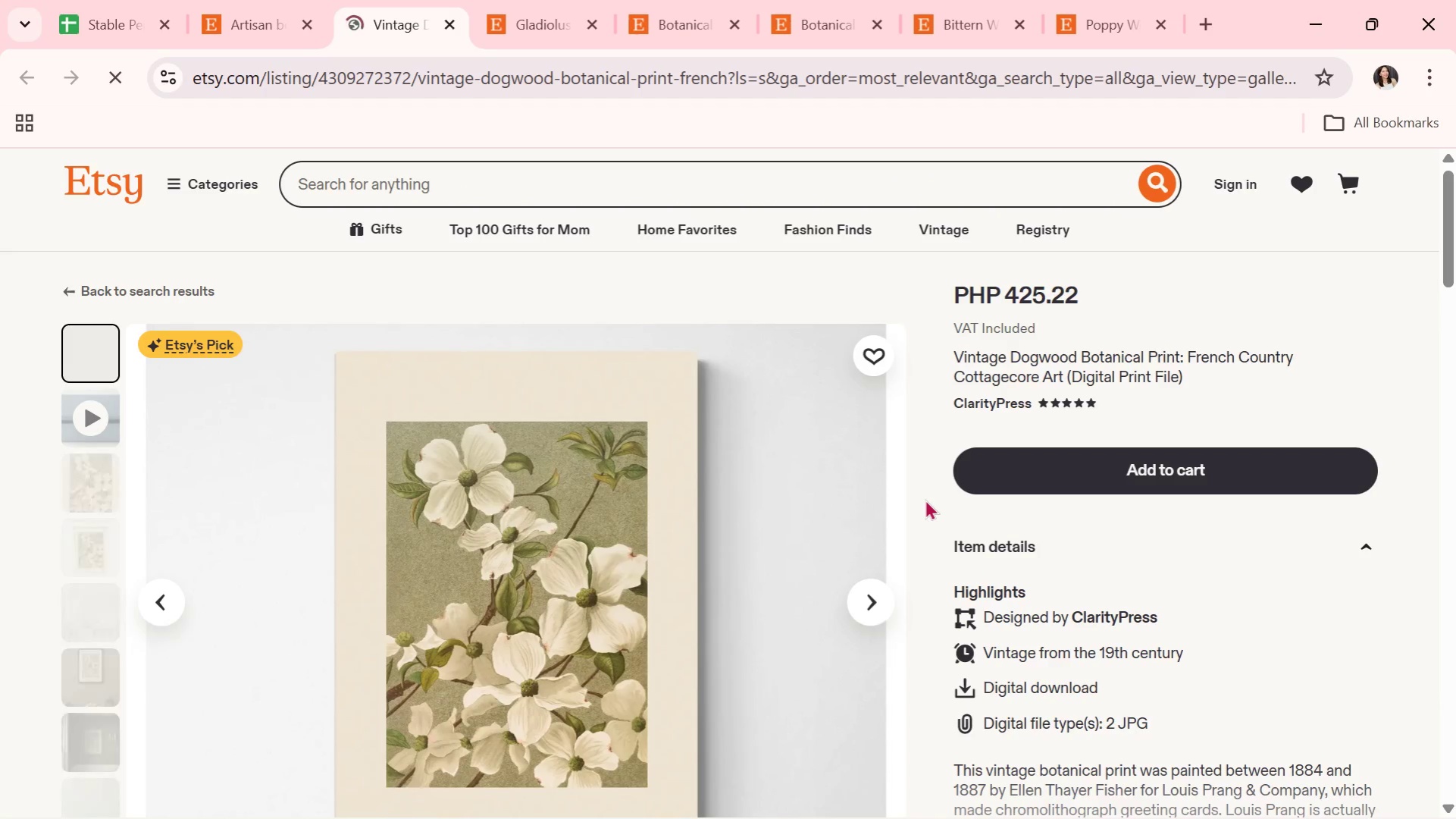 
scroll: coordinate [922, 556], scroll_direction: down, amount: 1.0
 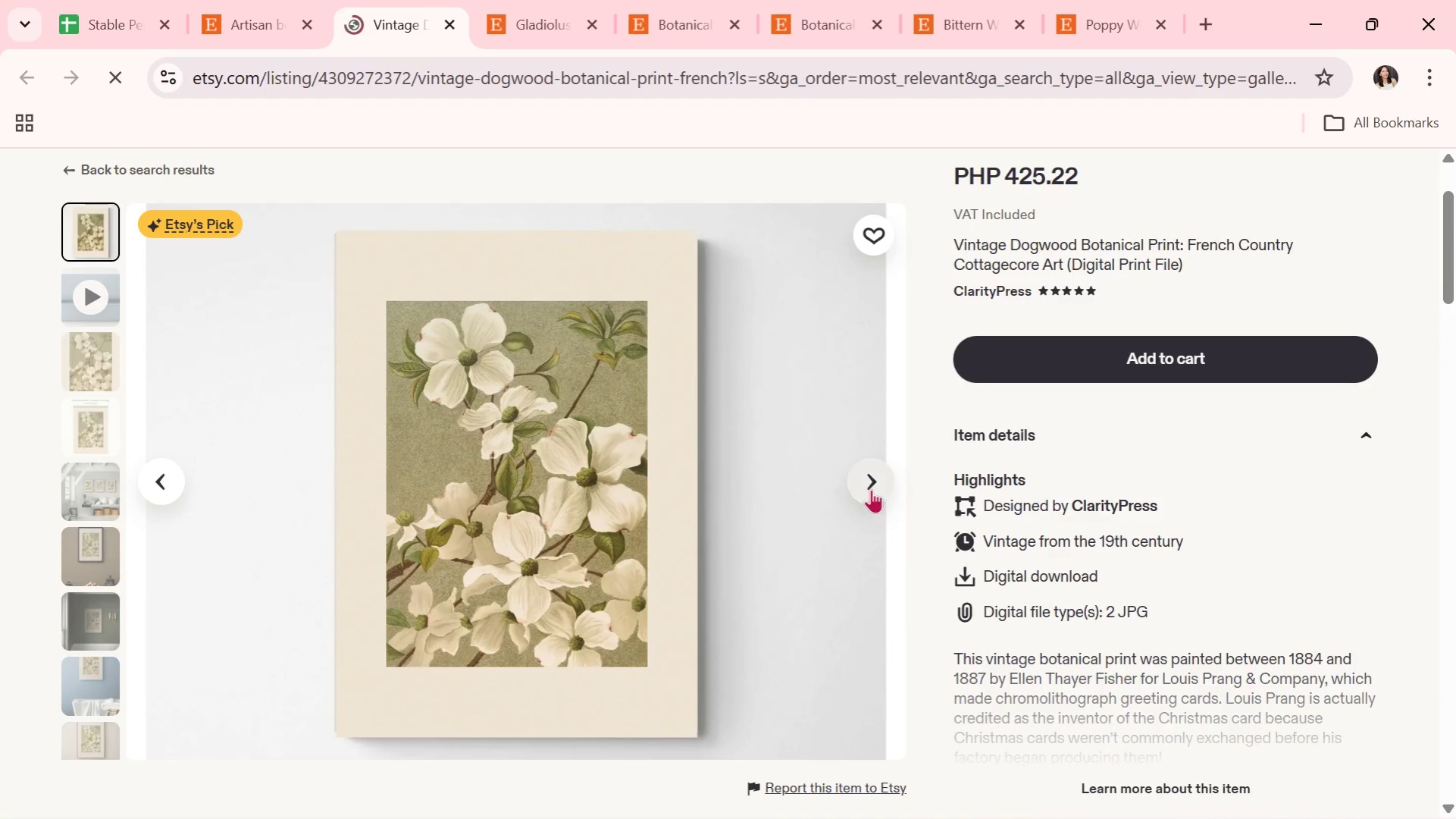 
left_click([871, 488])
 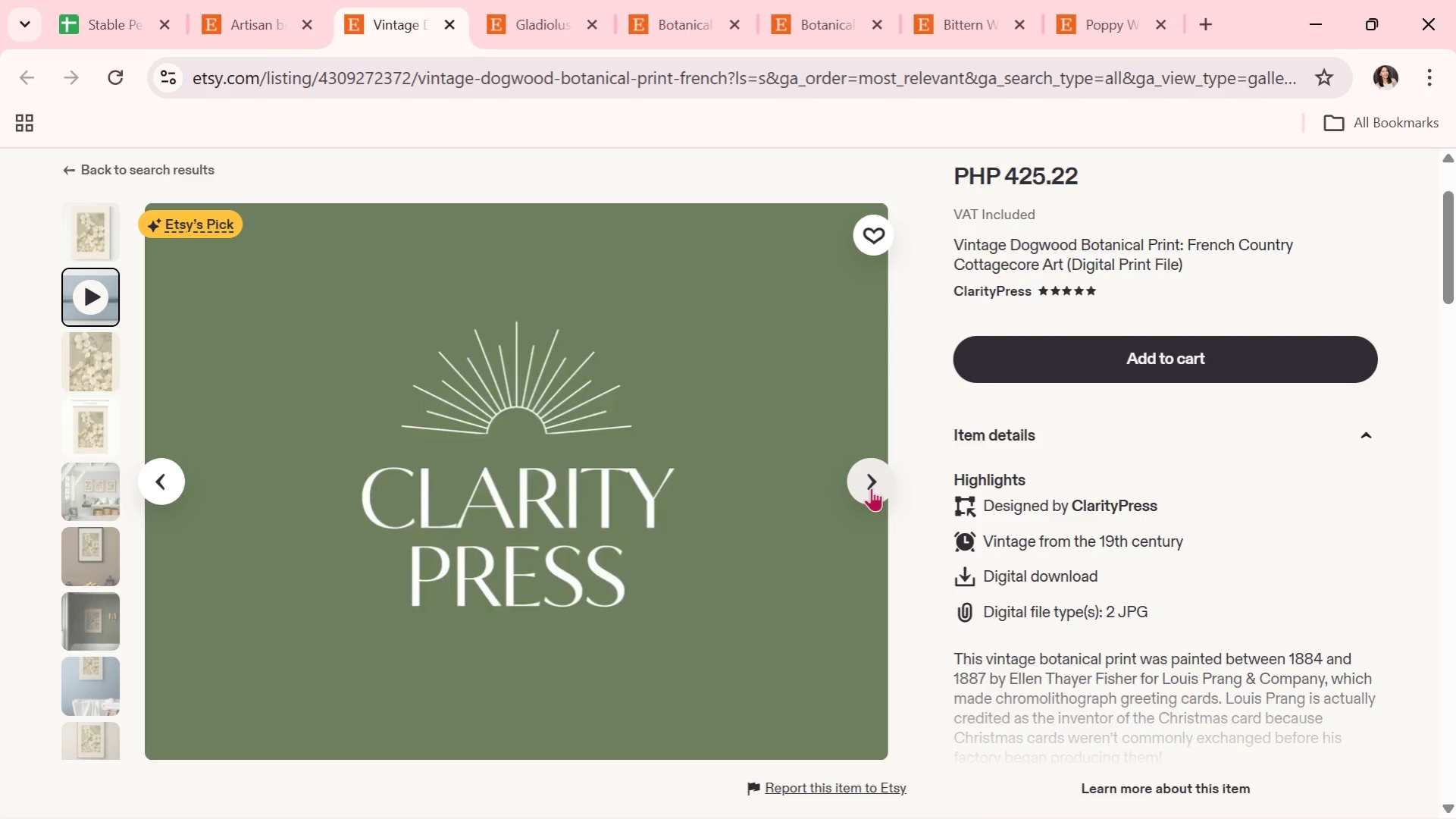 
key(Alt+AltLeft)
 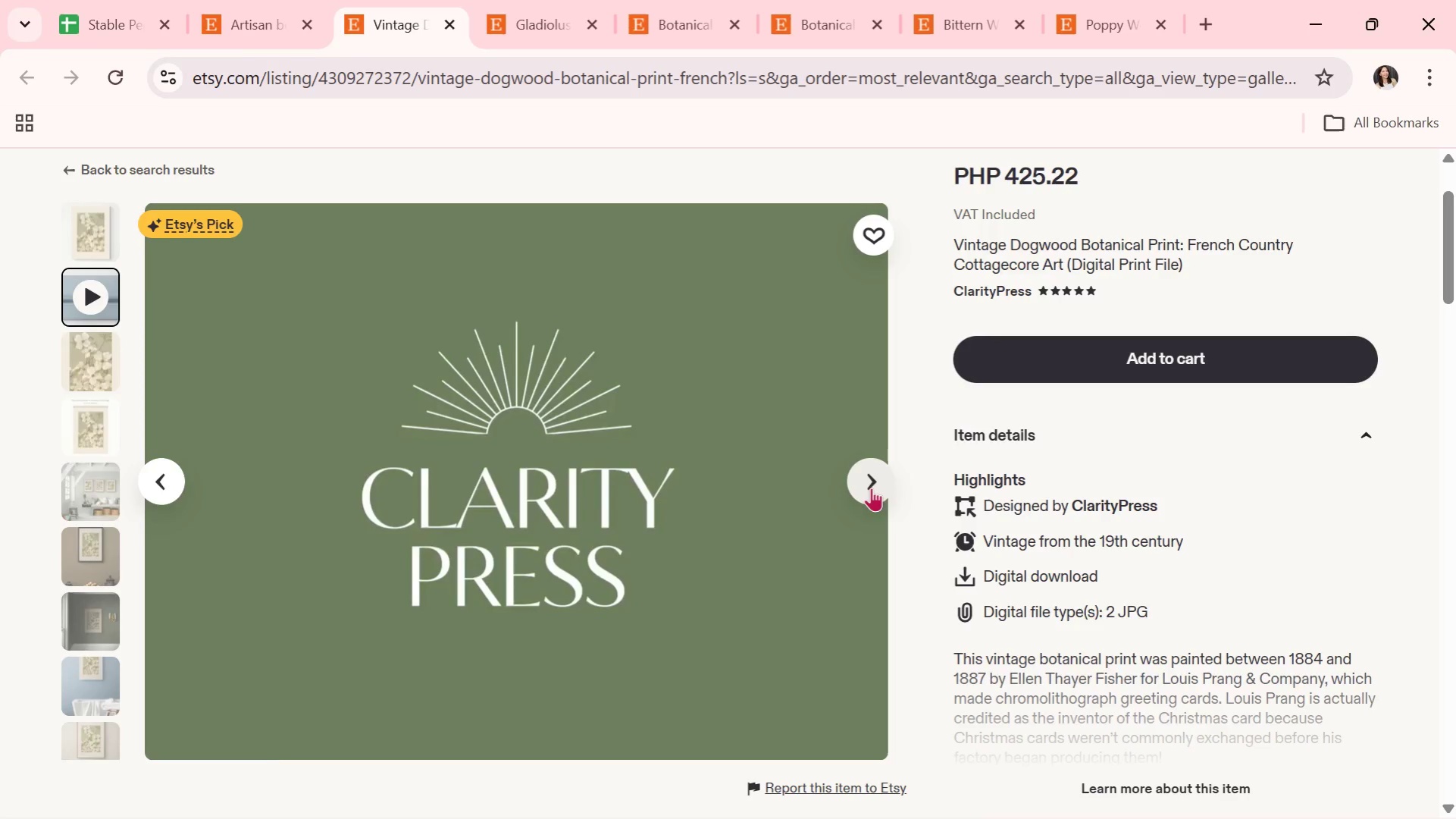 
key(Alt+Tab)
 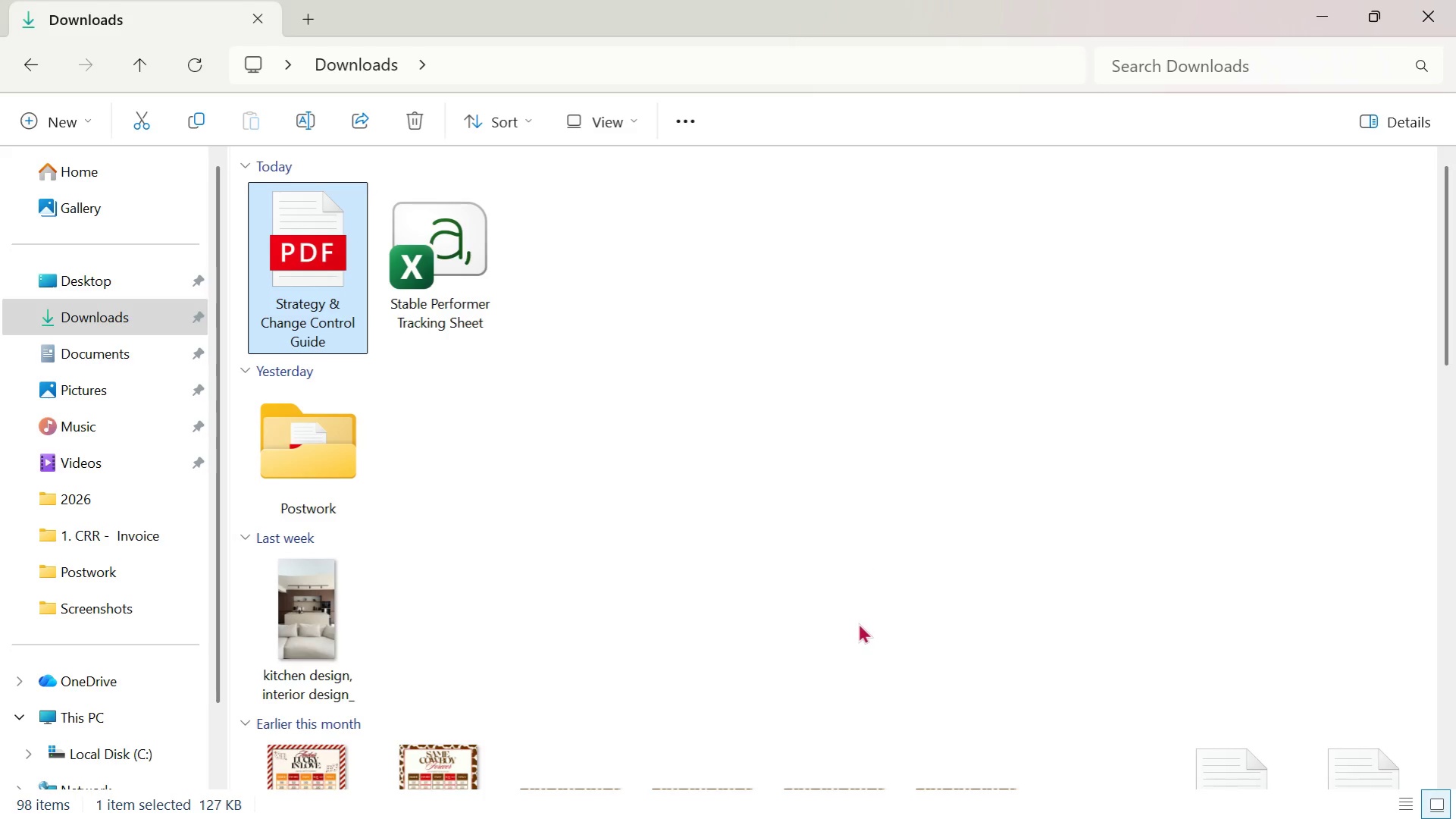 
key(Alt+Tab)
 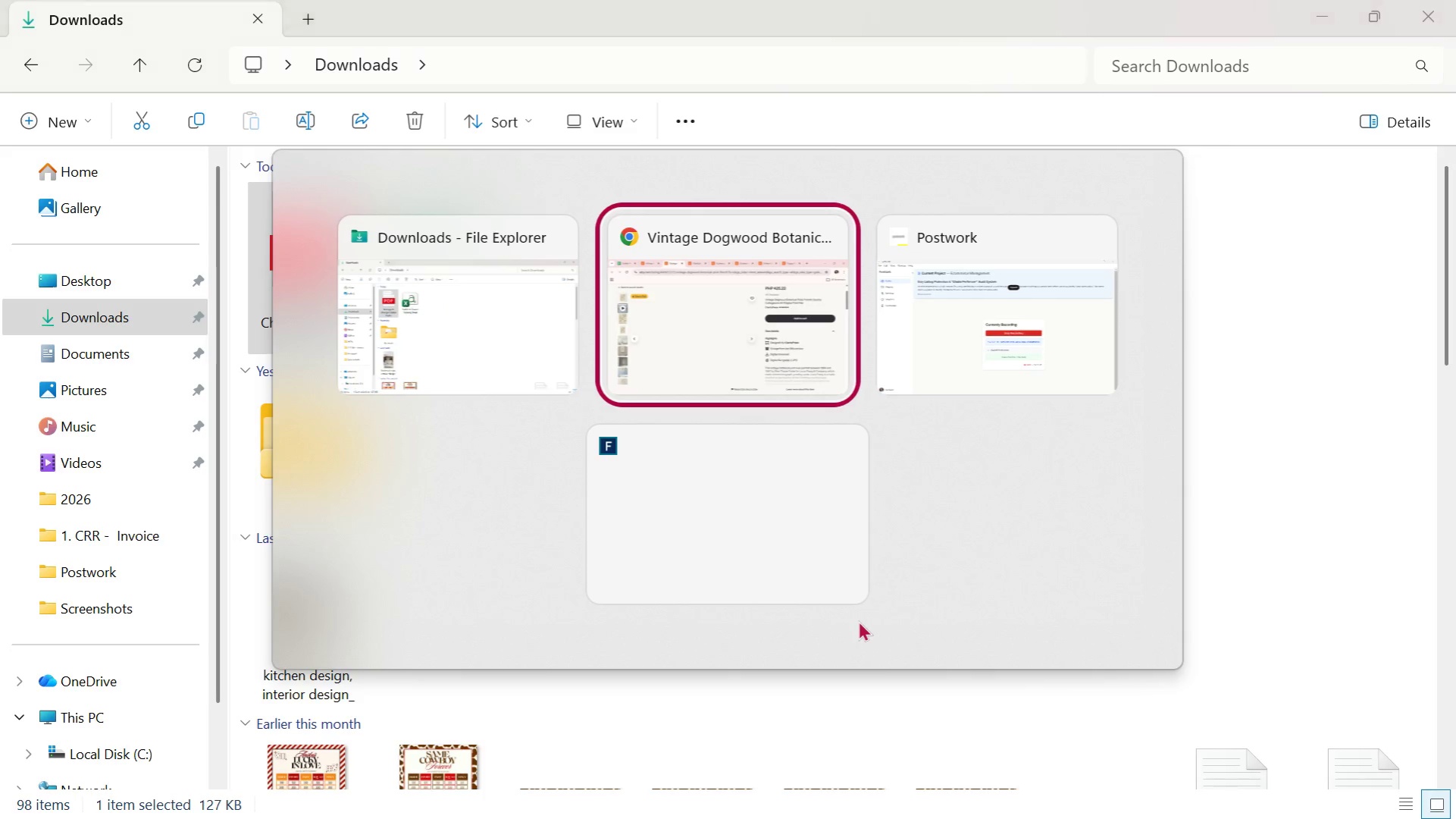 
key(Alt+Tab)